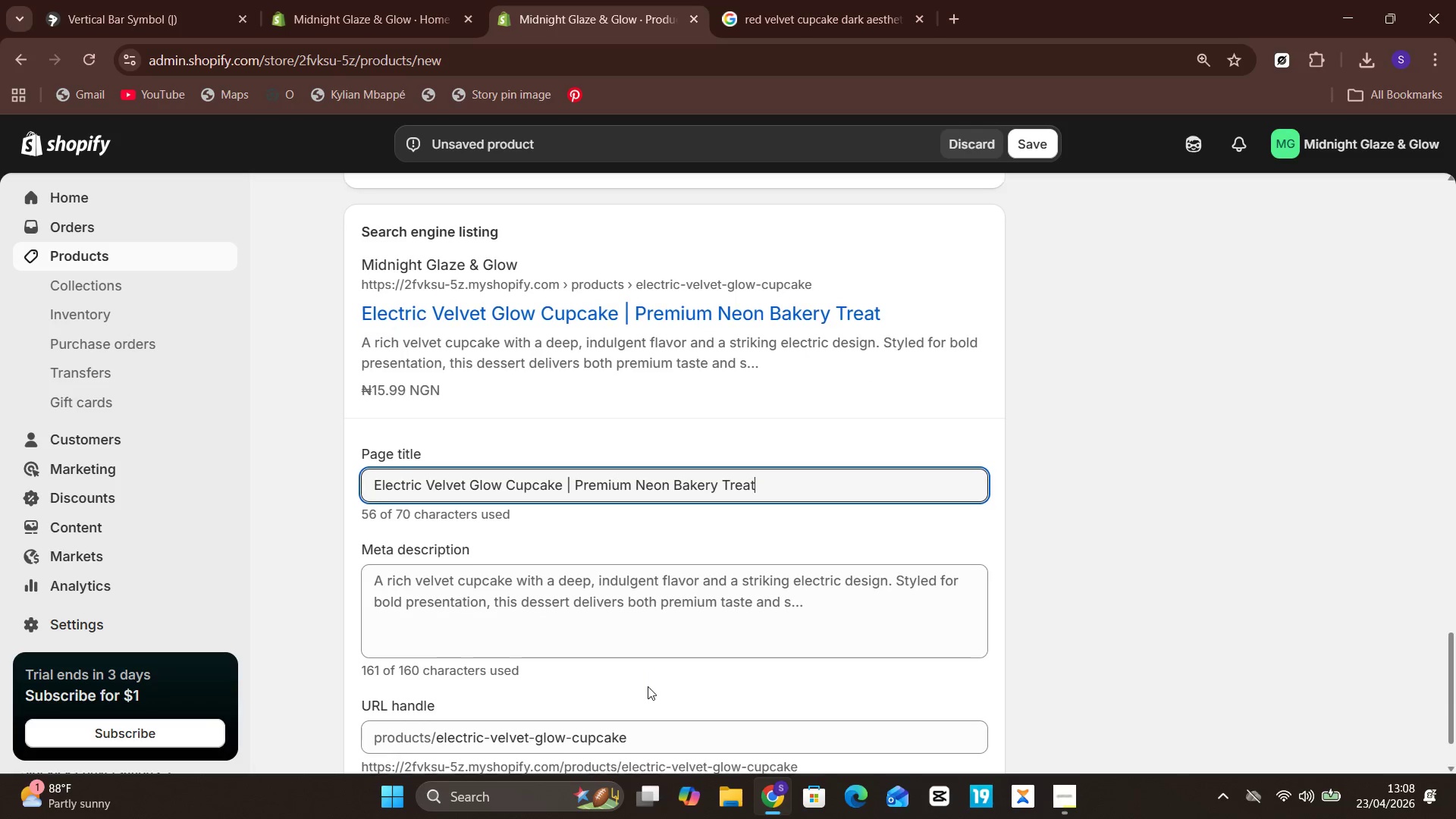 
left_click([682, 598])
 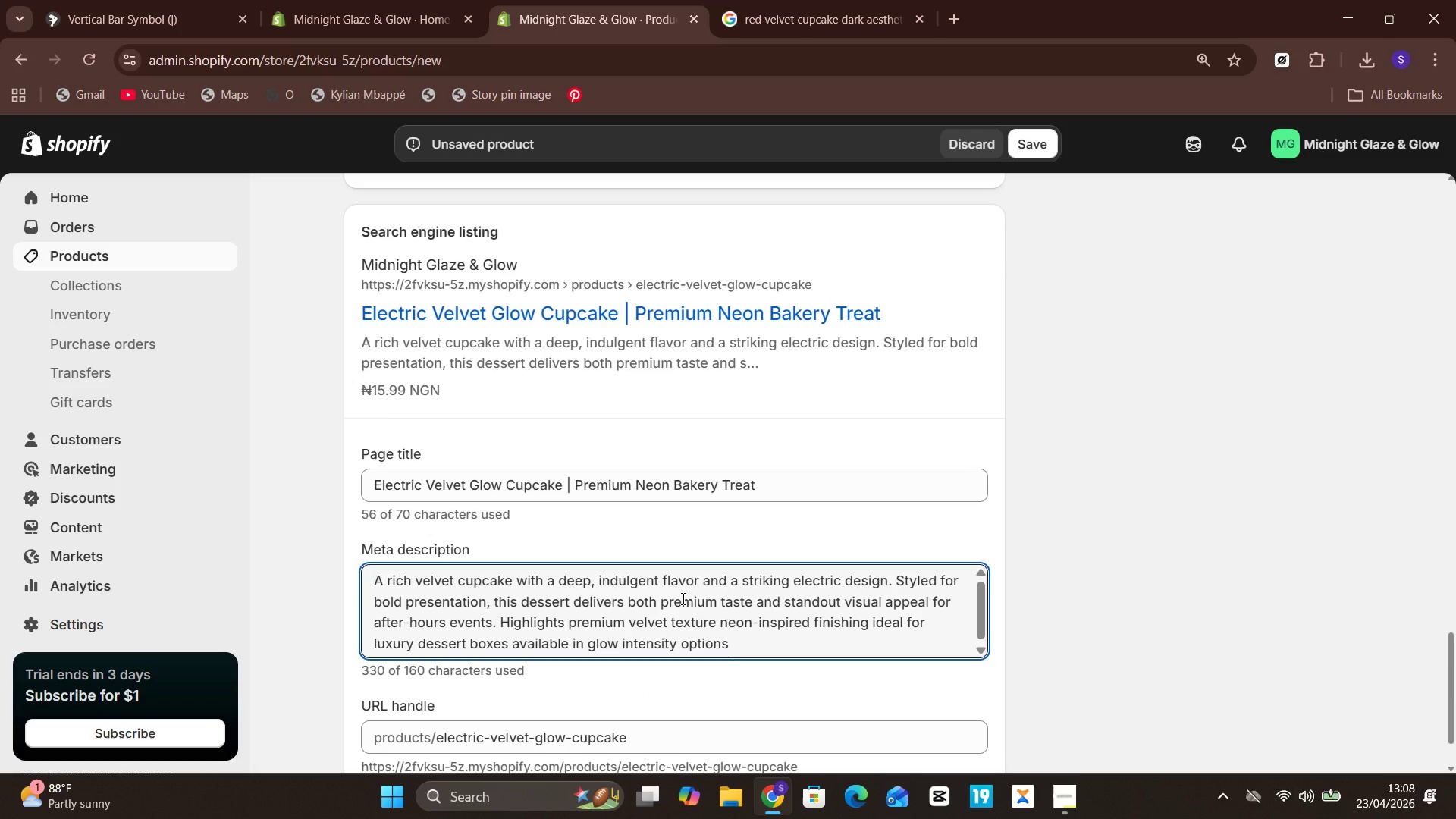 
key(Control+A)
 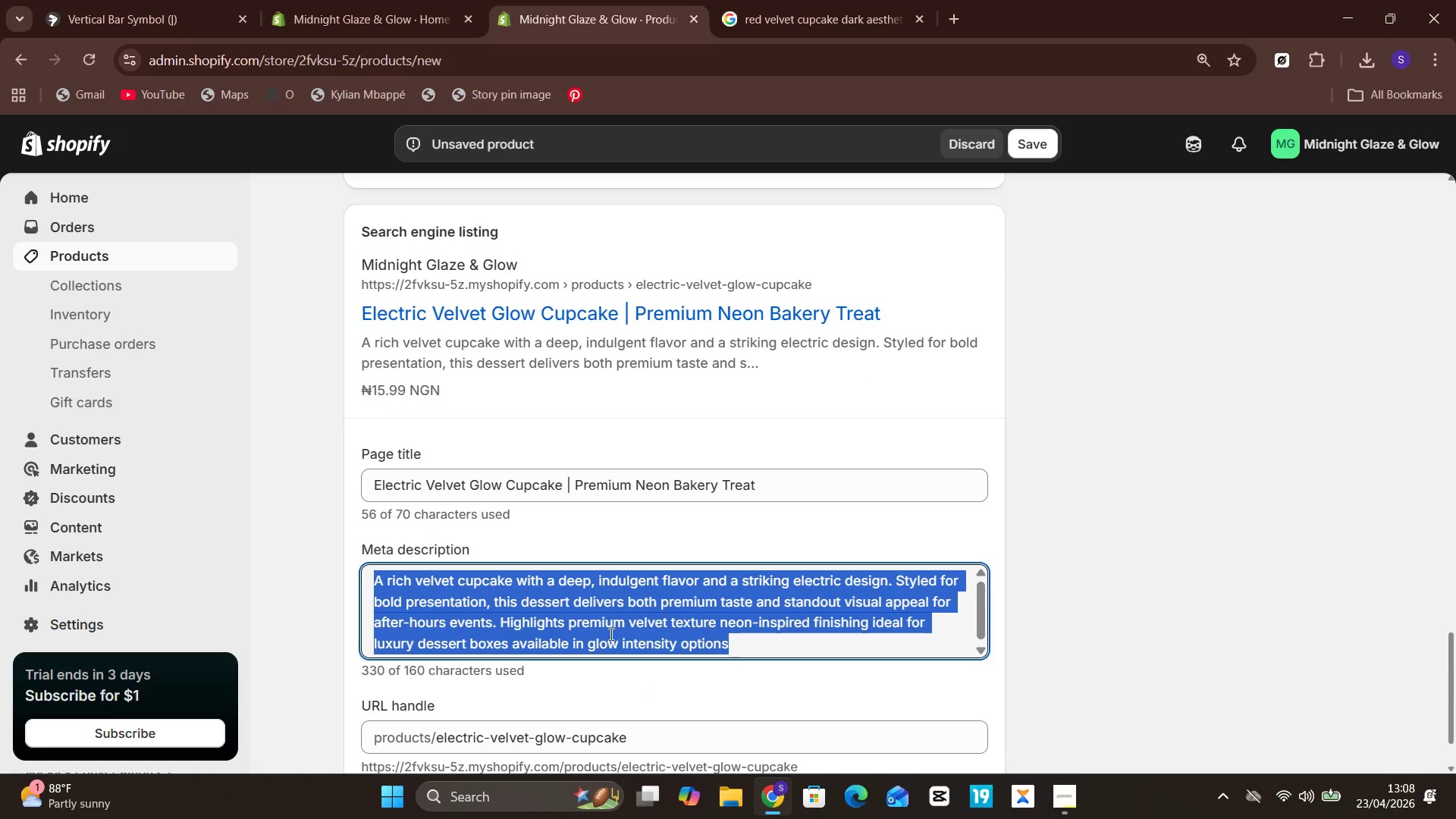 
left_click([616, 599])
 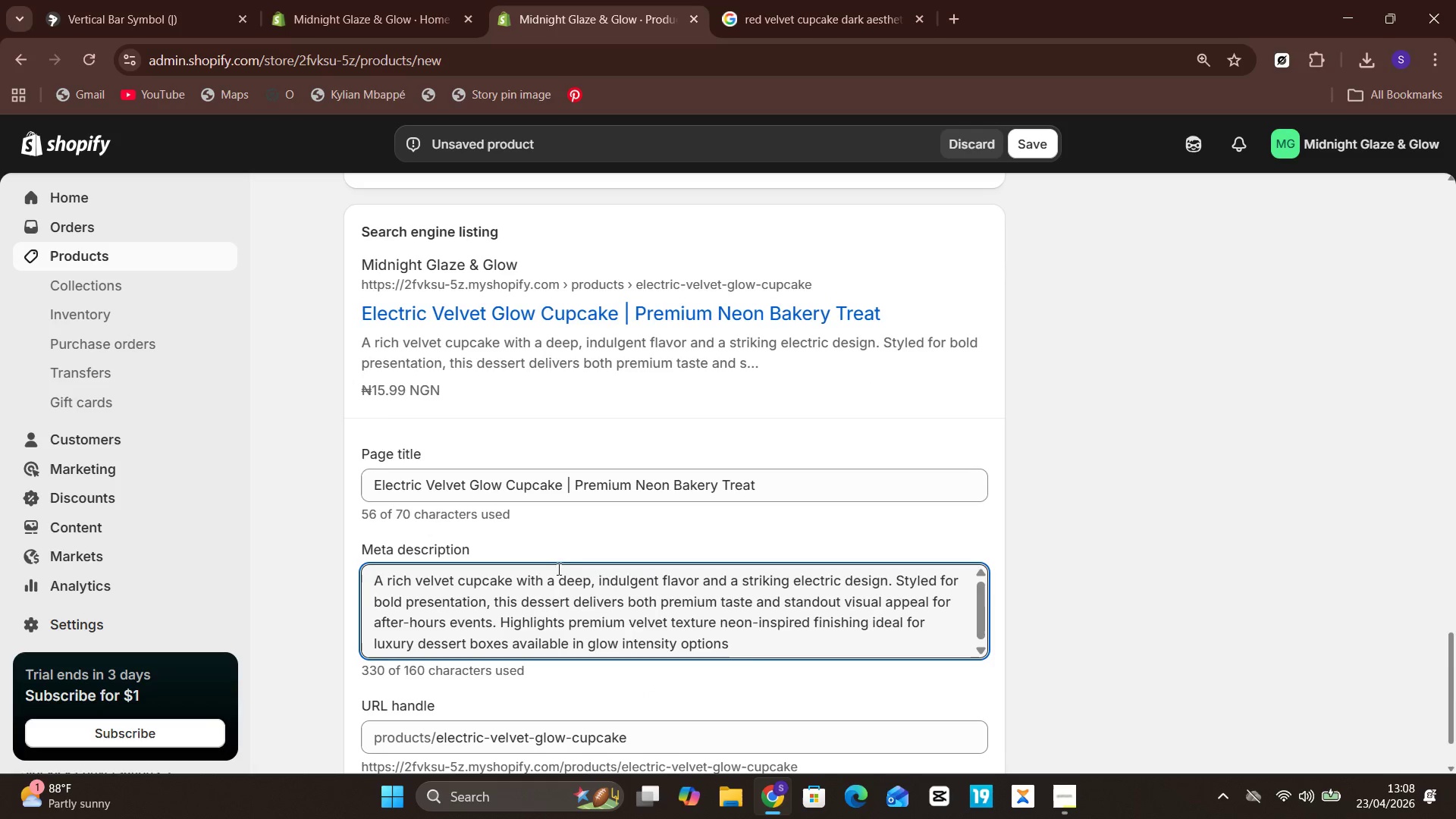 
left_click_drag(start_coordinate=[548, 581], to_coordinate=[792, 669])
 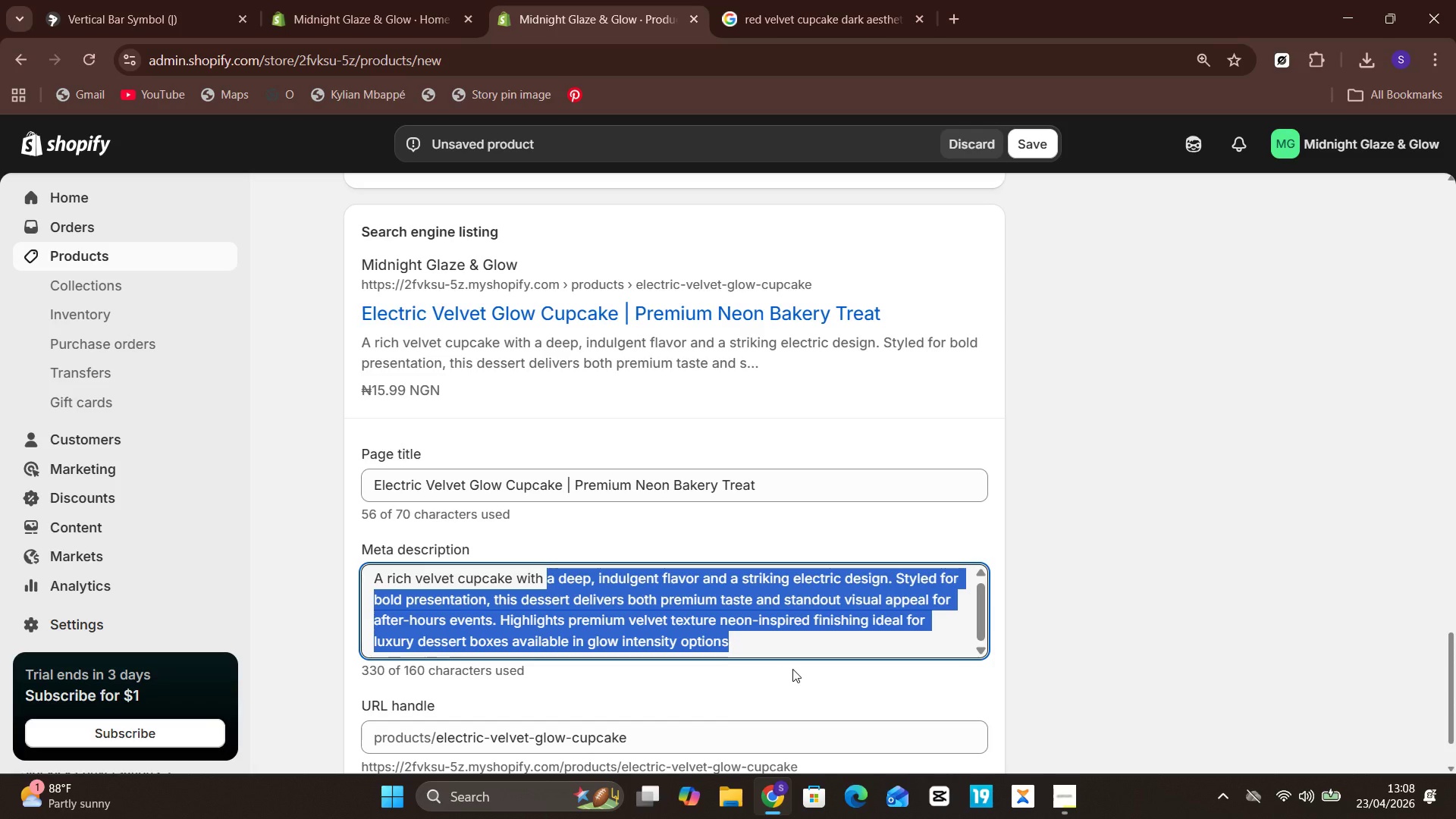 
type(bold neon-inspired styling, perfect for premium late-night dessert experiences.)
 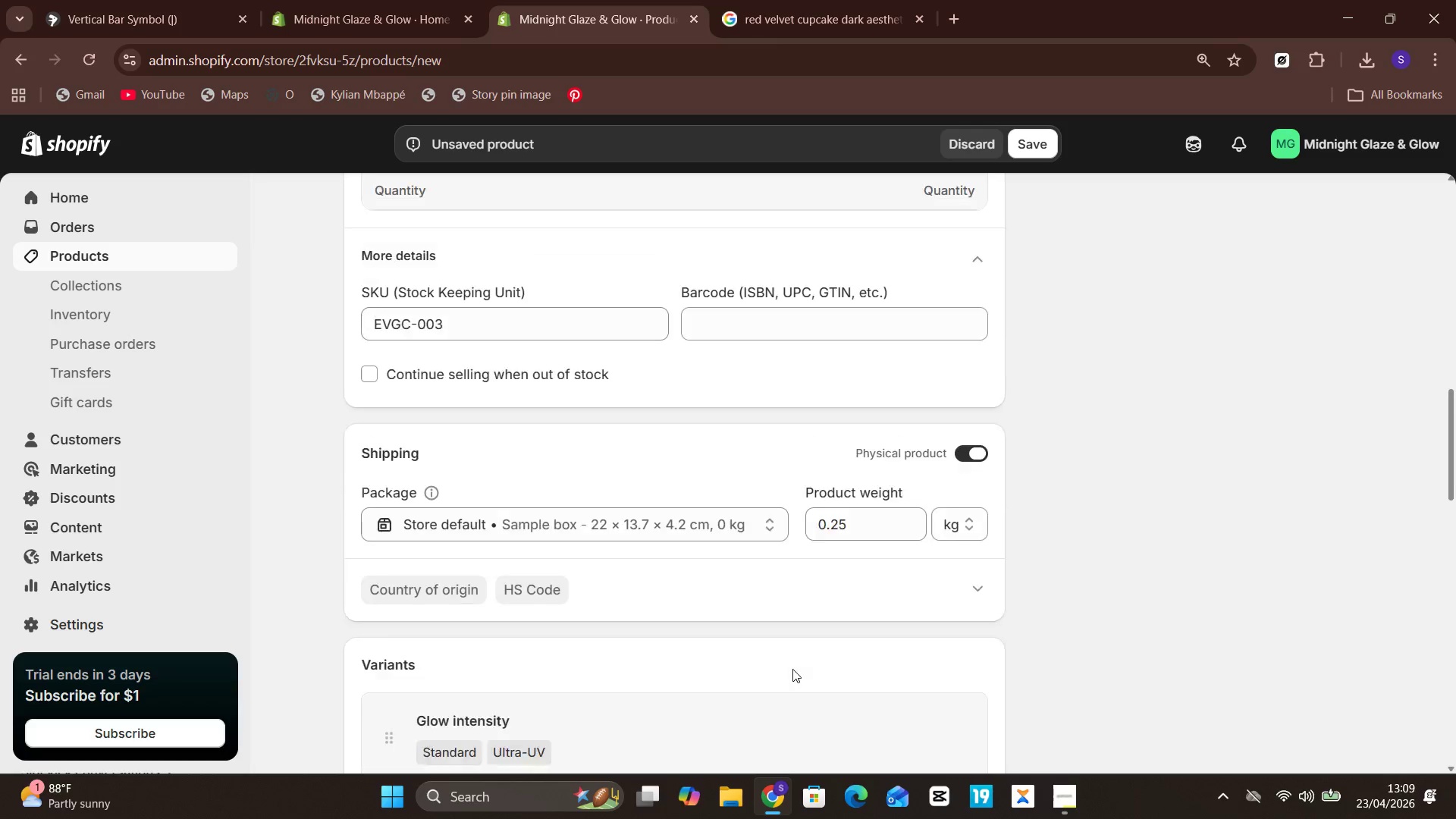 
wait(20.62)
 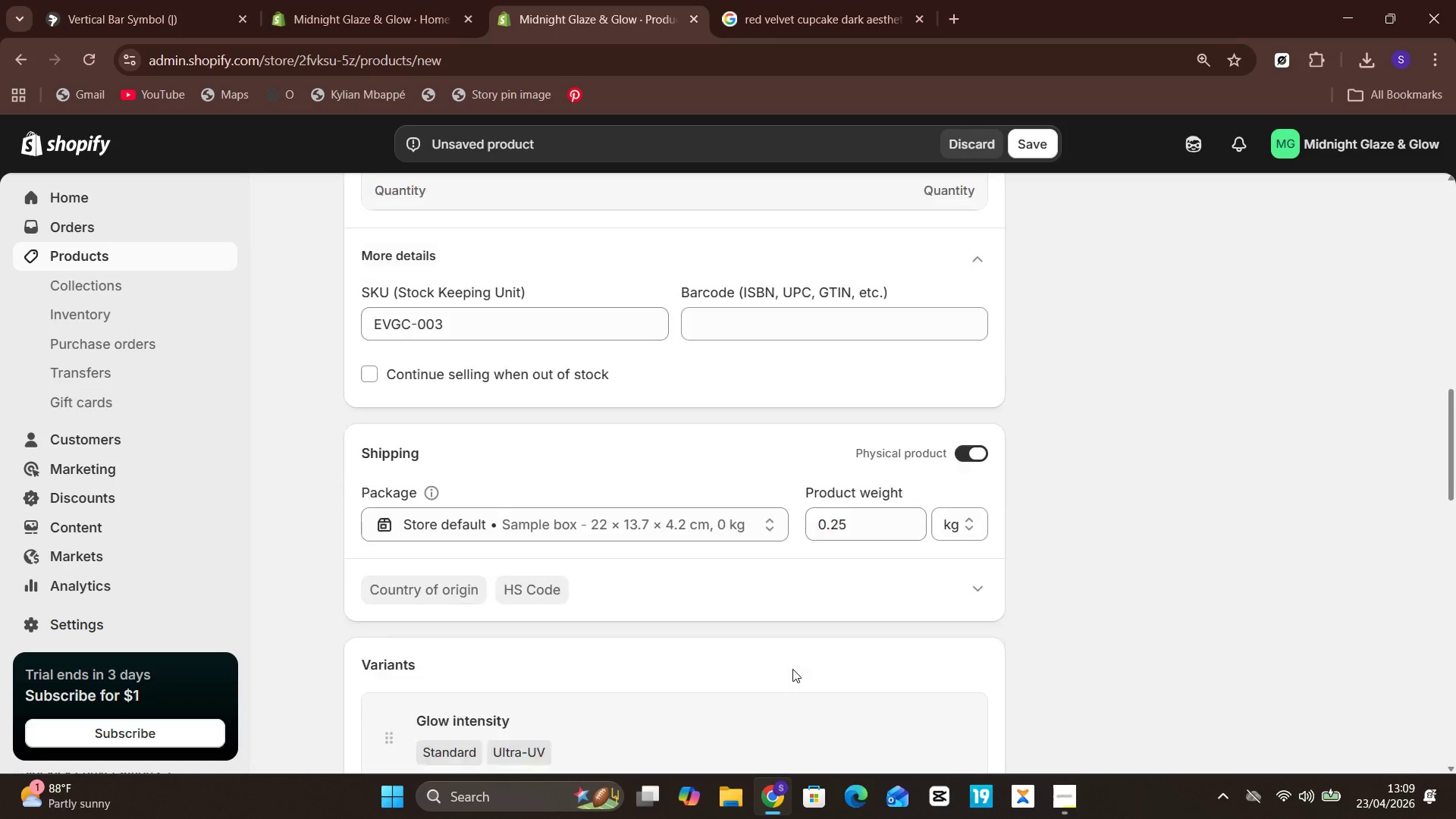 
left_click([893, 490])
 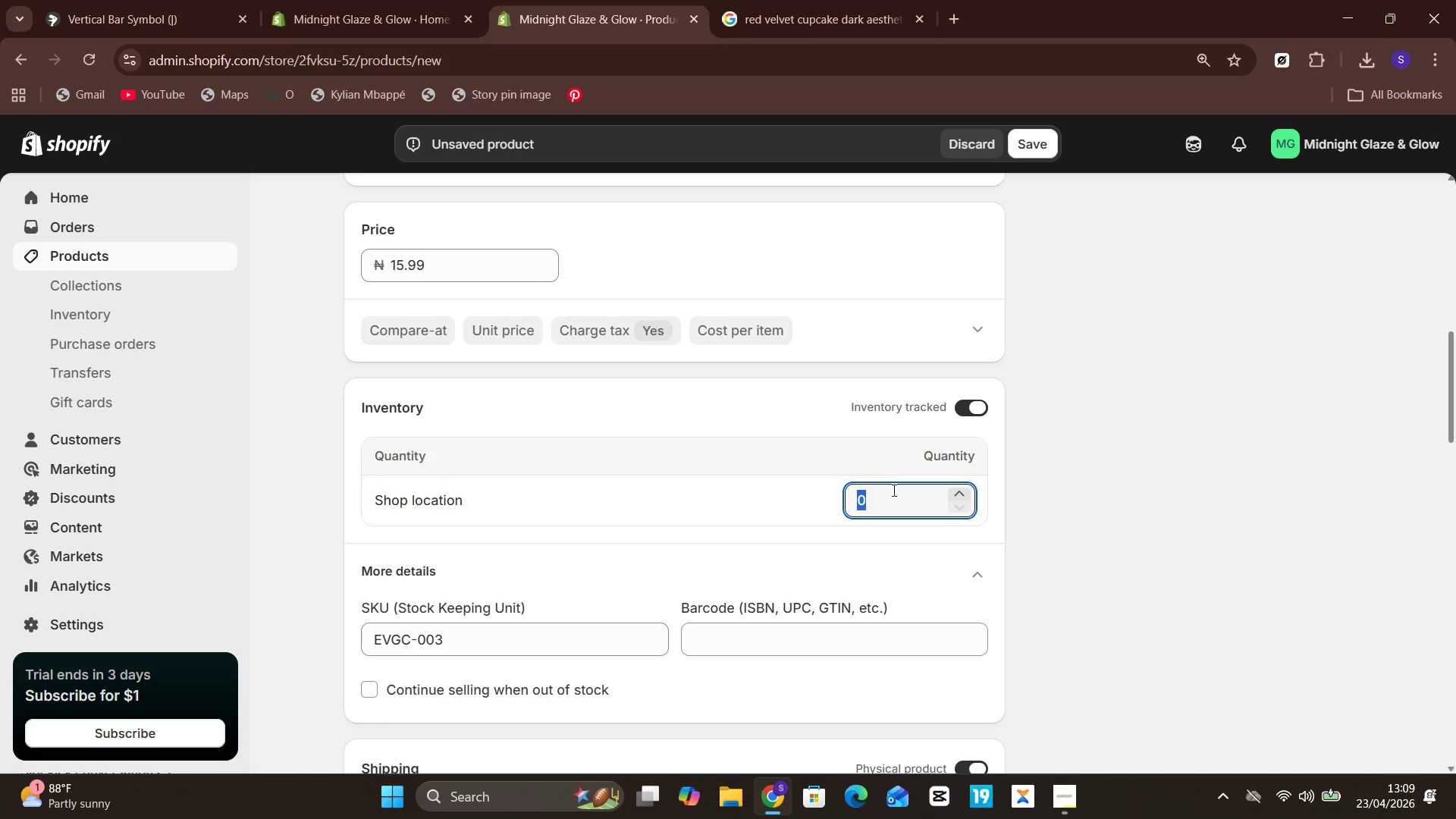 
type(40)
 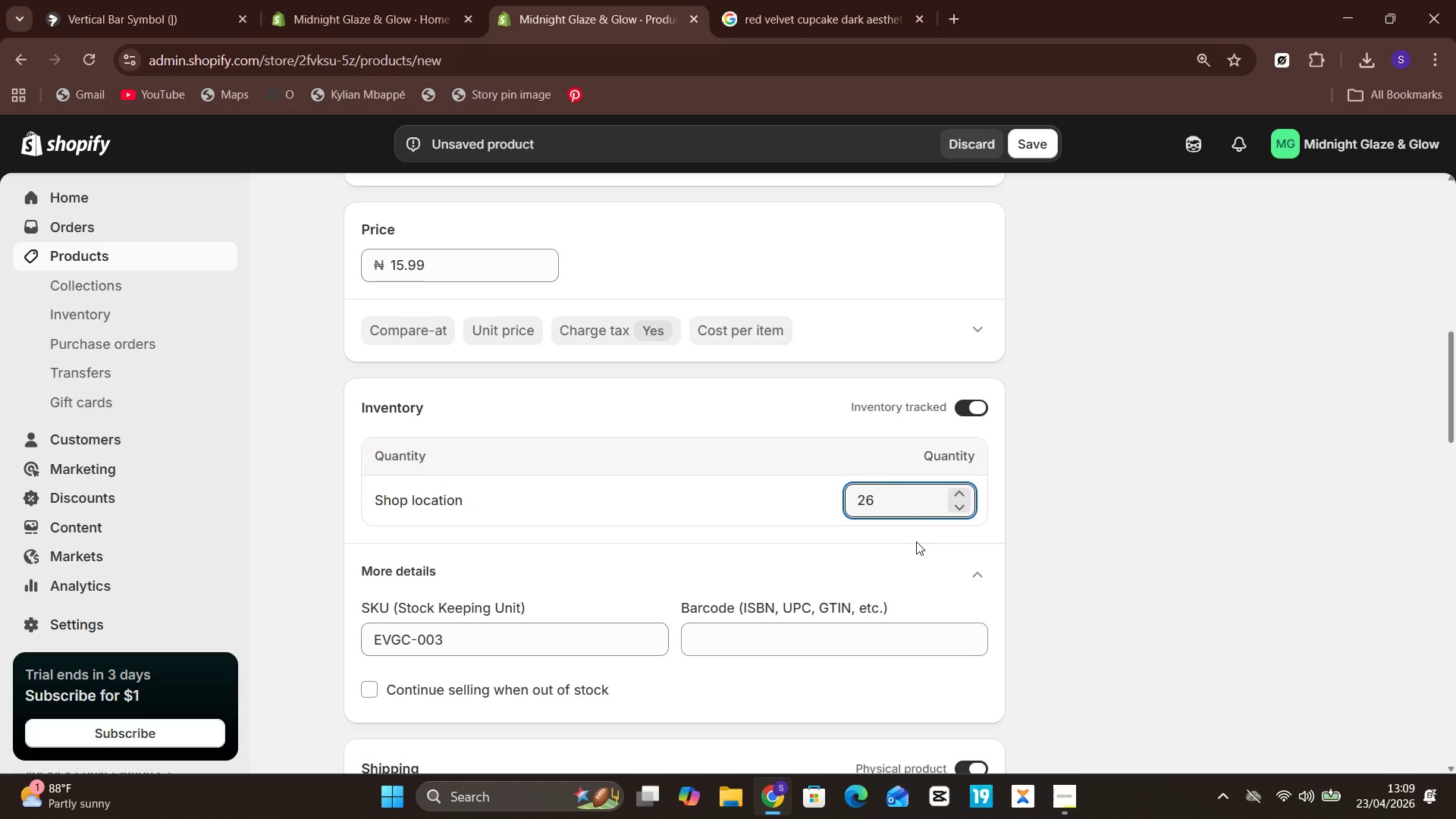 
key(Backspace)
key(Backspace)
key(Backspace)
type(40)
 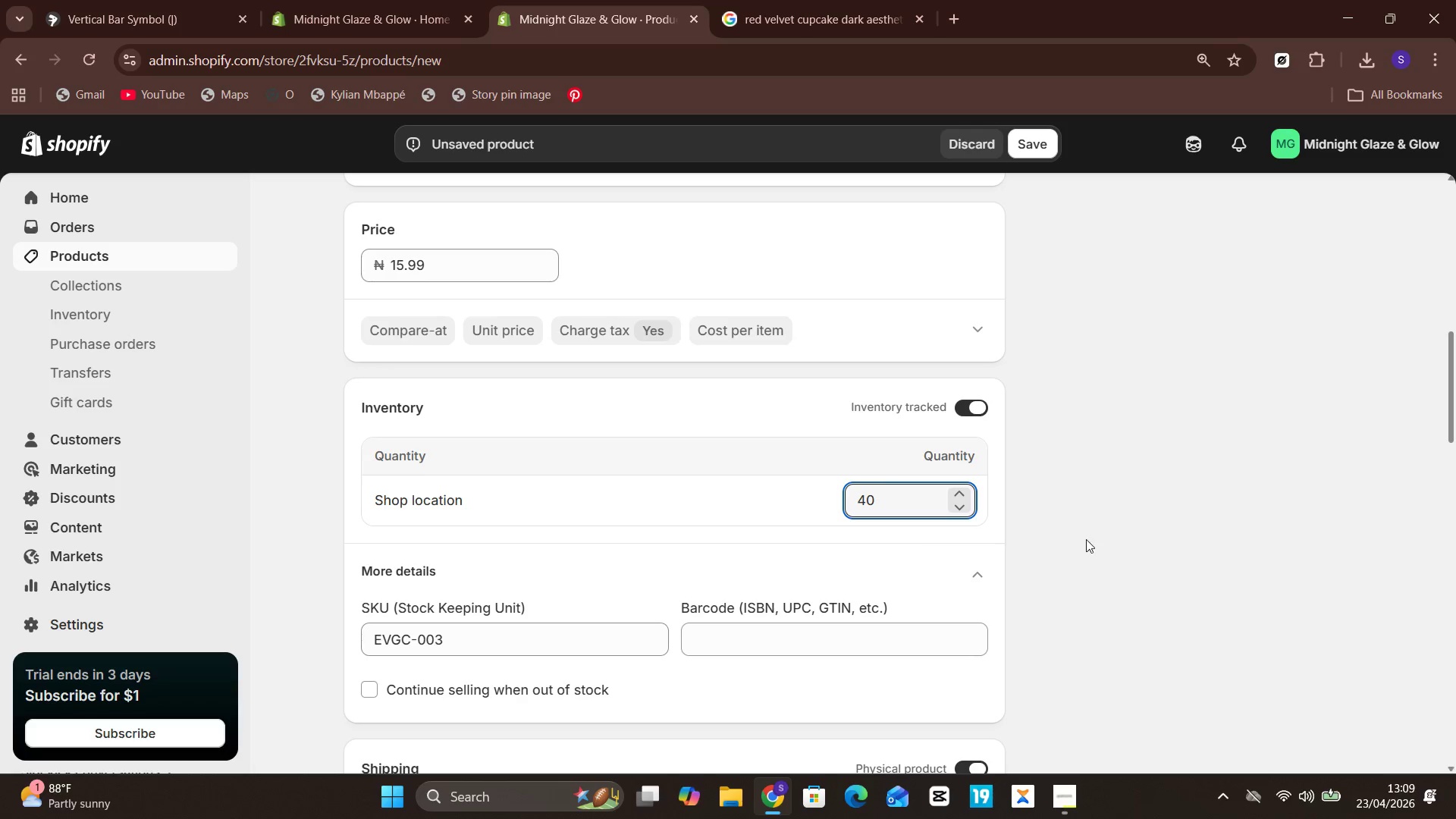 
left_click([1089, 541])
 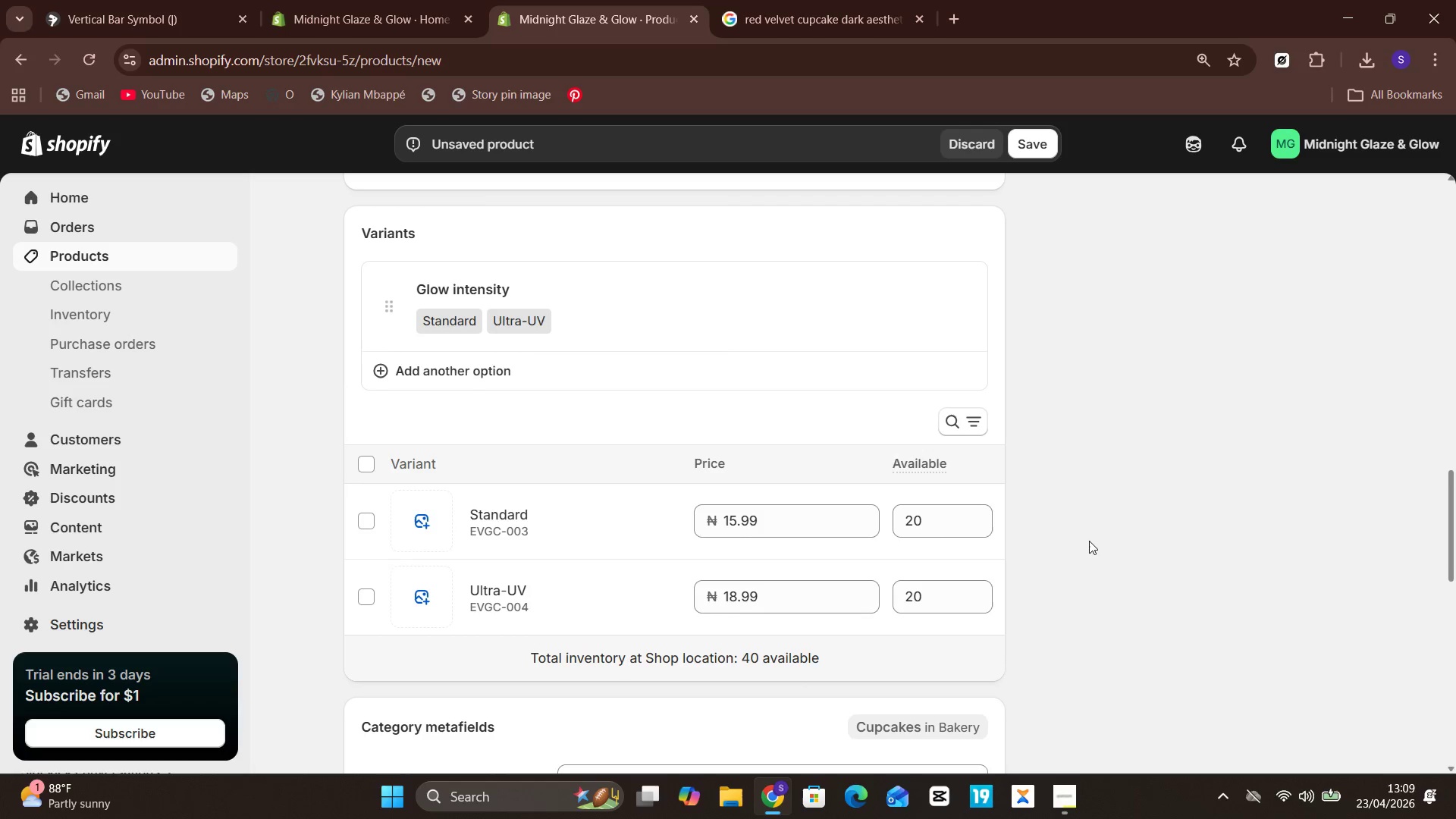 
left_click([1046, 145])
 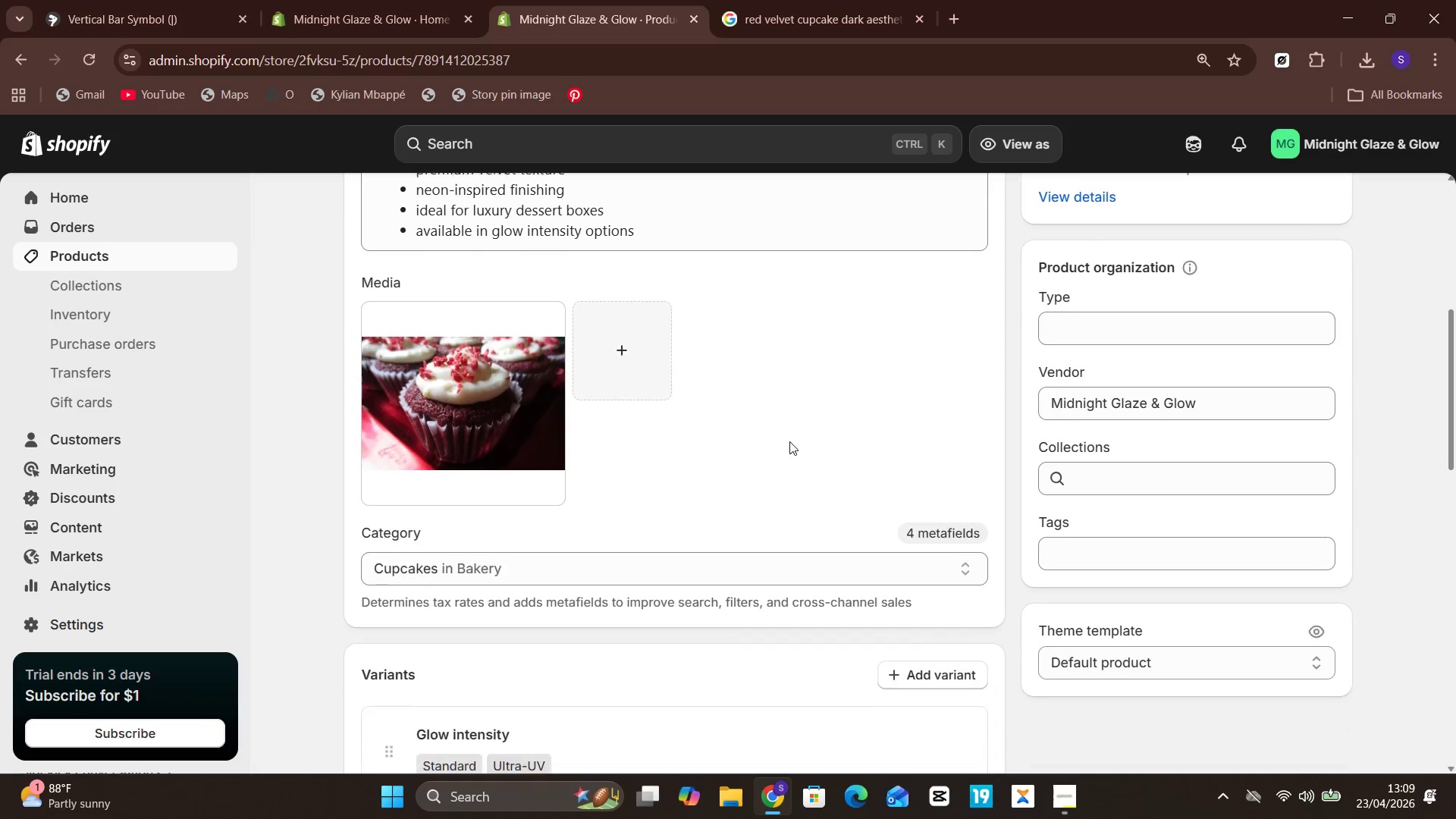 
wait(18.31)
 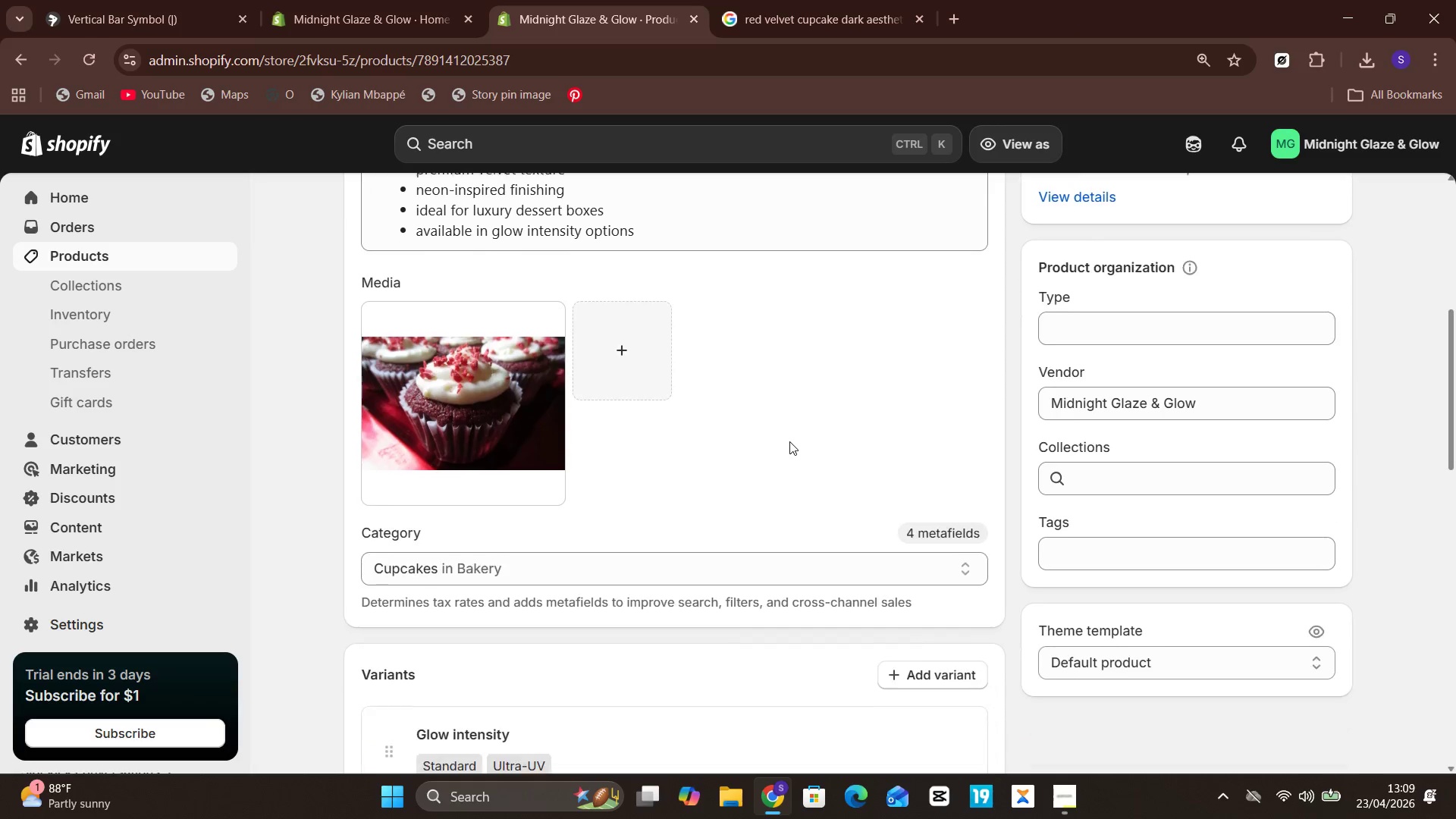 
left_click([99, 249])
 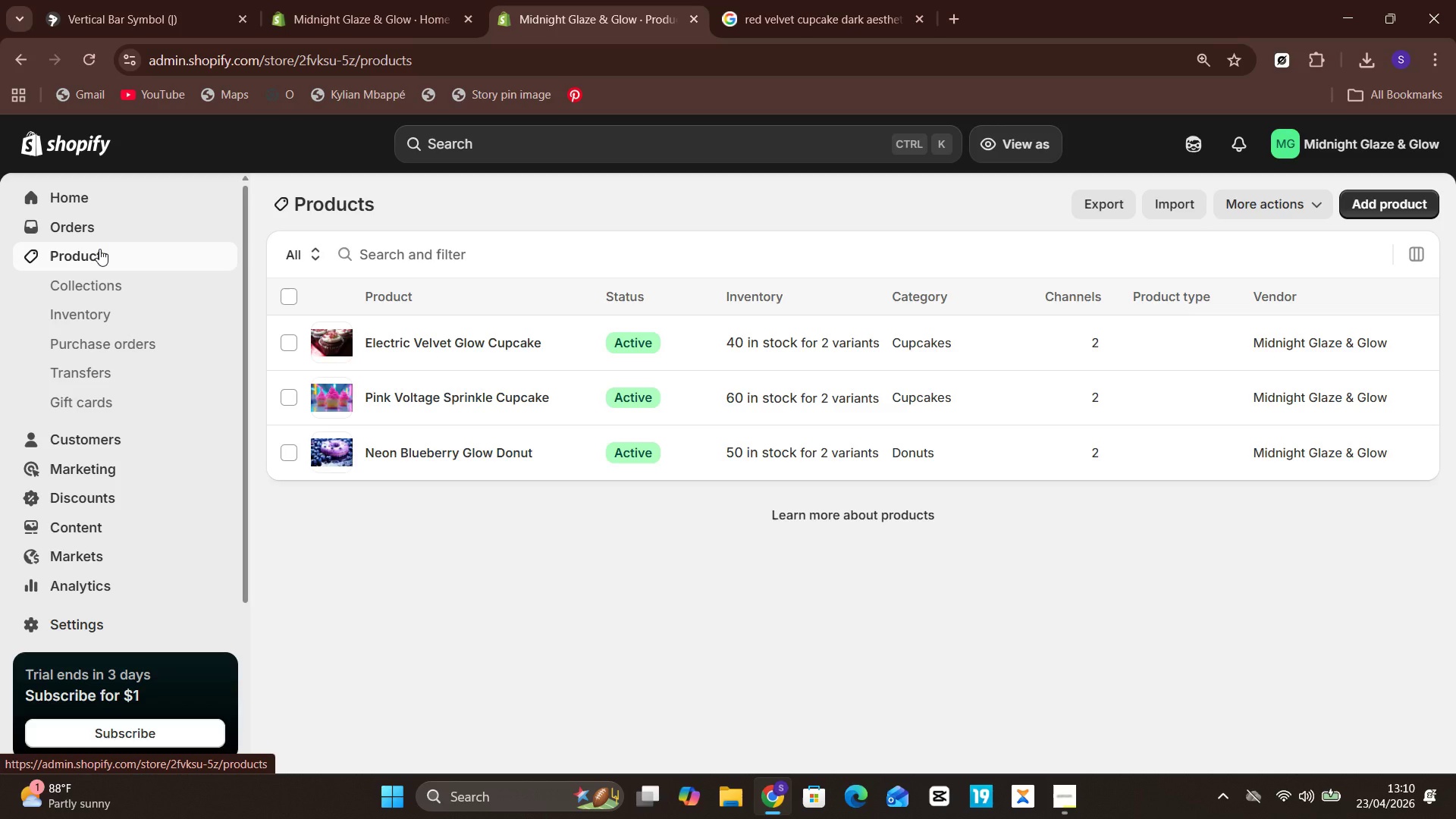 
wait(10.67)
 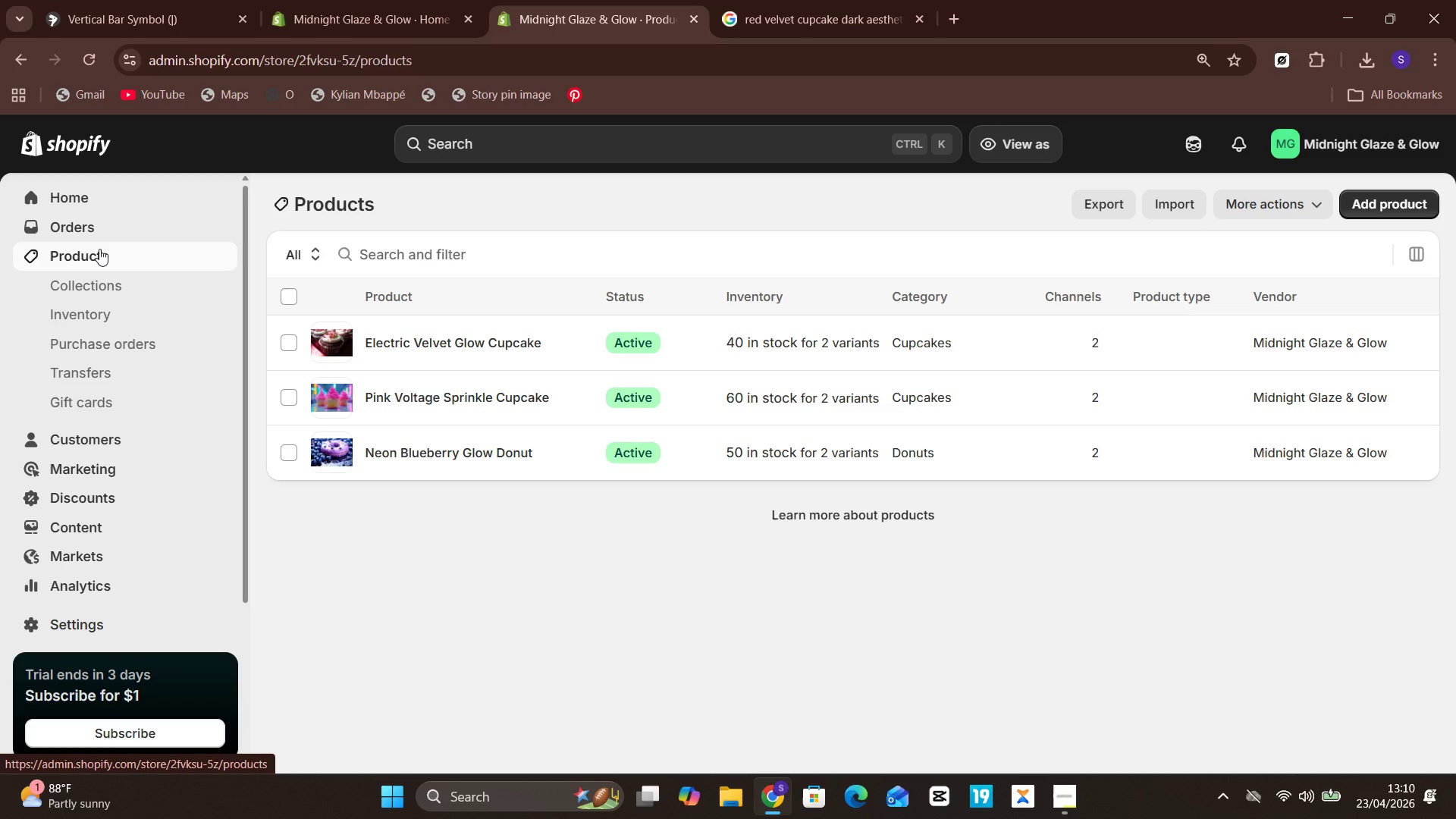 
left_click([1363, 207])
 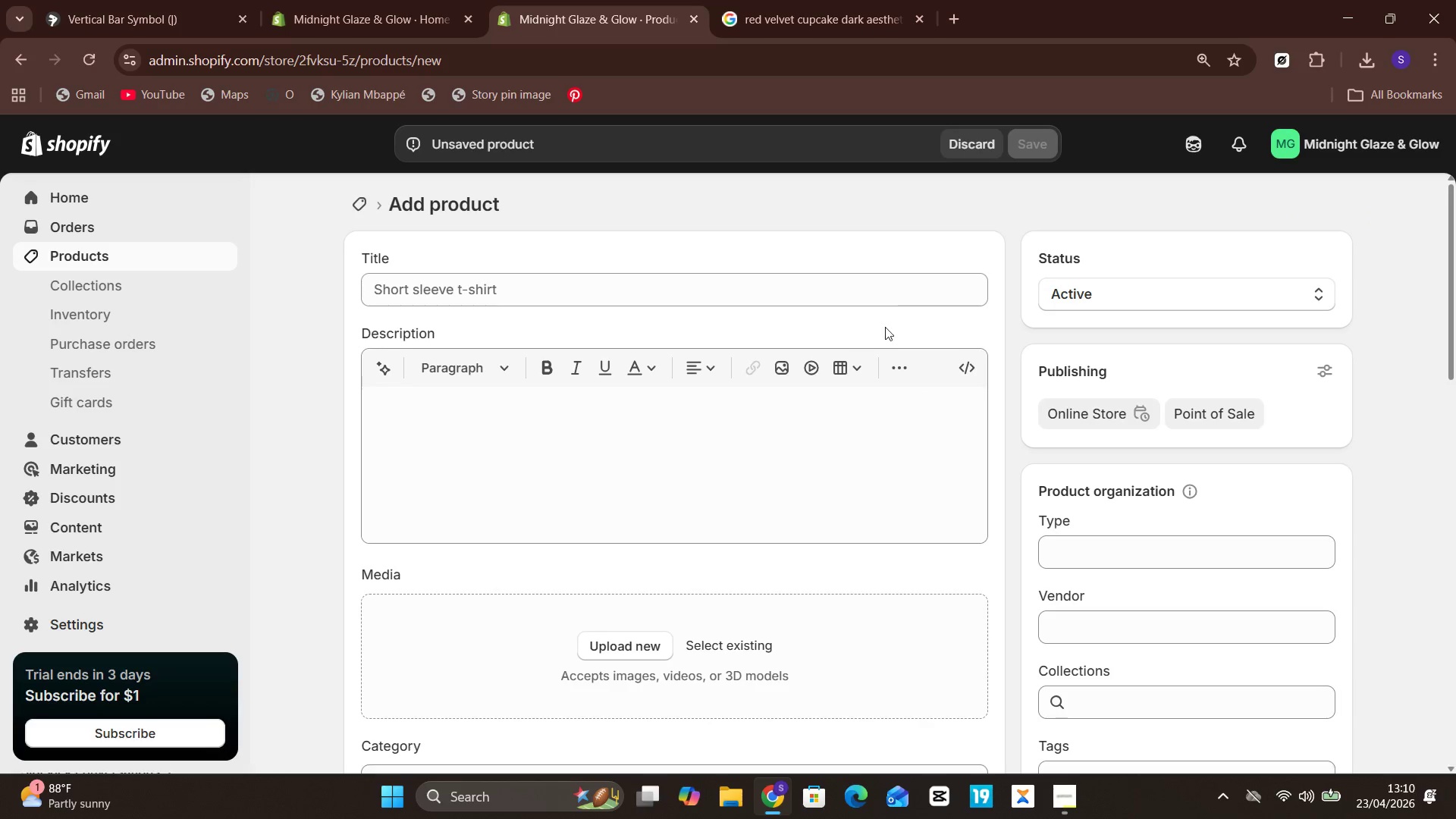 
left_click([883, 303])
 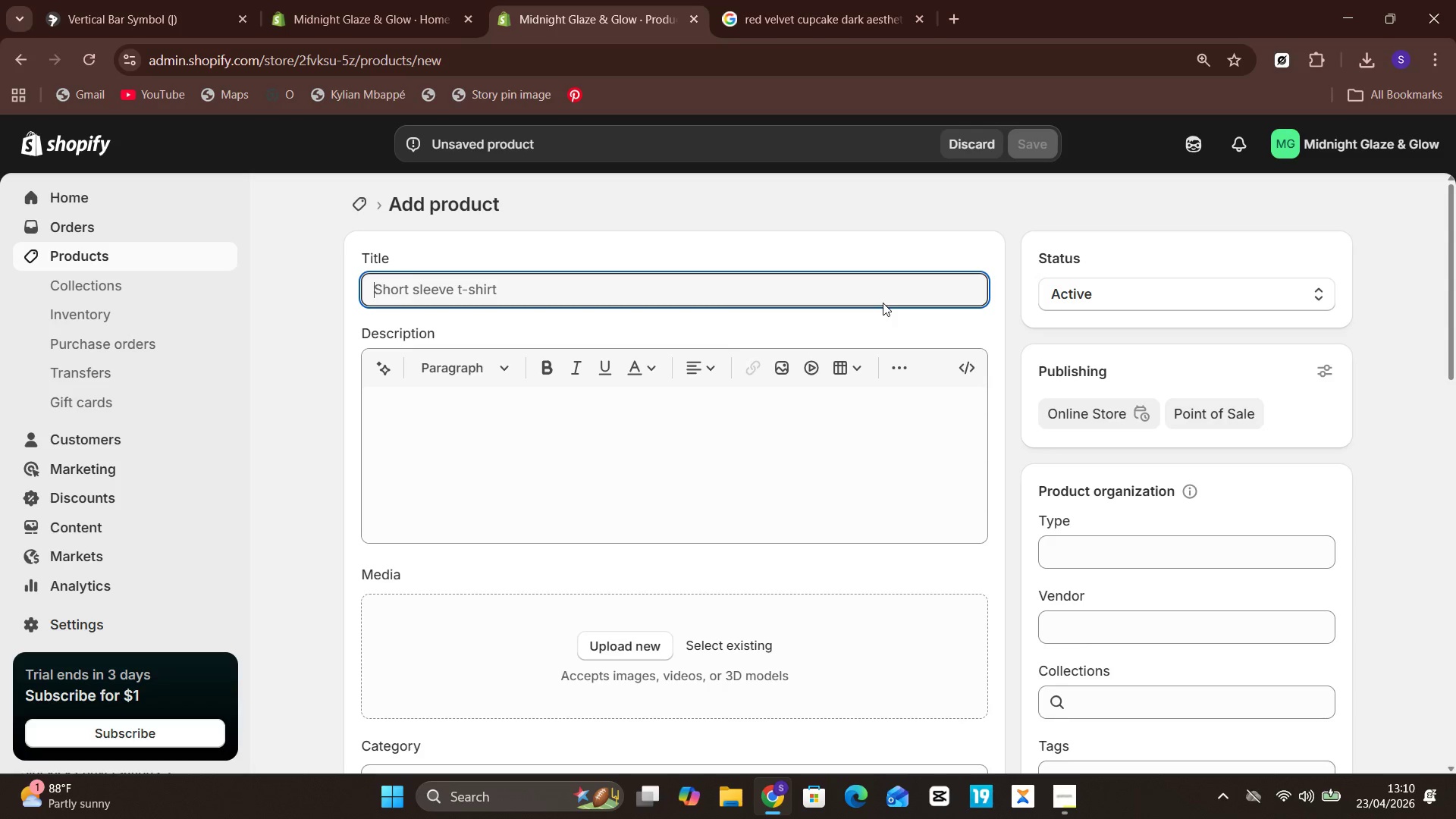 
type(Midnight Citrus B)
key(Backspace)
type(Neon Donur)
key(Backspace)
type(t)
 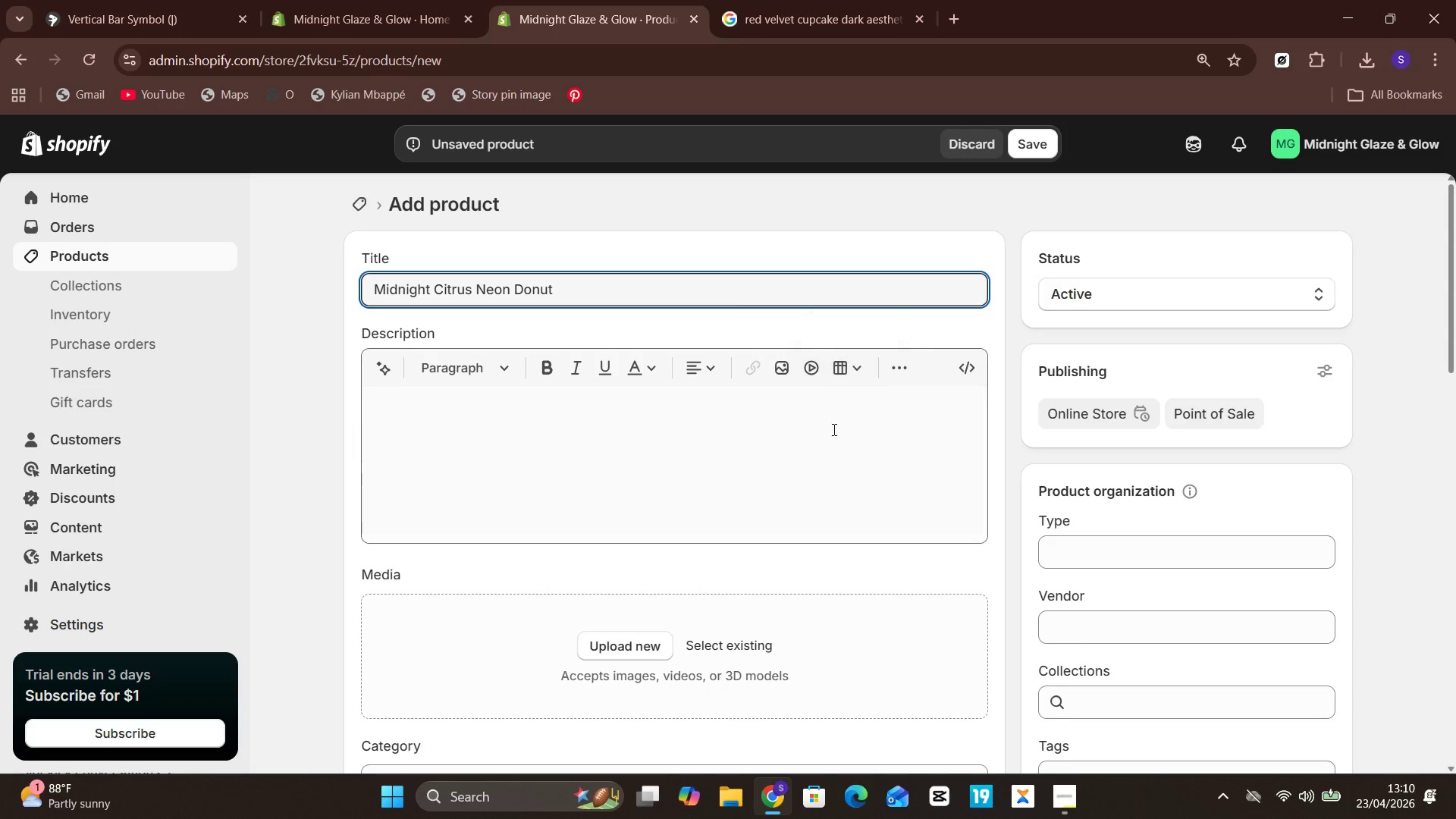 
left_click([828, 453])
 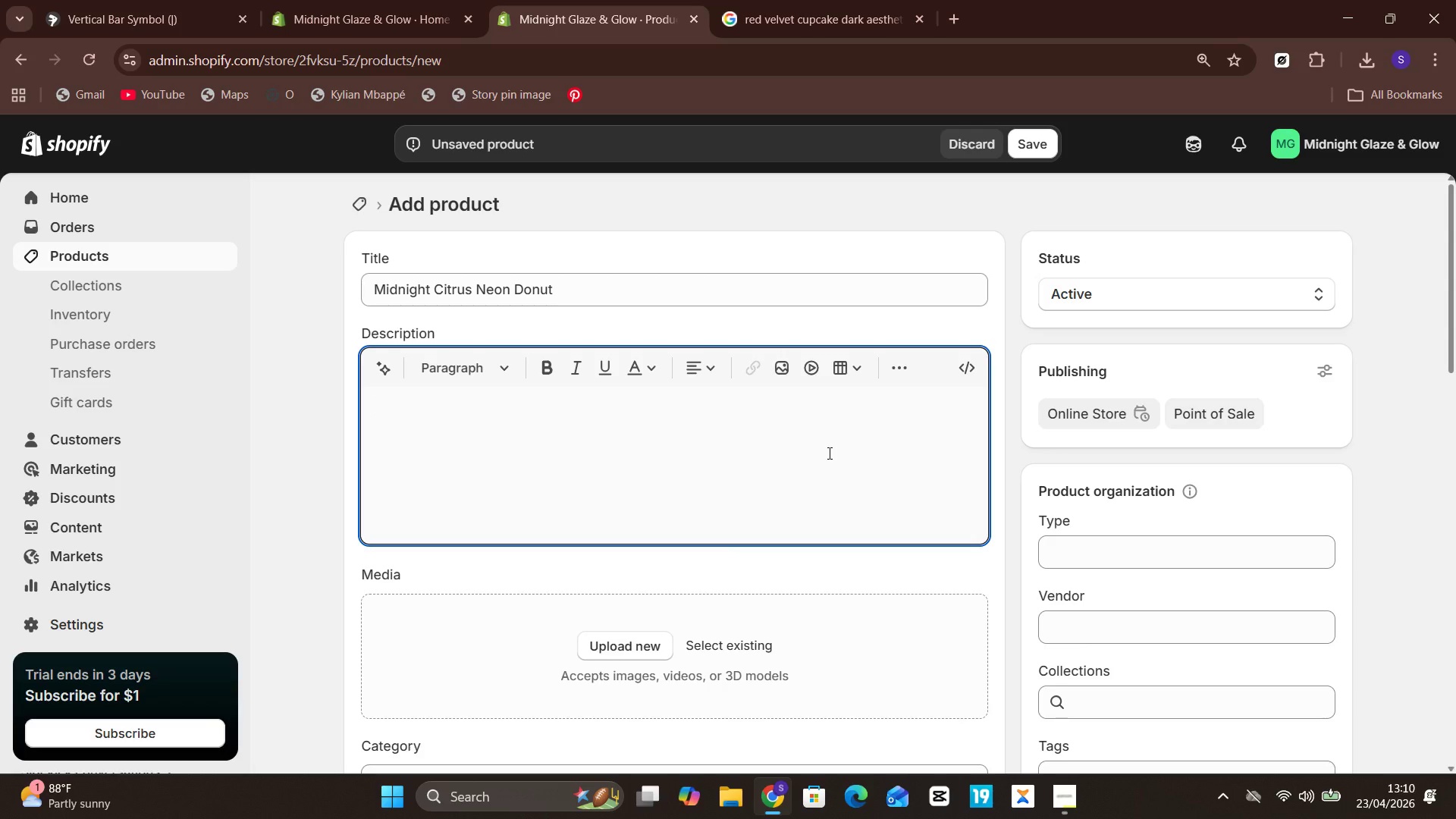 
type(A refreshing citru-infused donut finished with bold neon glaze accents )
key(Backspace)
type(. Designed for customers who want something vinb)
key(Backspace)
key(Backspace)
type(brant, unique)
 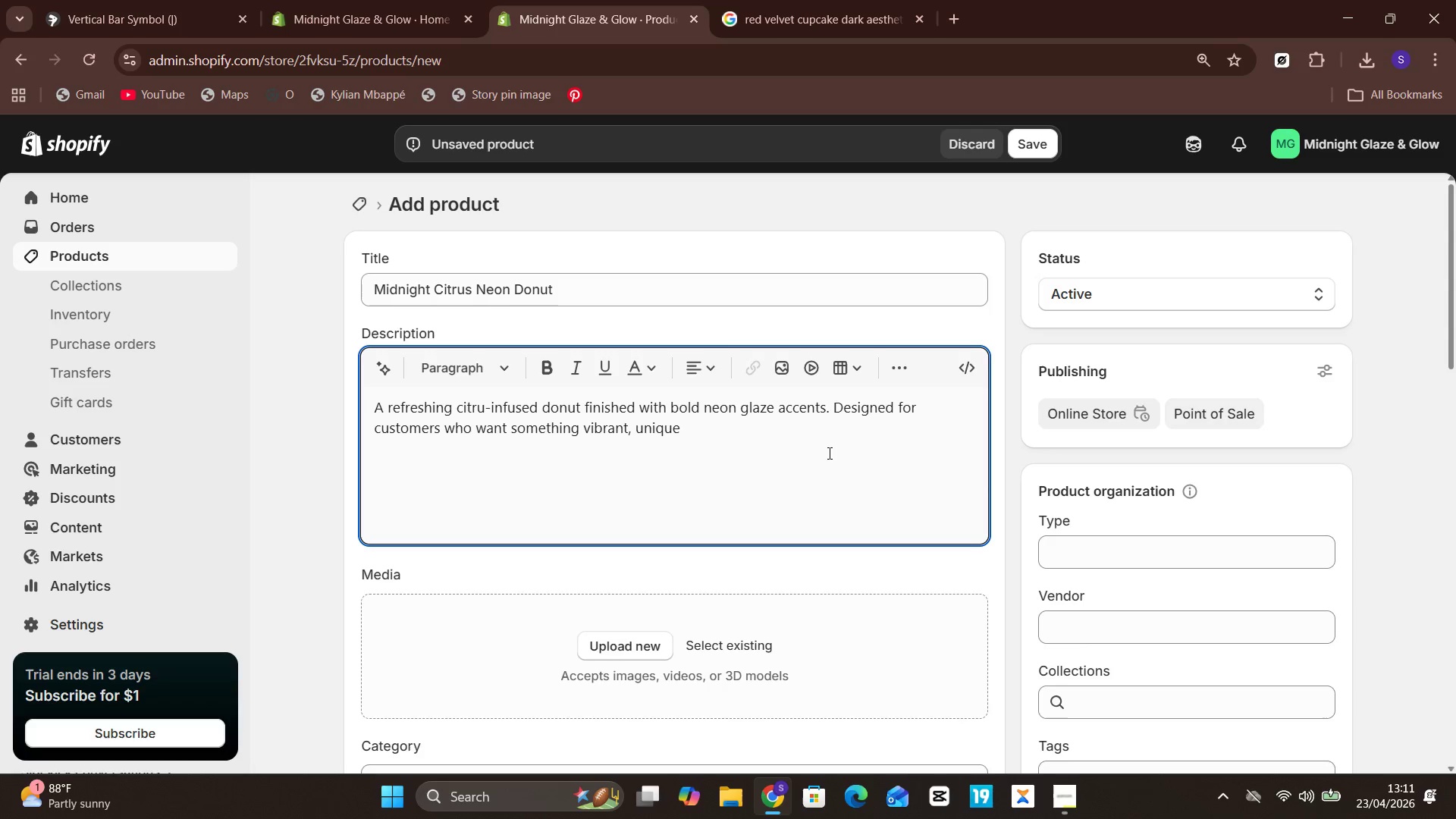 
key(Comma)
 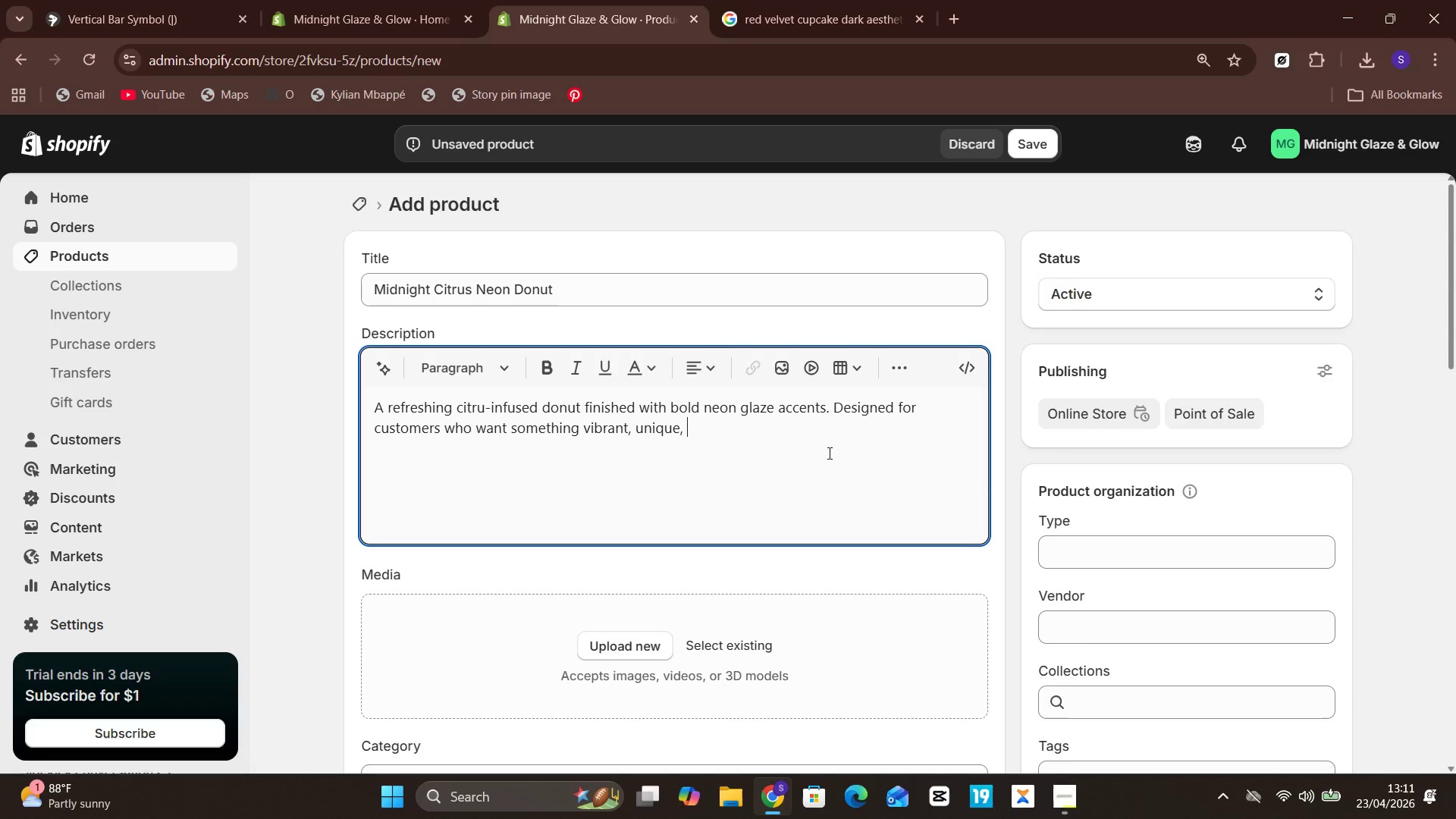 
key(Space)
 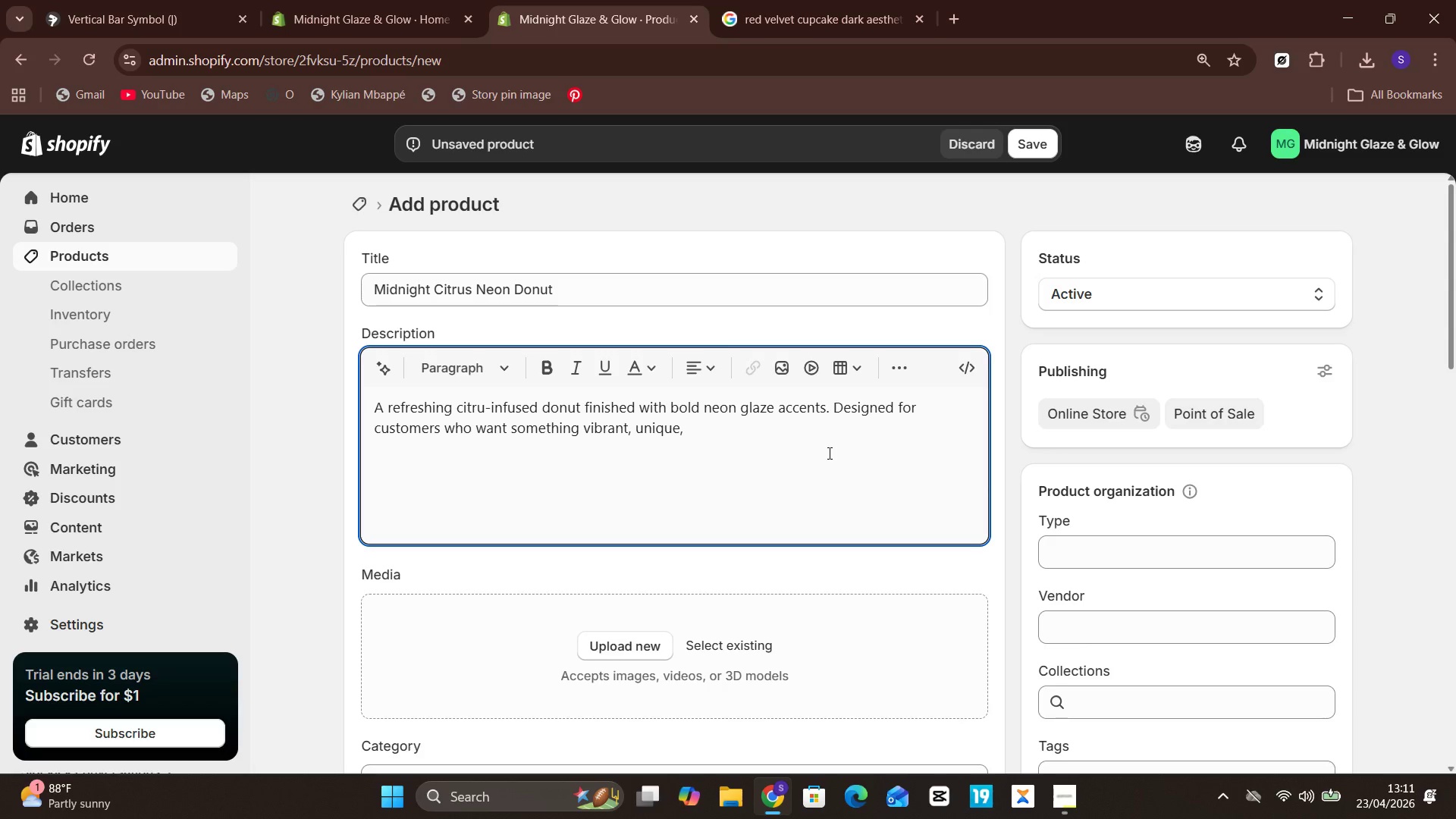 
type(and visually striking for late-night dessert moments.)
 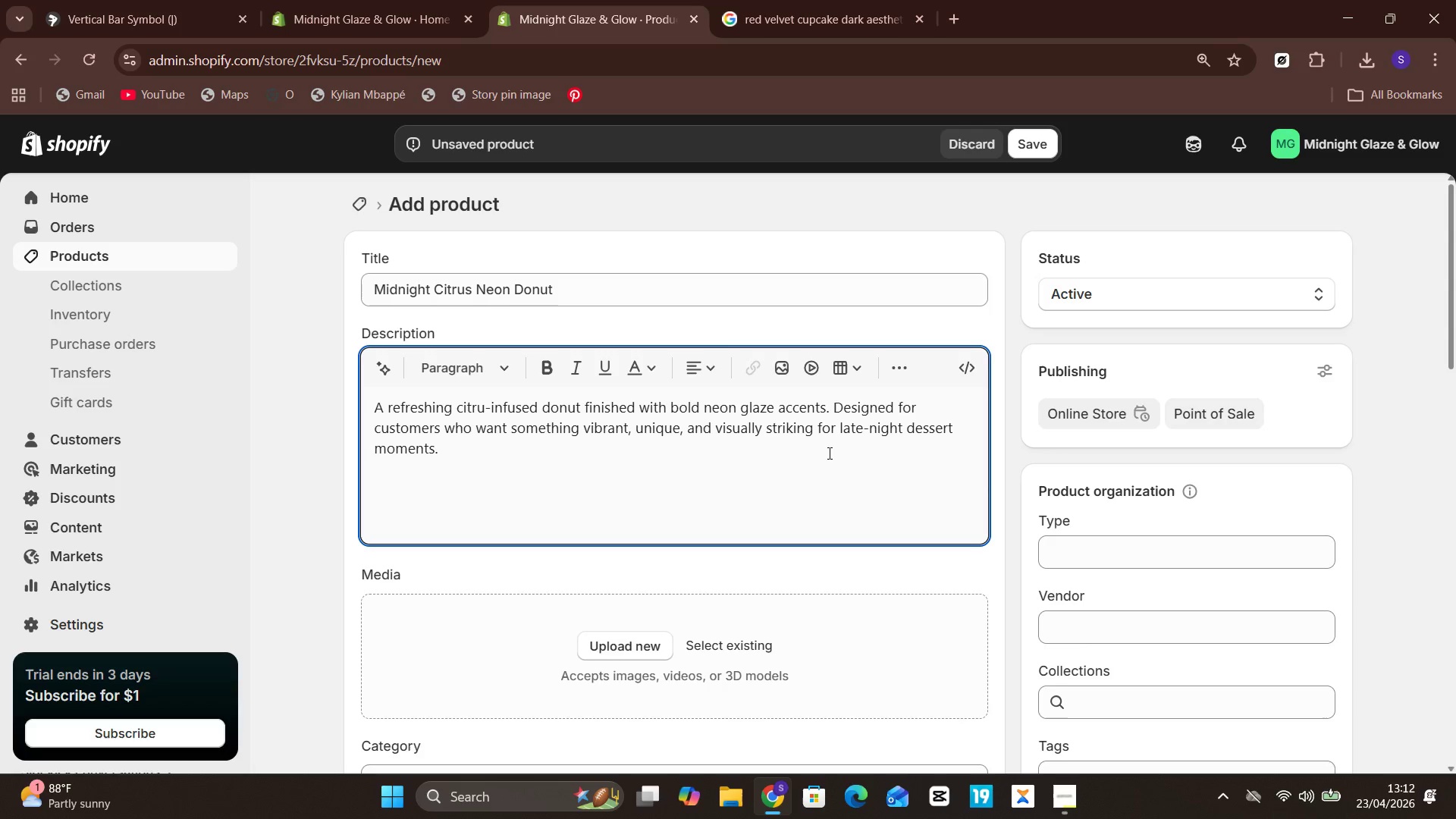 
key(Enter)
 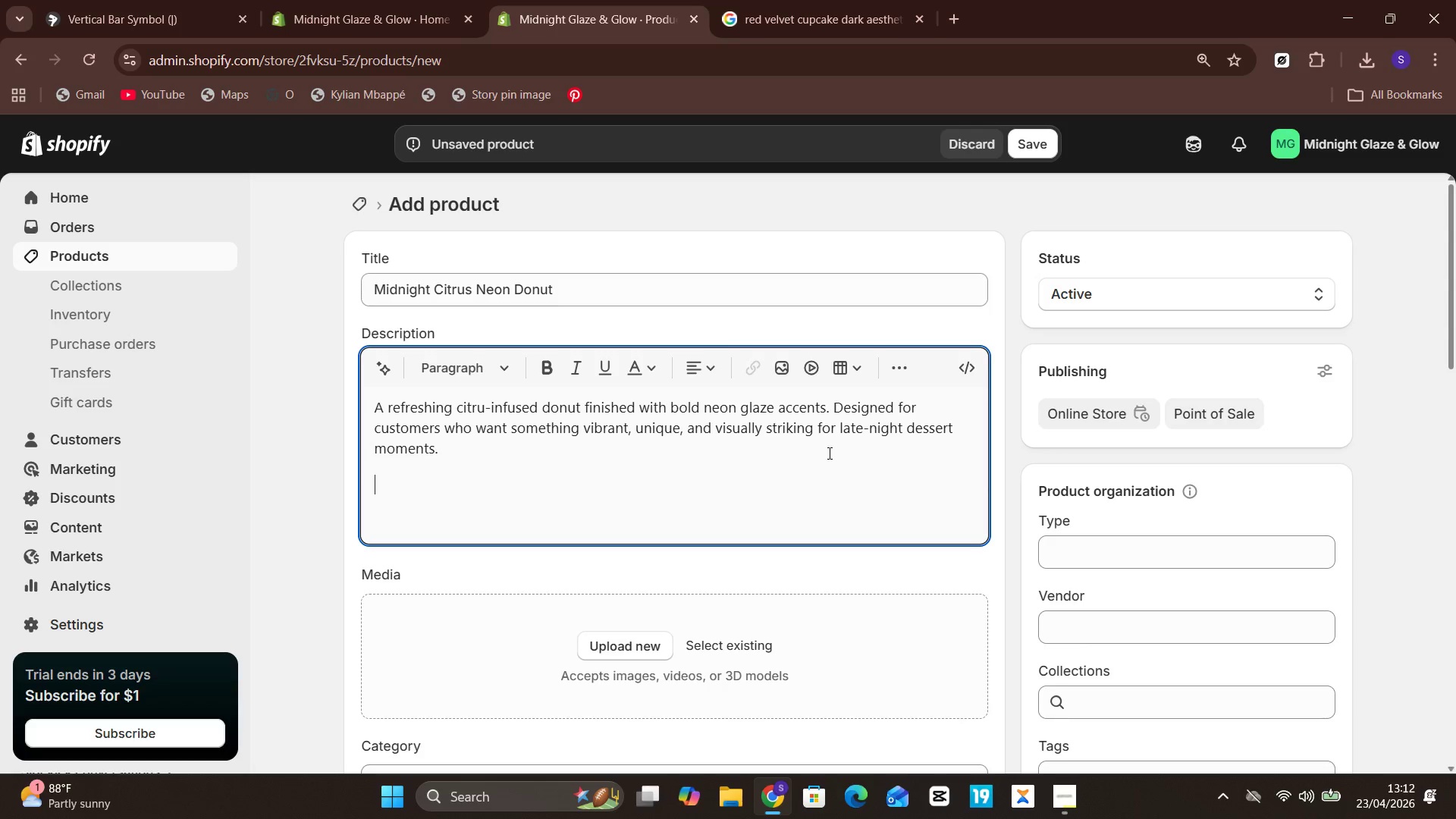 
key(CapsLock)
 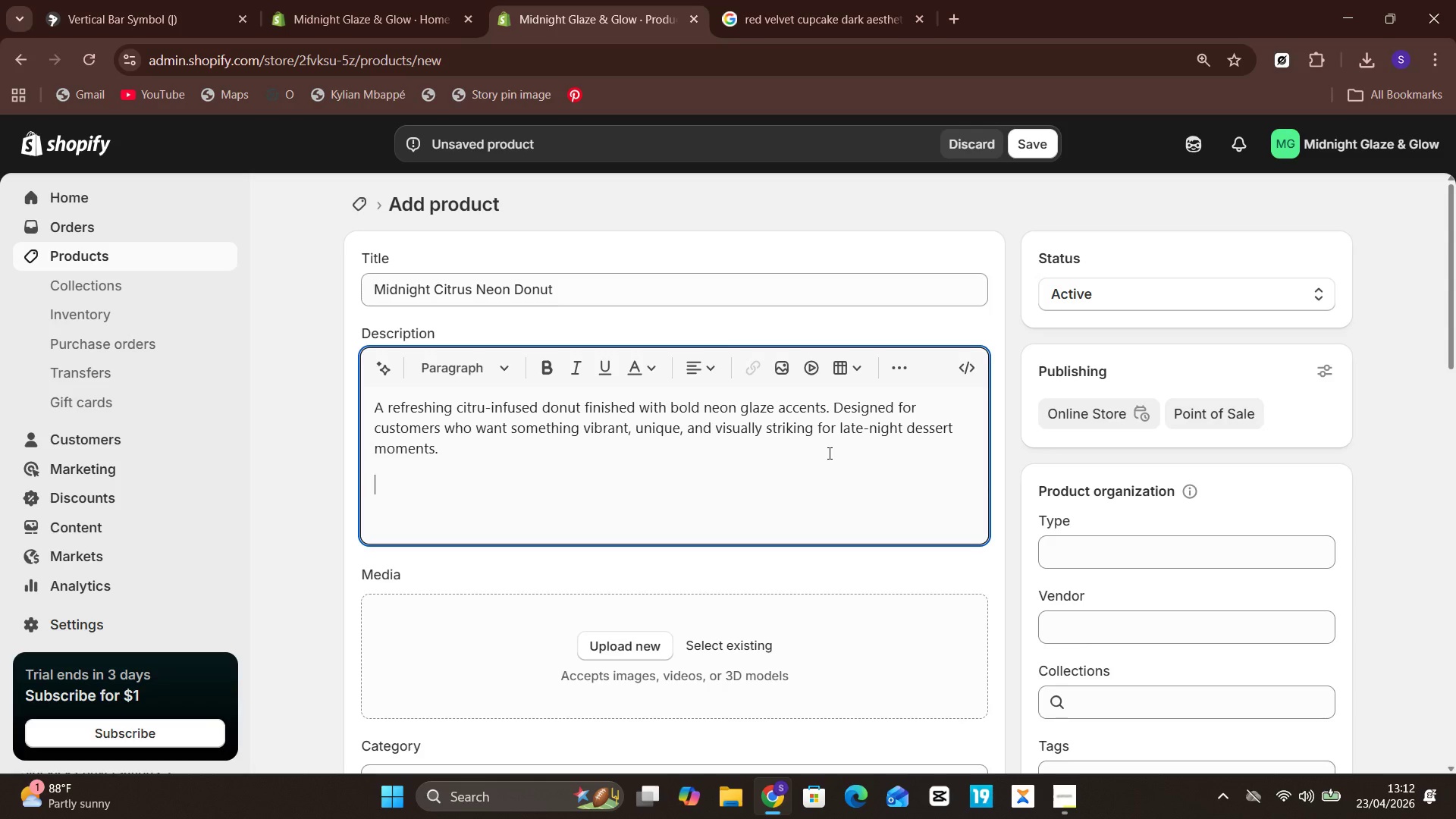 
key(CapsLock)
 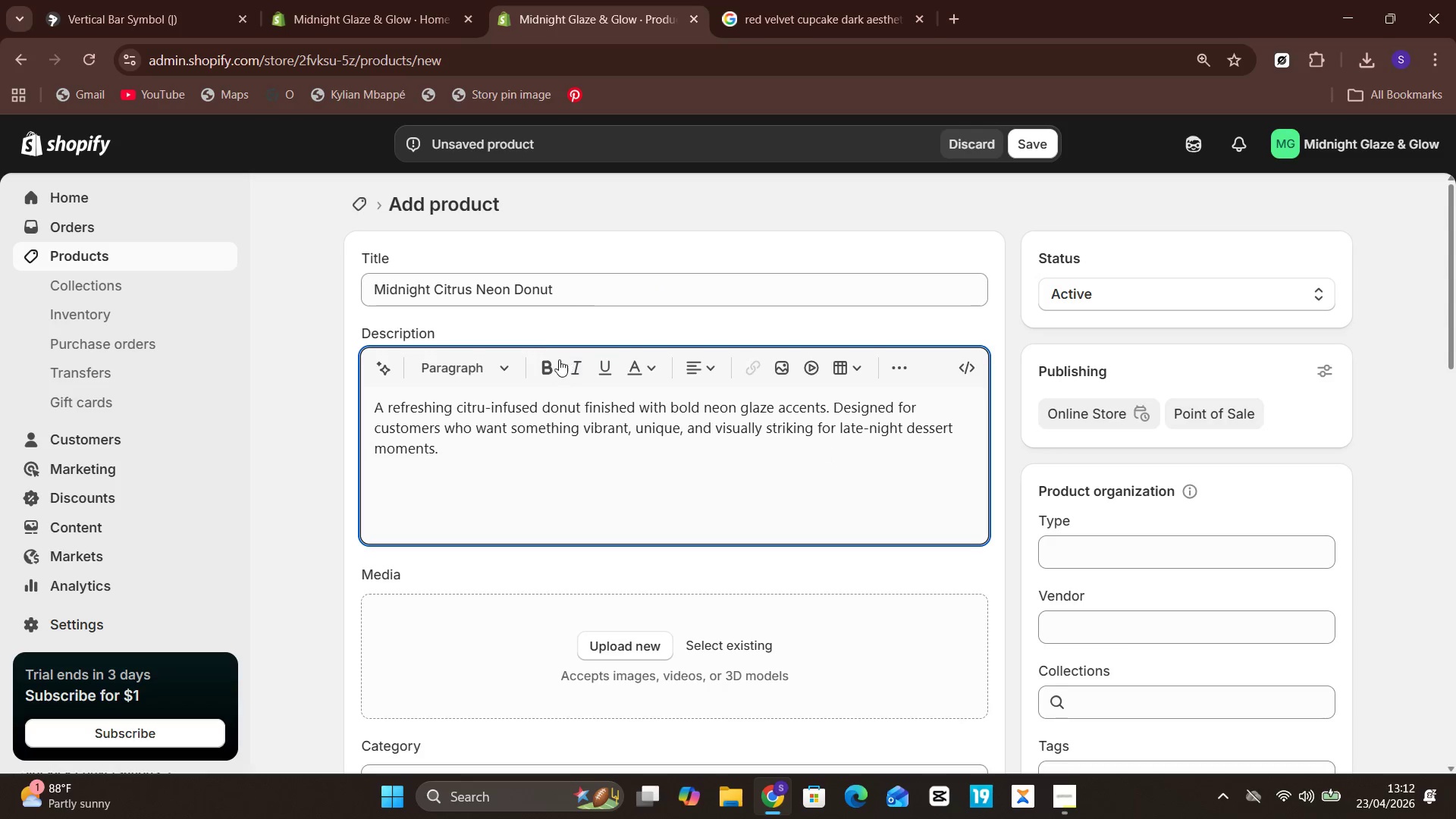 
left_click([547, 366])
 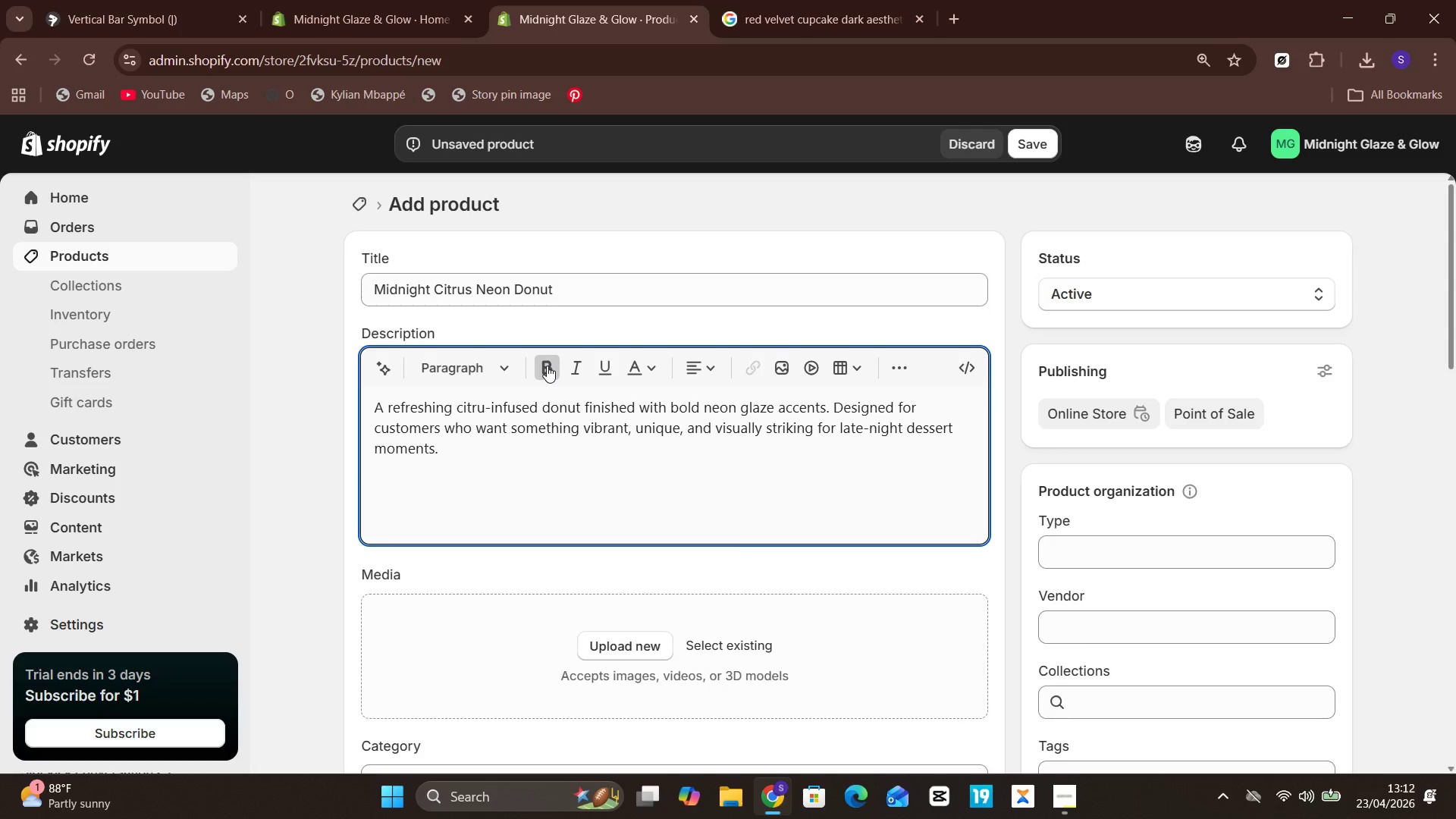 
type(h)
key(Backspace)
type(Hige)
key(Backspace)
type(hluigh)
key(Backspace)
key(Backspace)
key(Backspace)
key(Backspace)
type(ights)
 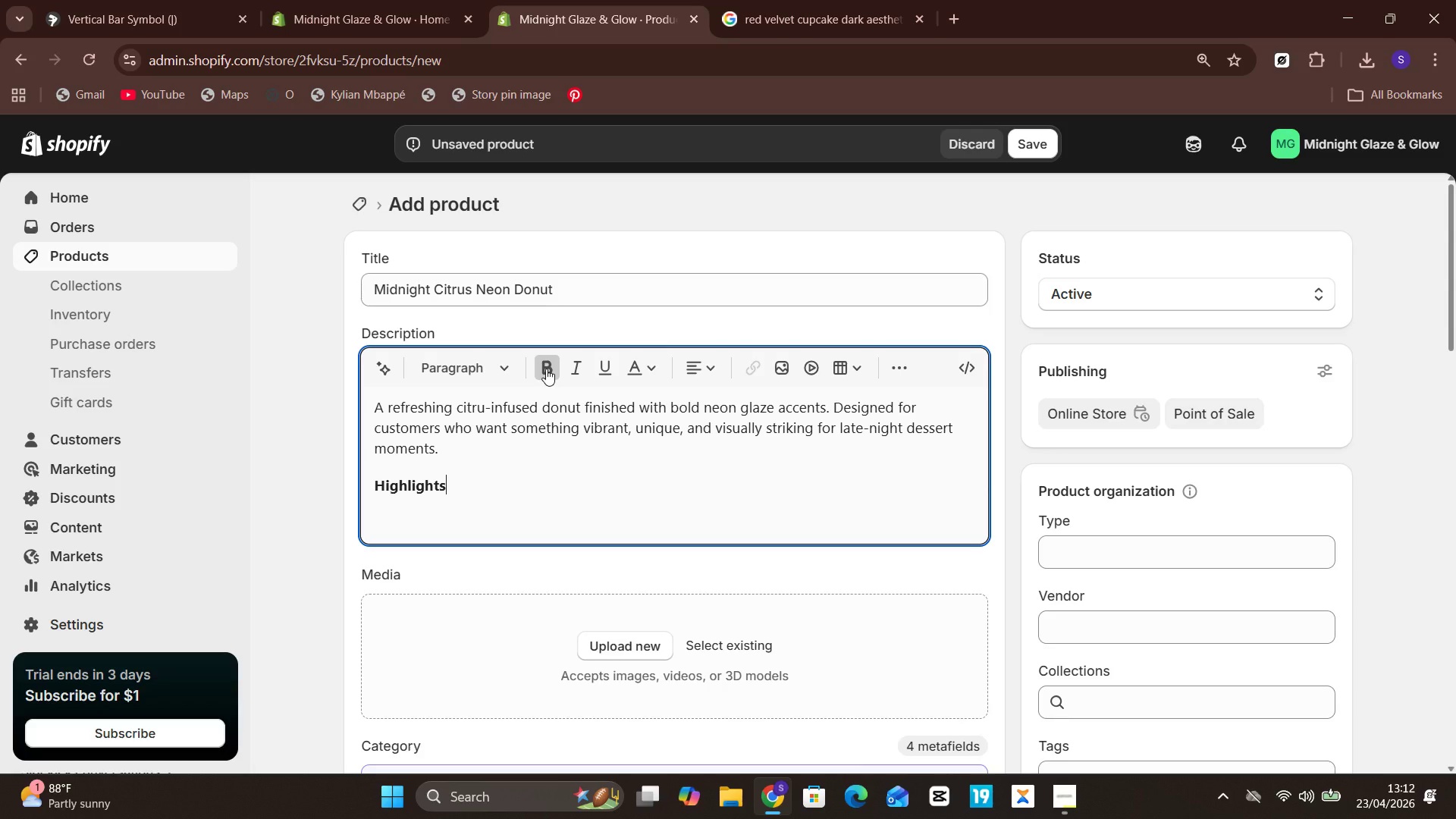 
key(Enter)
 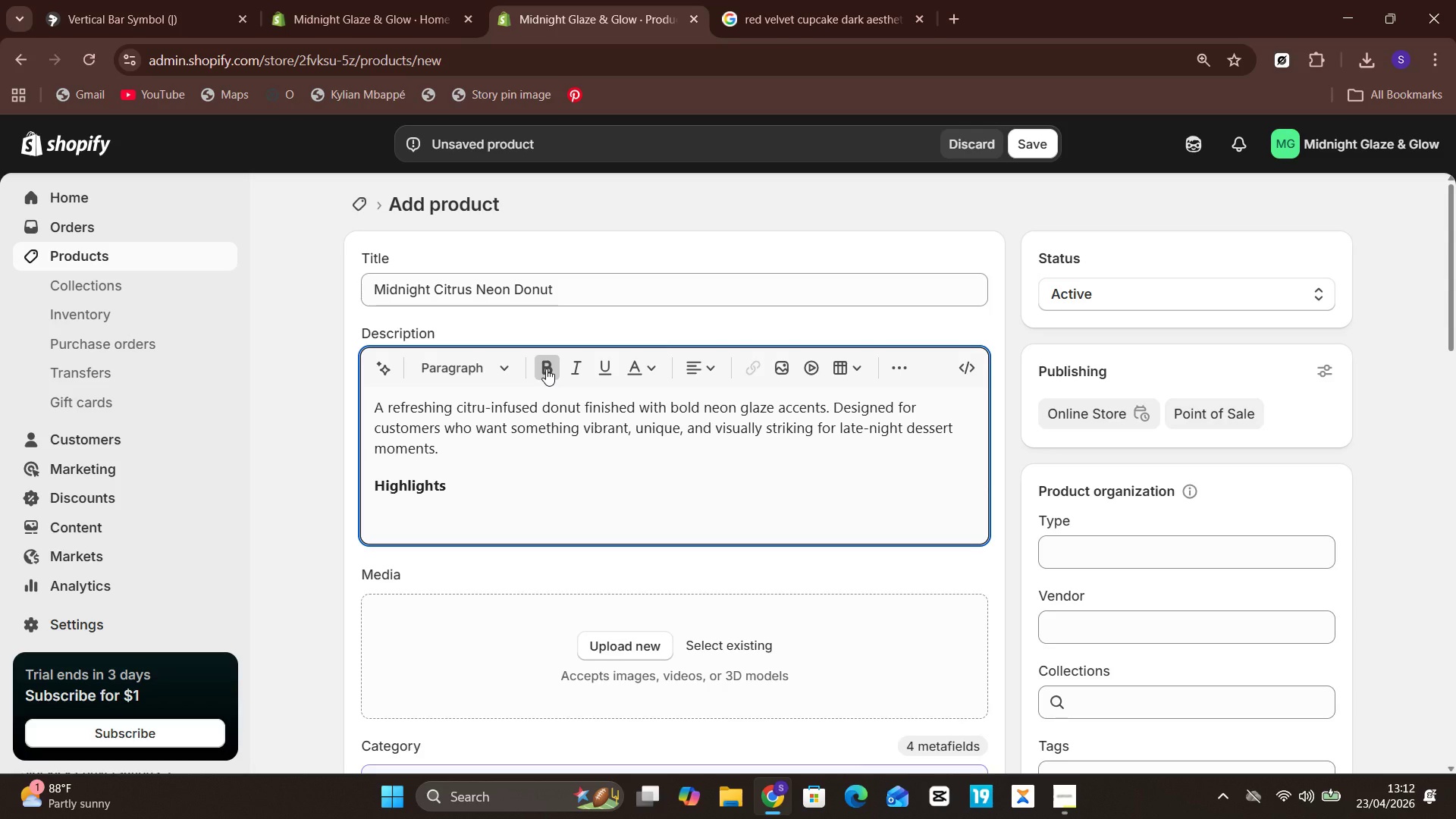 
left_click([546, 369])
 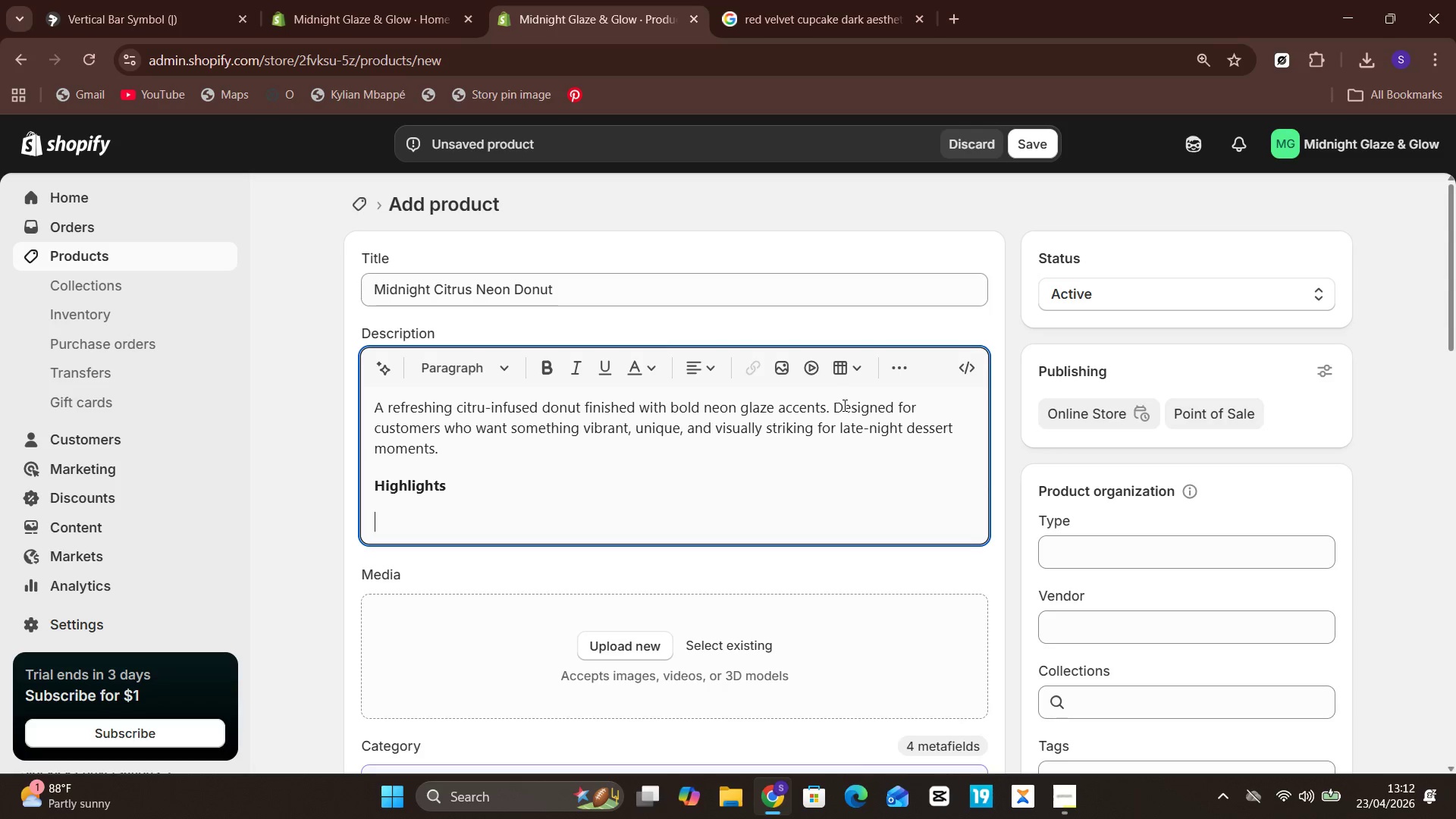 
left_click([906, 365])
 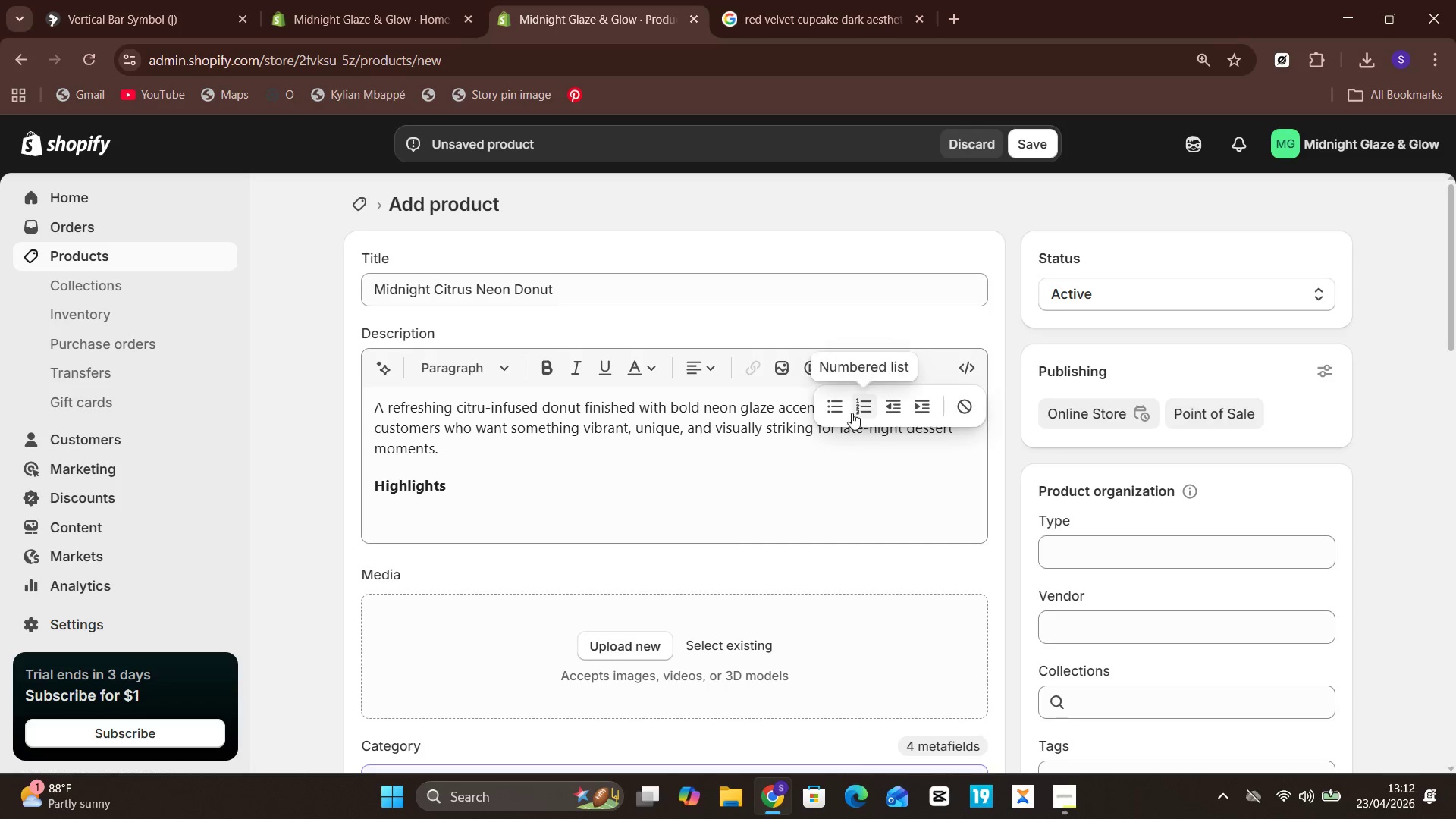 
left_click([837, 406])
 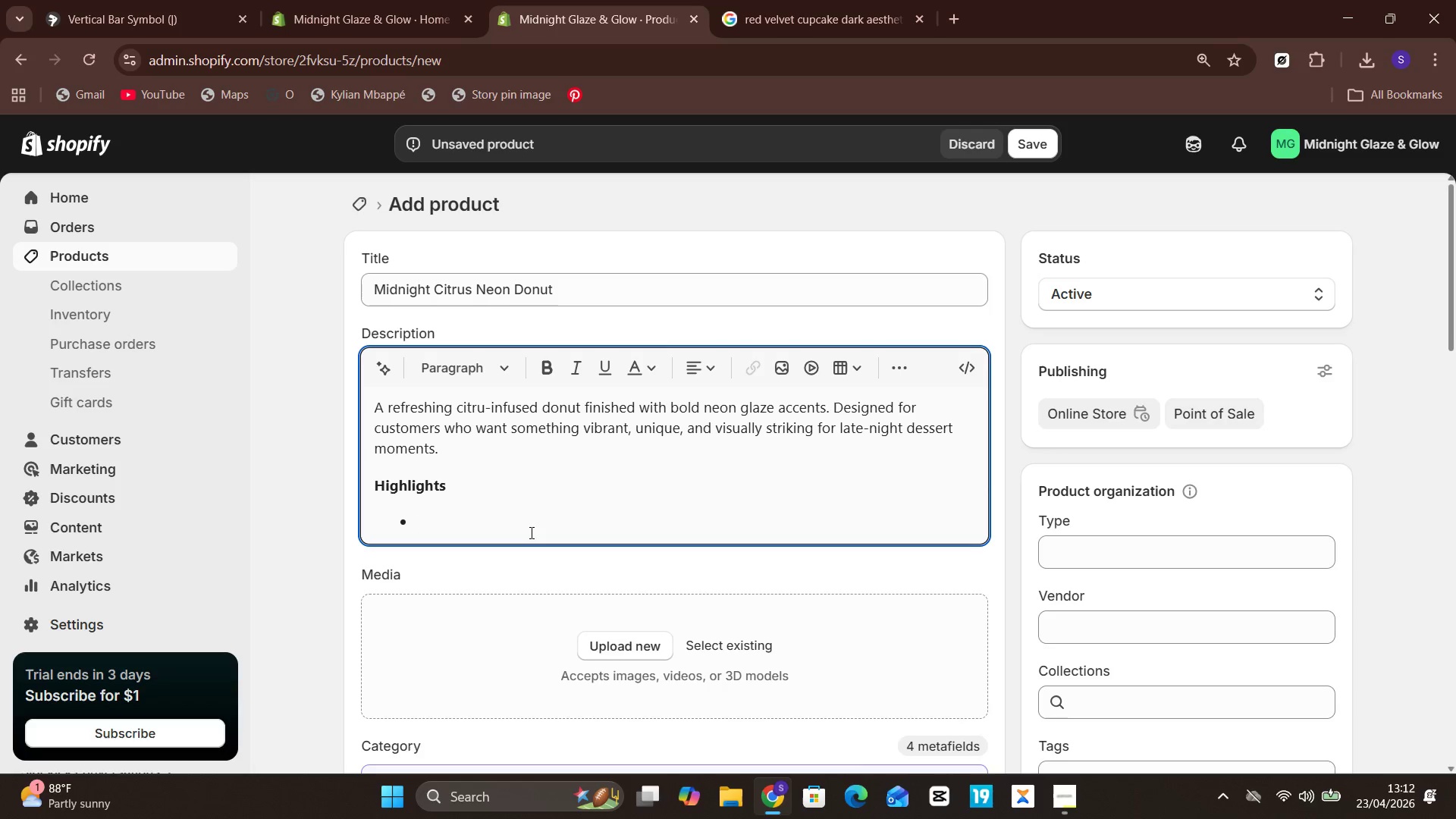 
wait(5.3)
 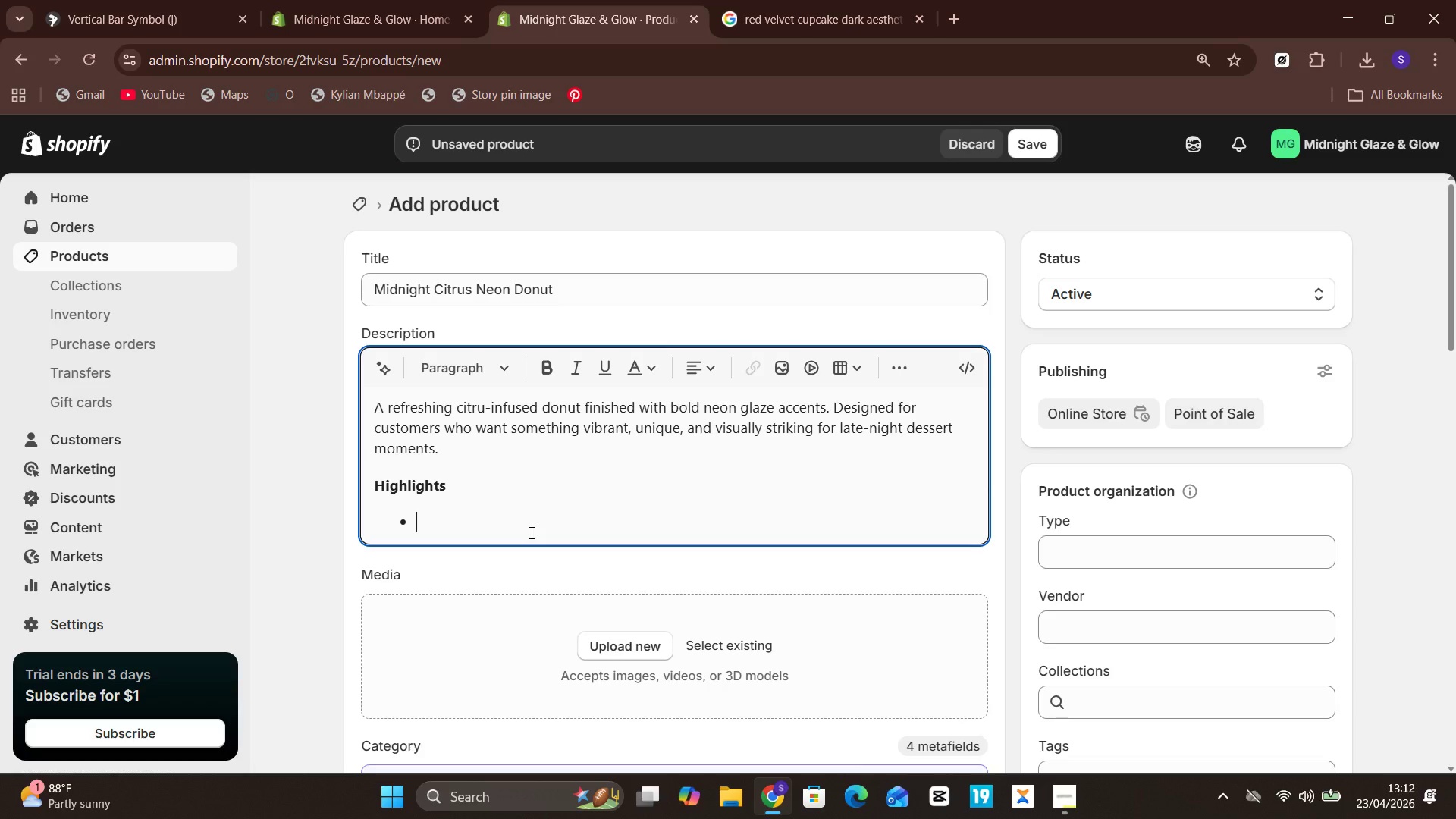 
type(citrus flavor twist)
 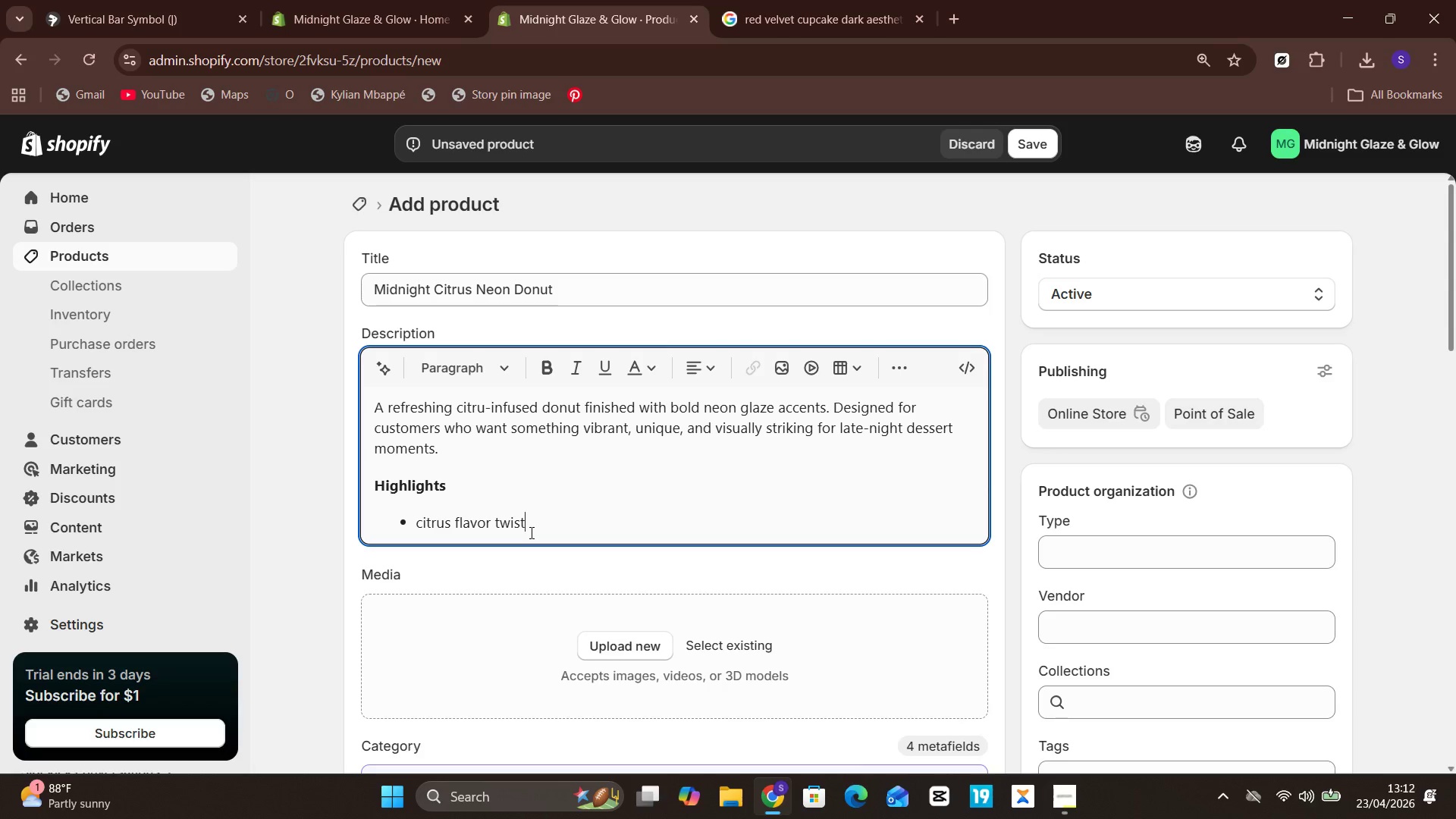 
key(Enter)
 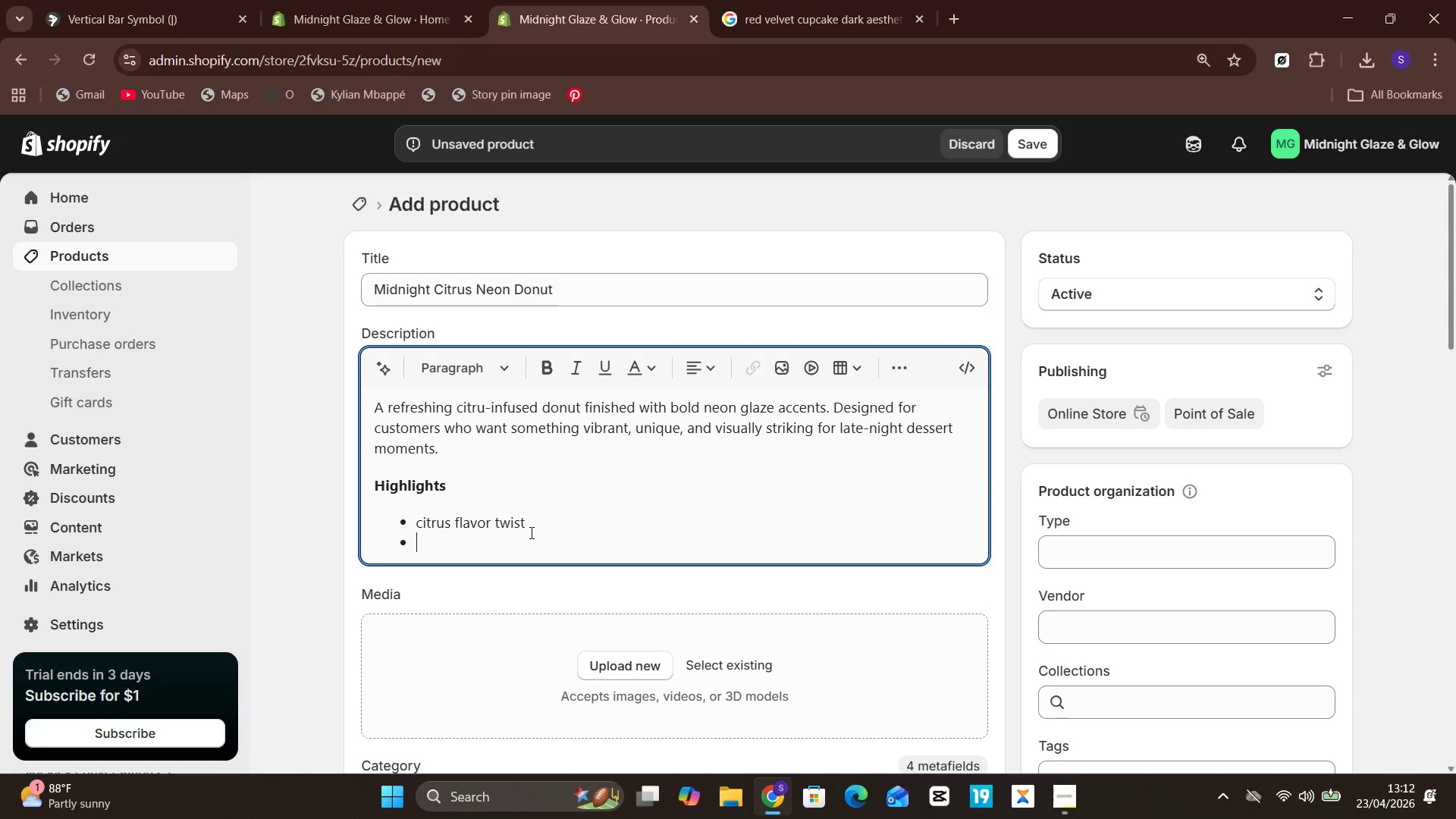 
type(strong contrast decoration)
 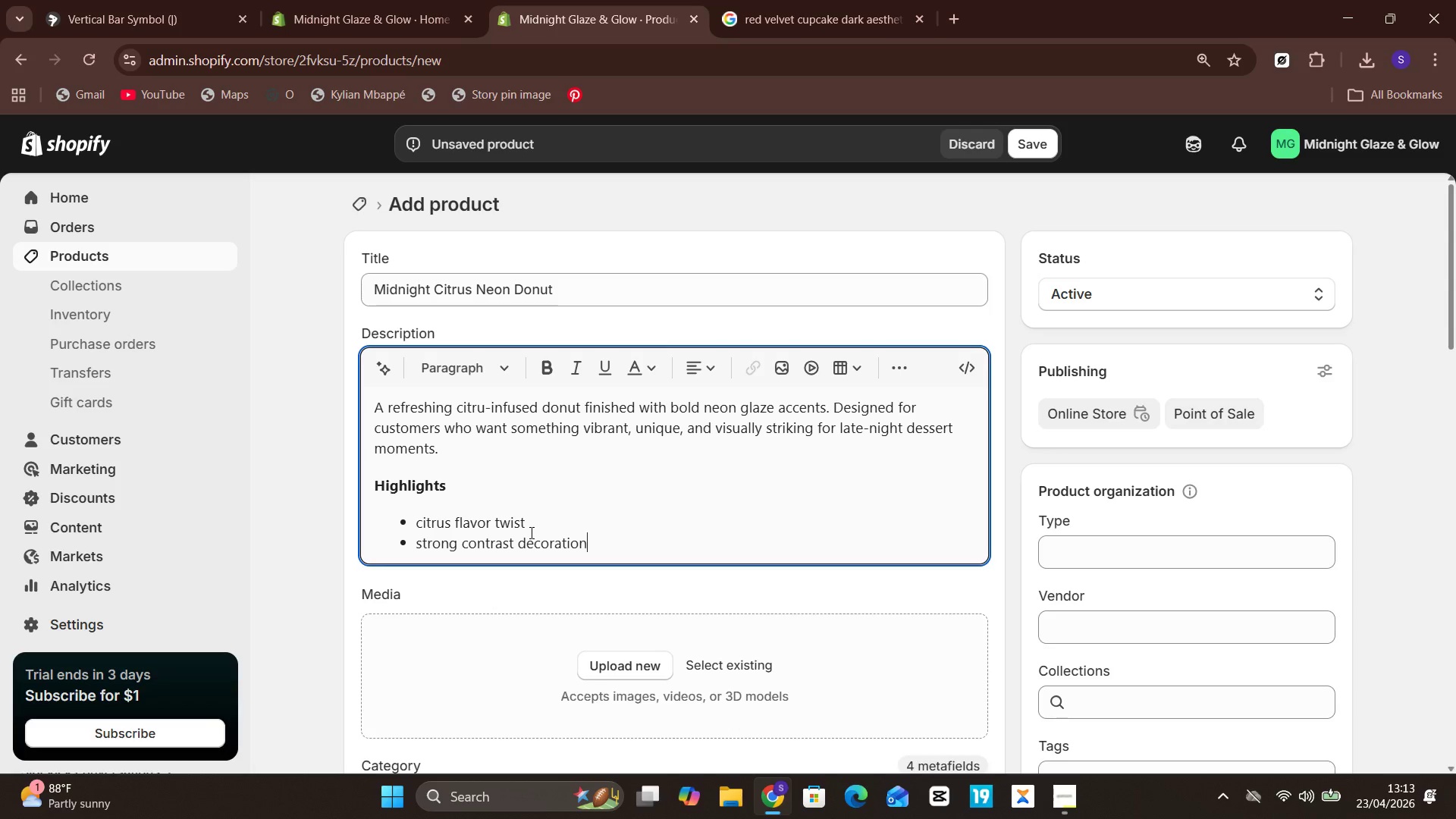 
key(Enter)
 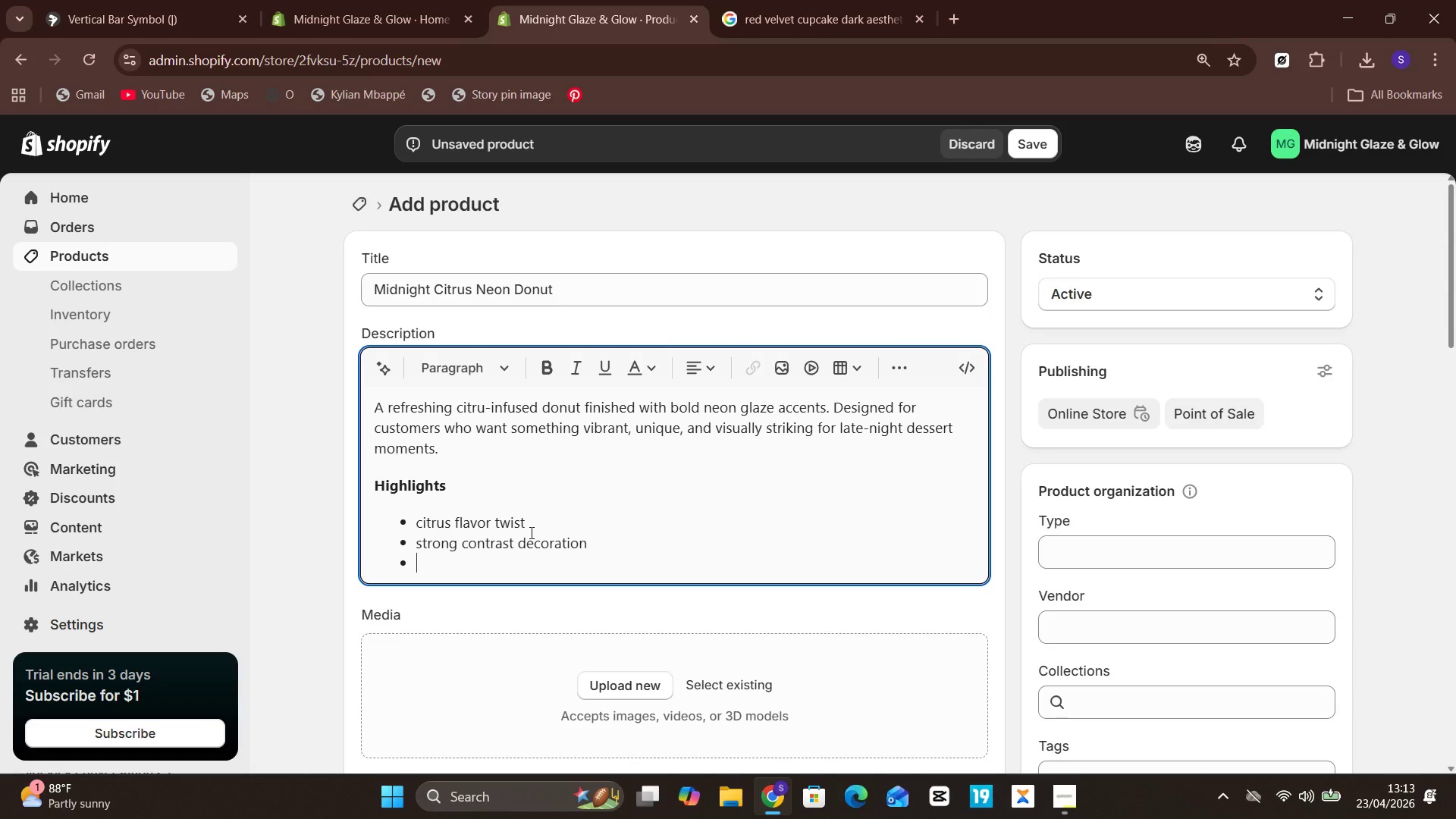 
type(ideal for night events)
 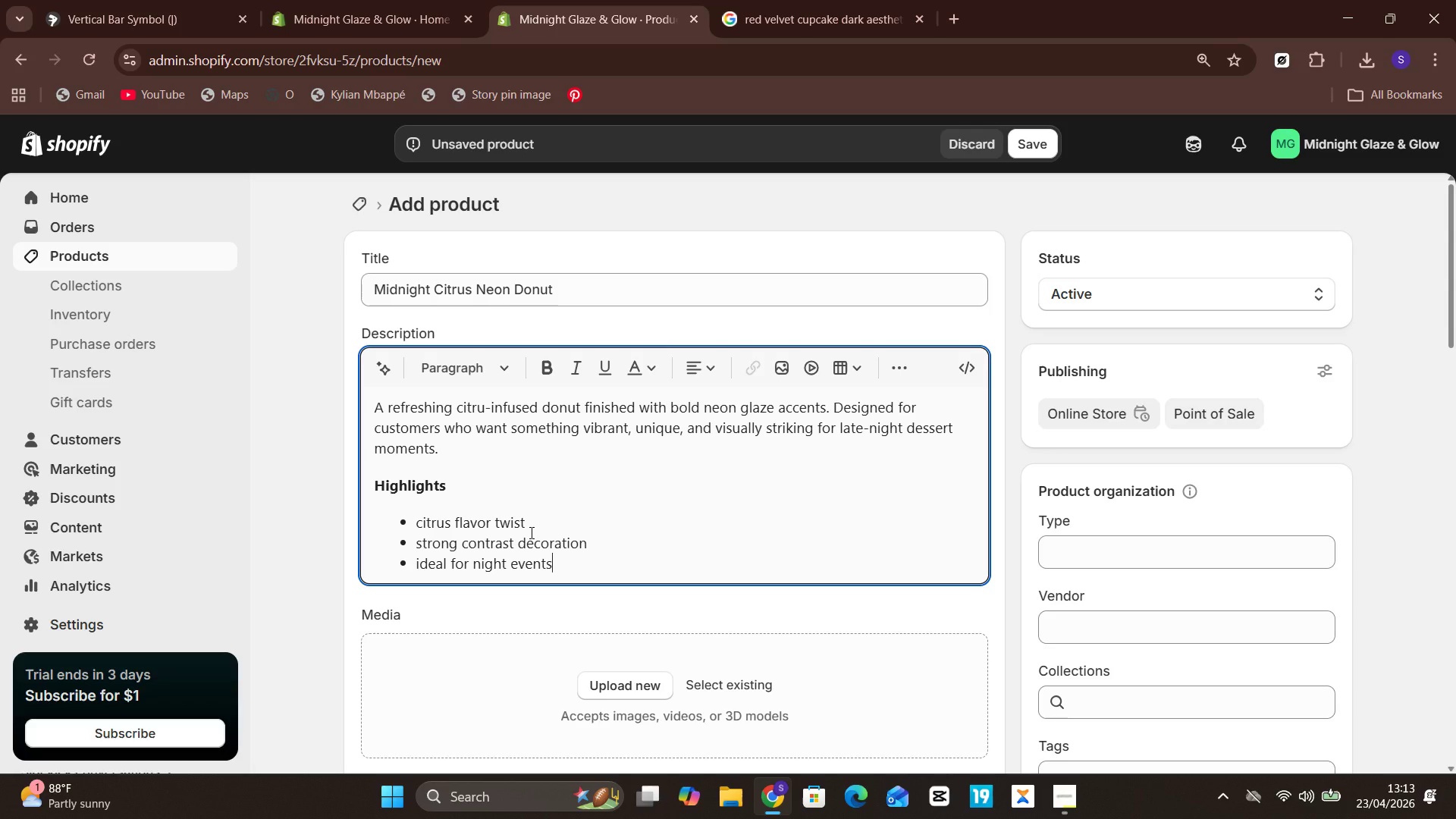 
key(Enter)
 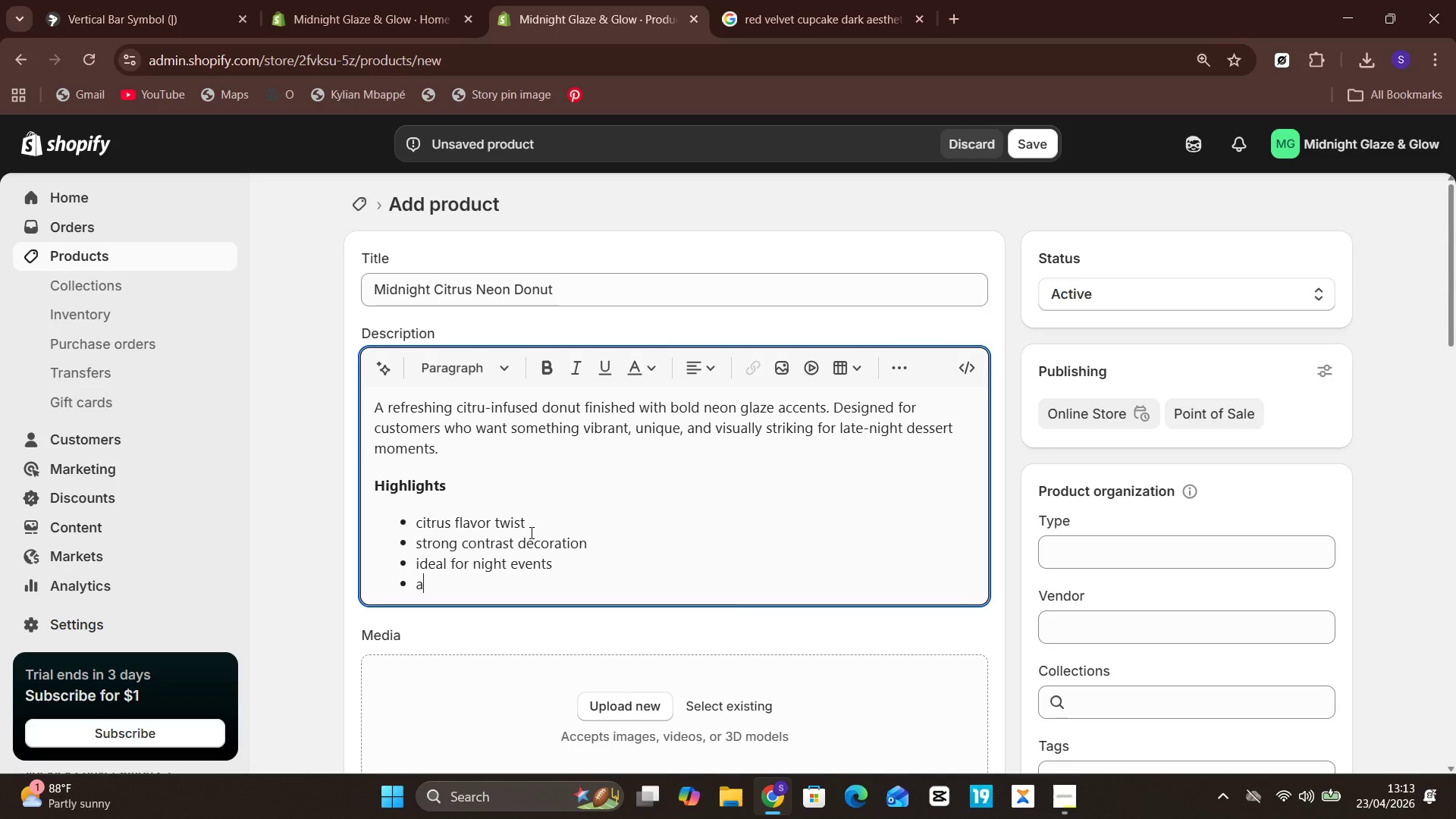 
type(available in glow intensity )
 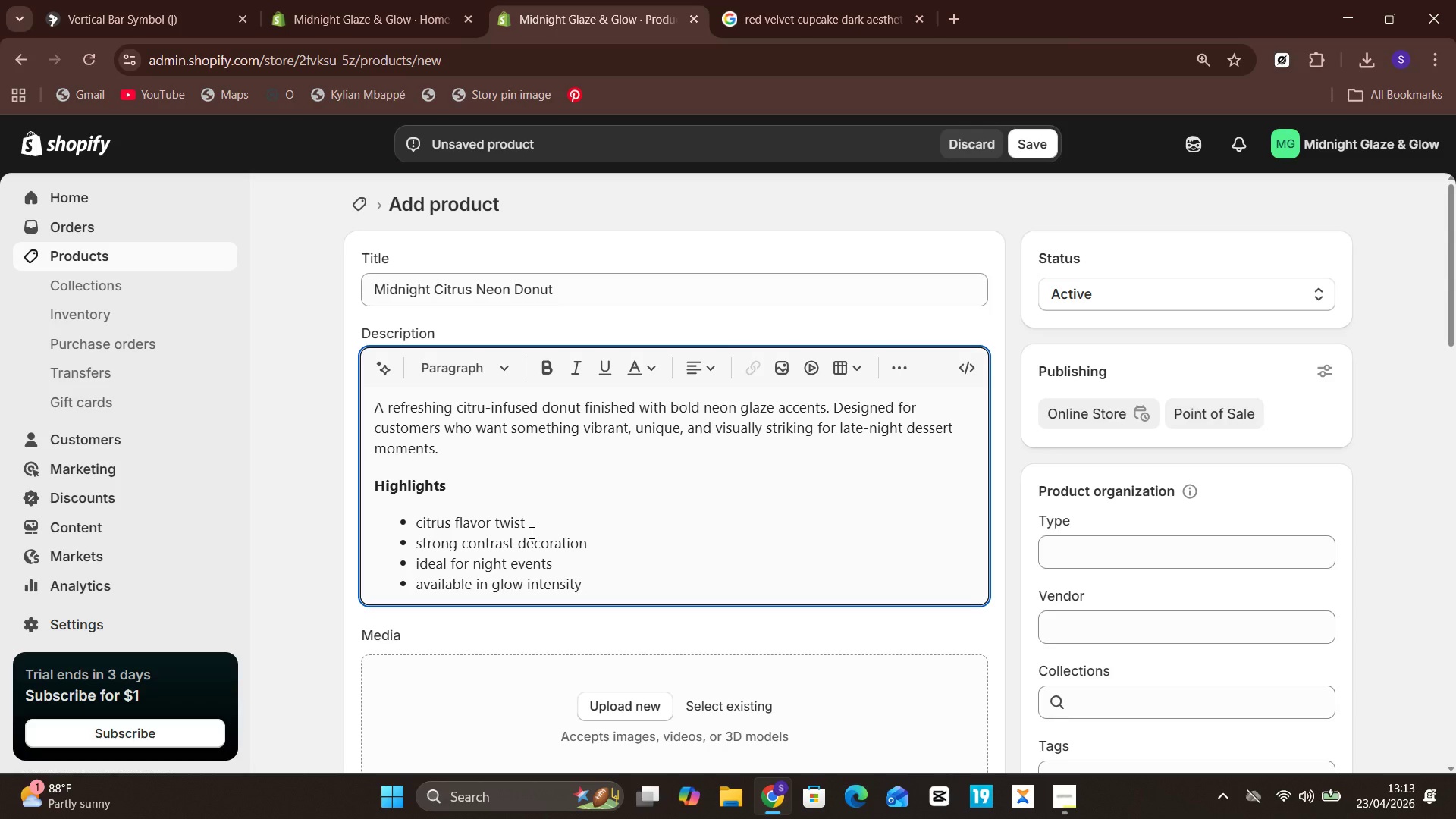 
type(levels)
 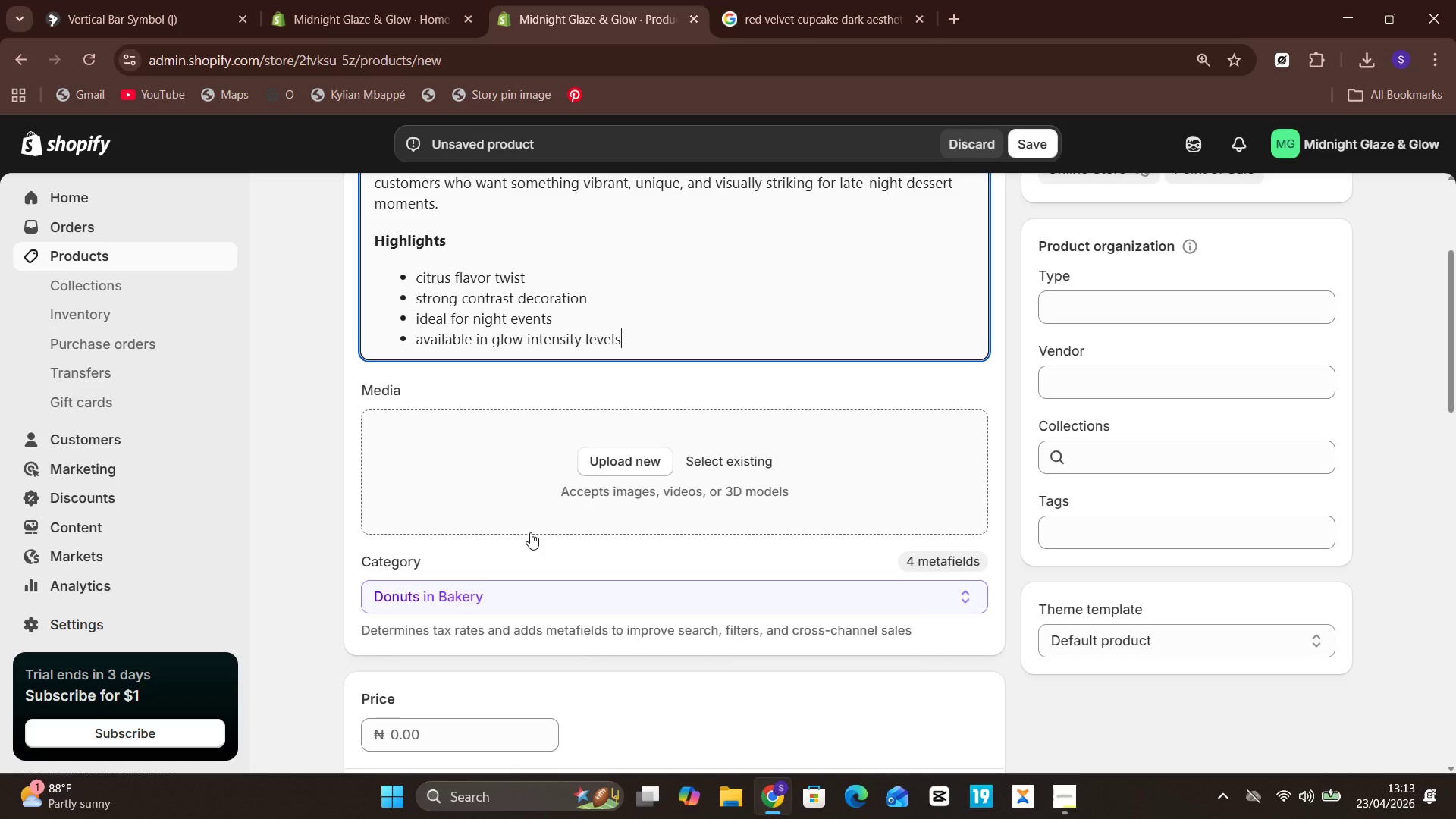 
wait(7.28)
 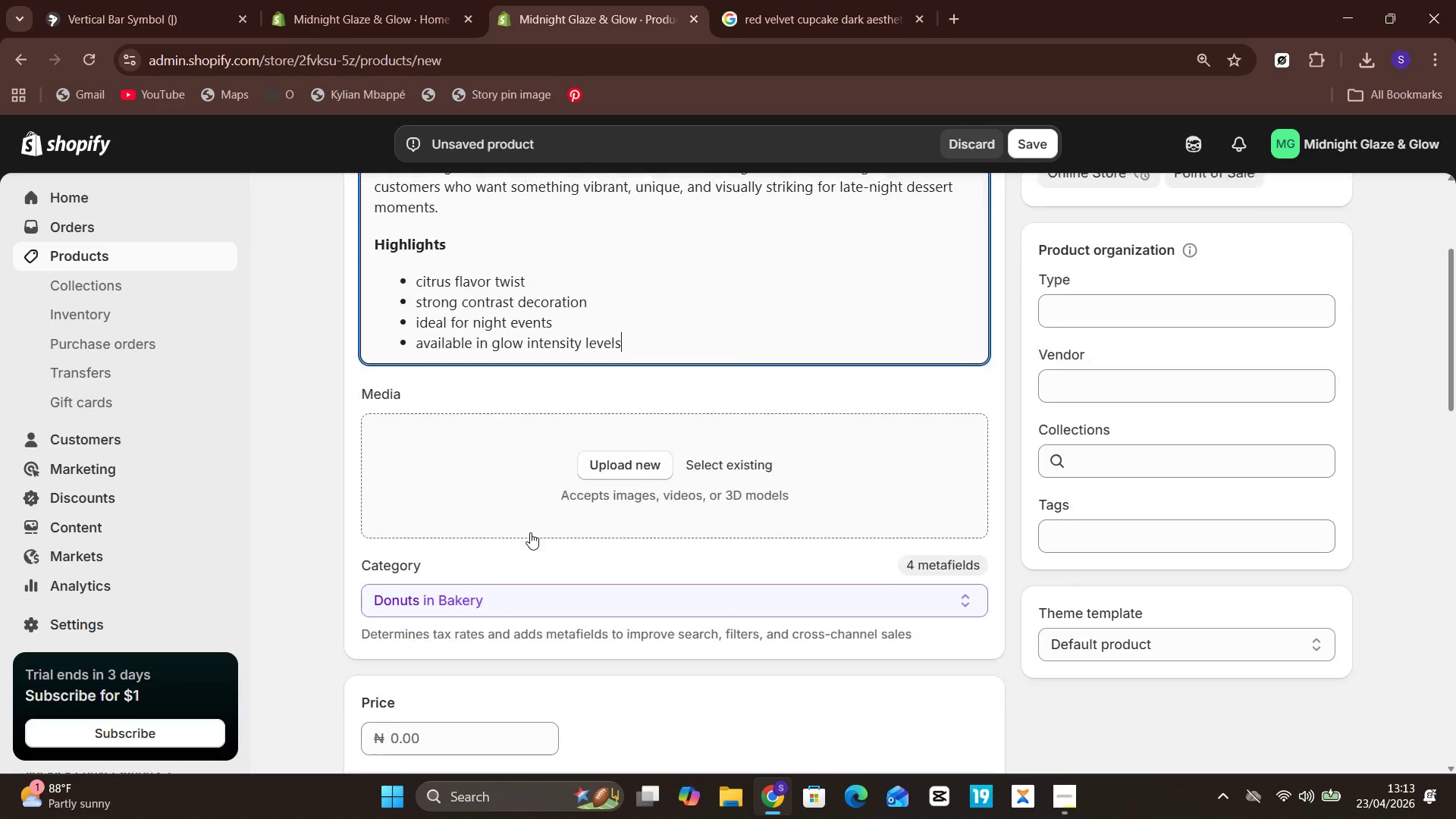 
left_click([806, 2])
 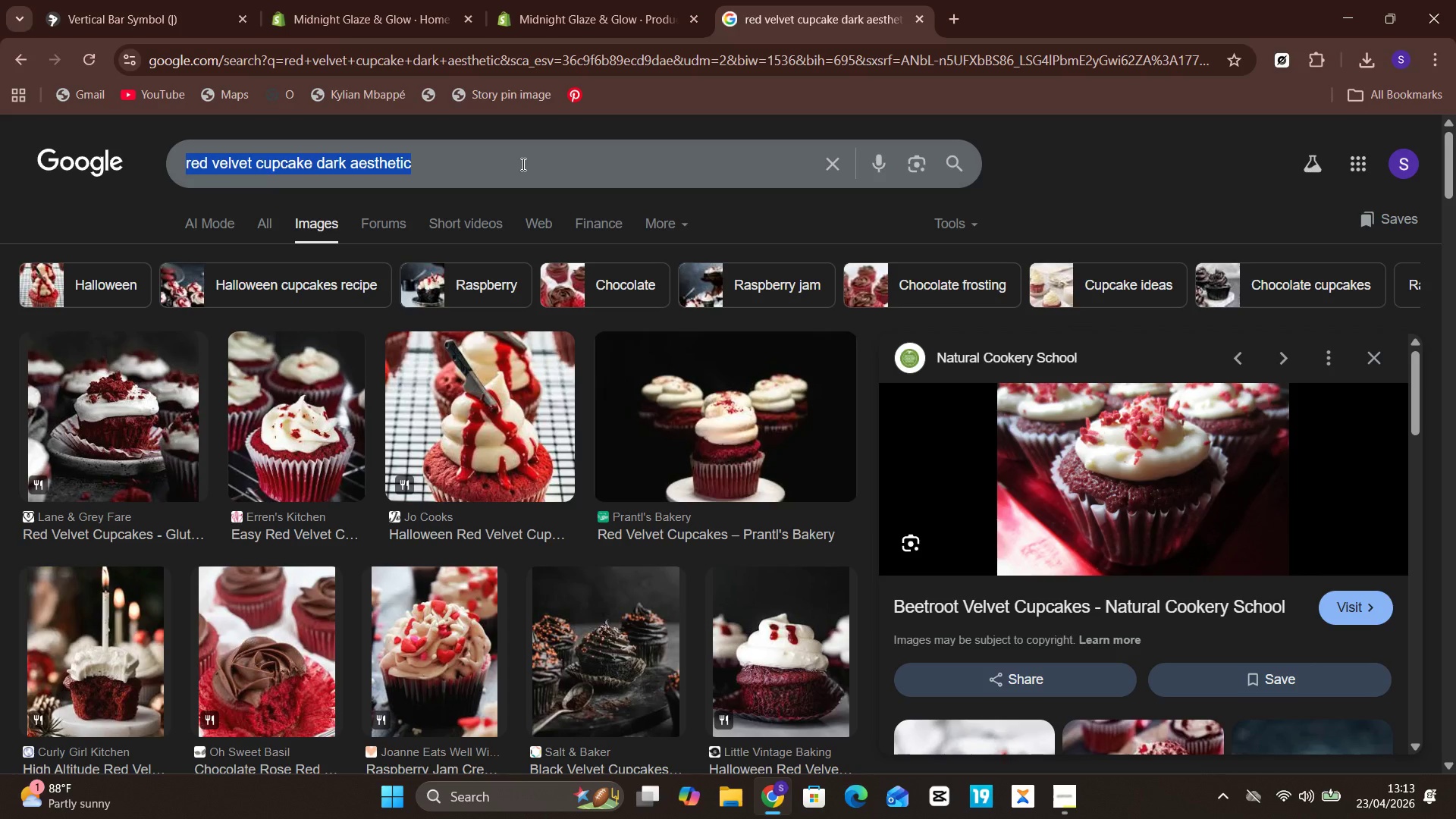 
type(citrus donut dark background )
 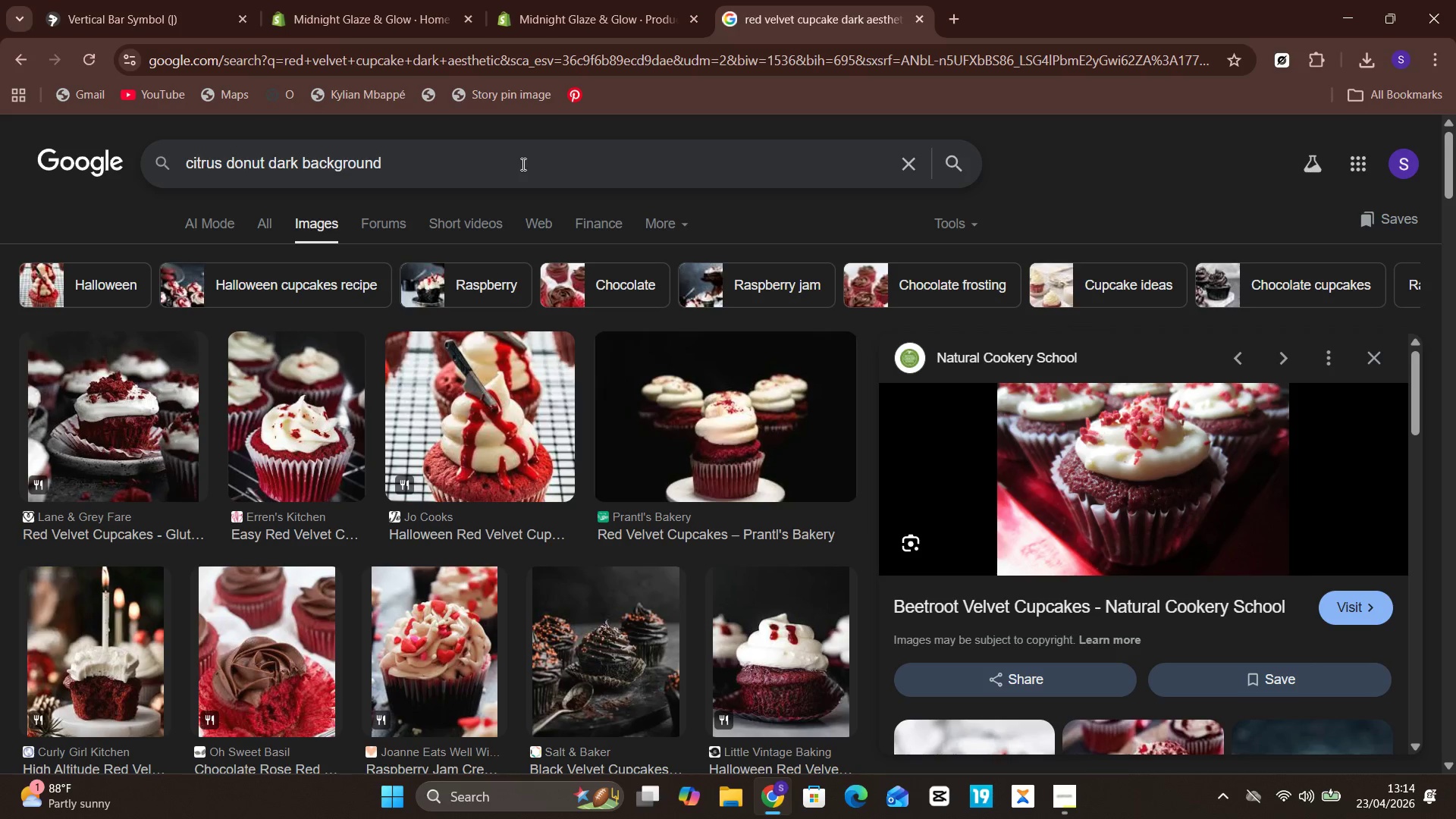 
key(Enter)
 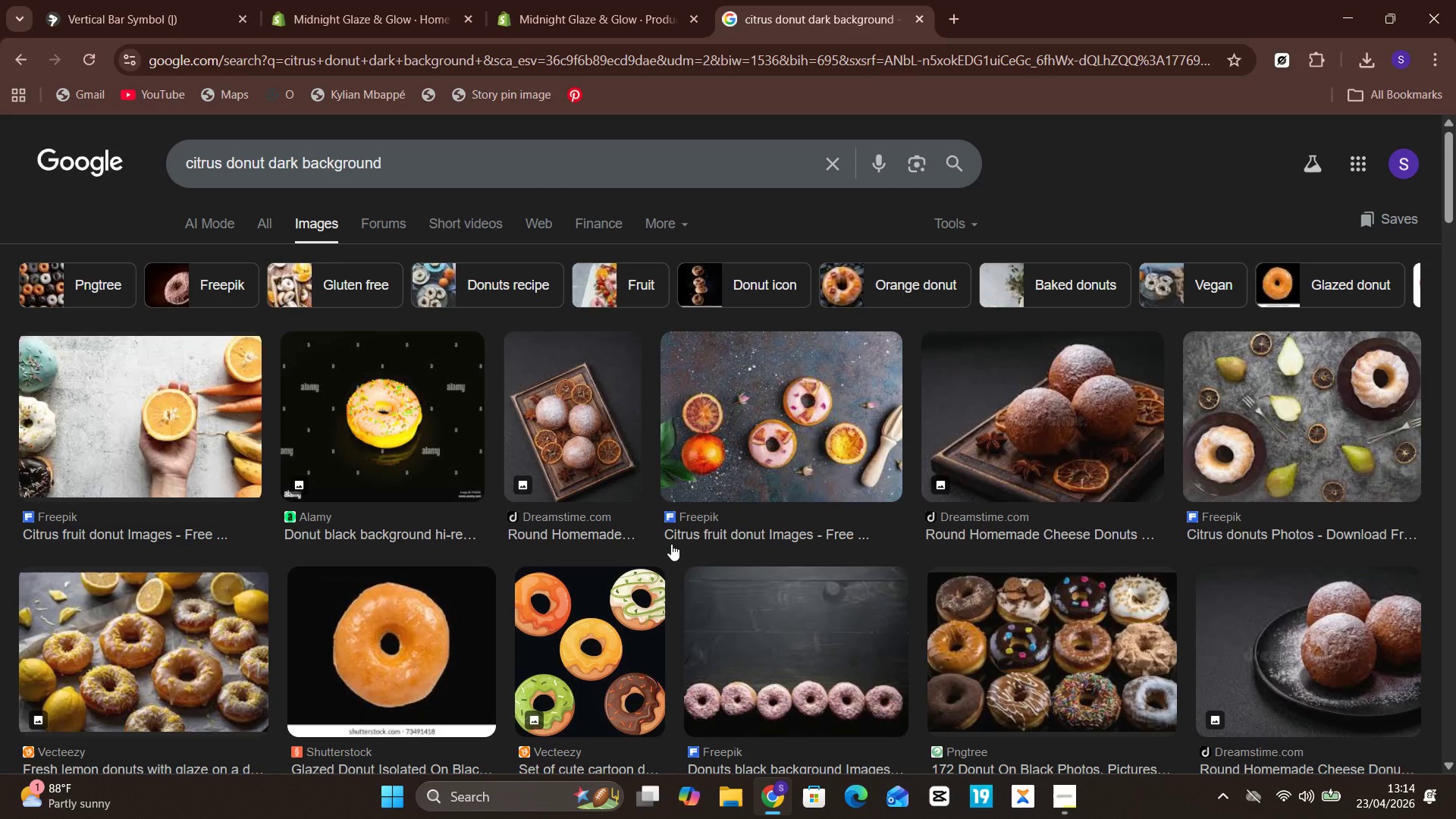 
wait(5.25)
 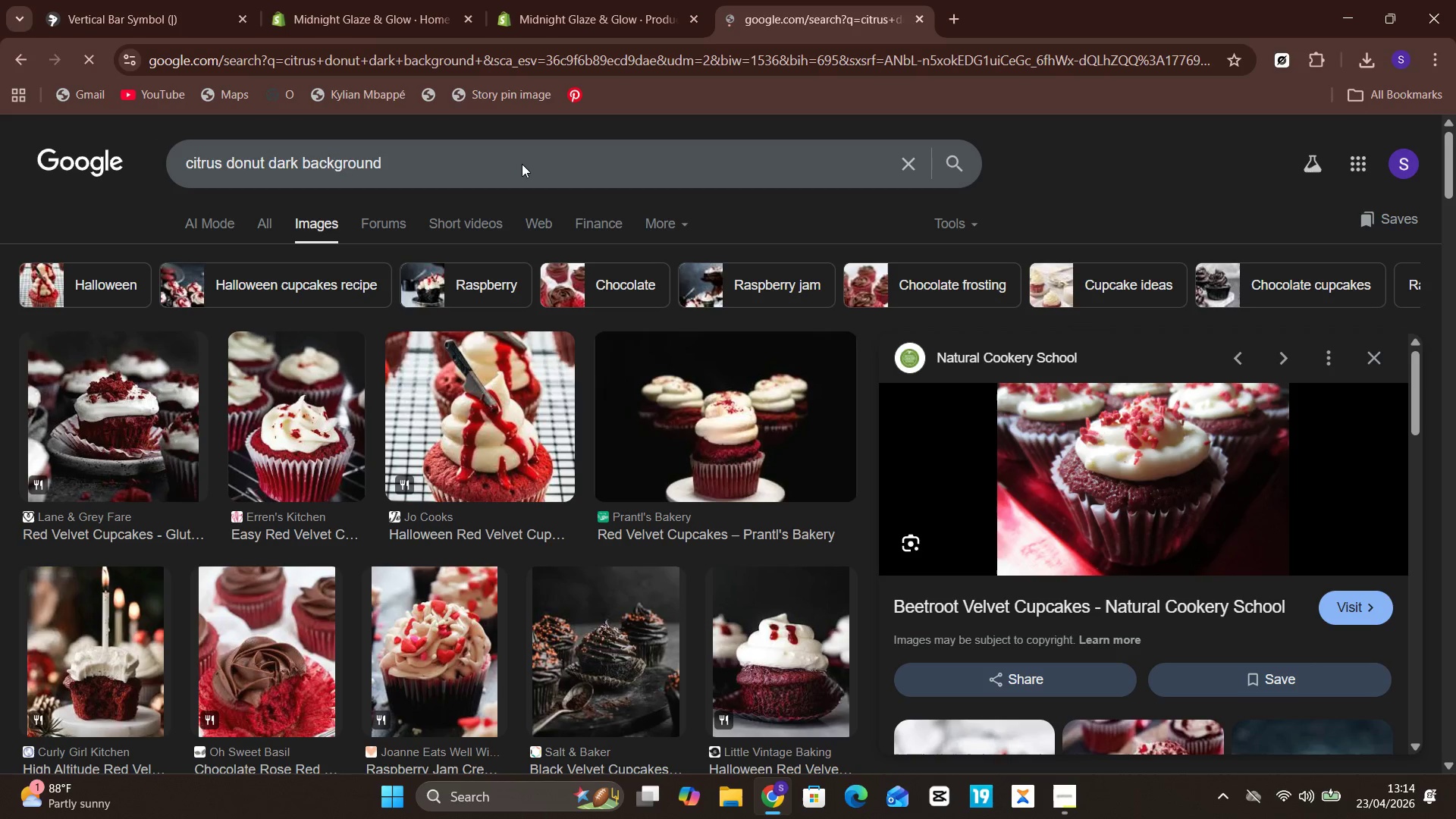 
left_click([758, 411])
 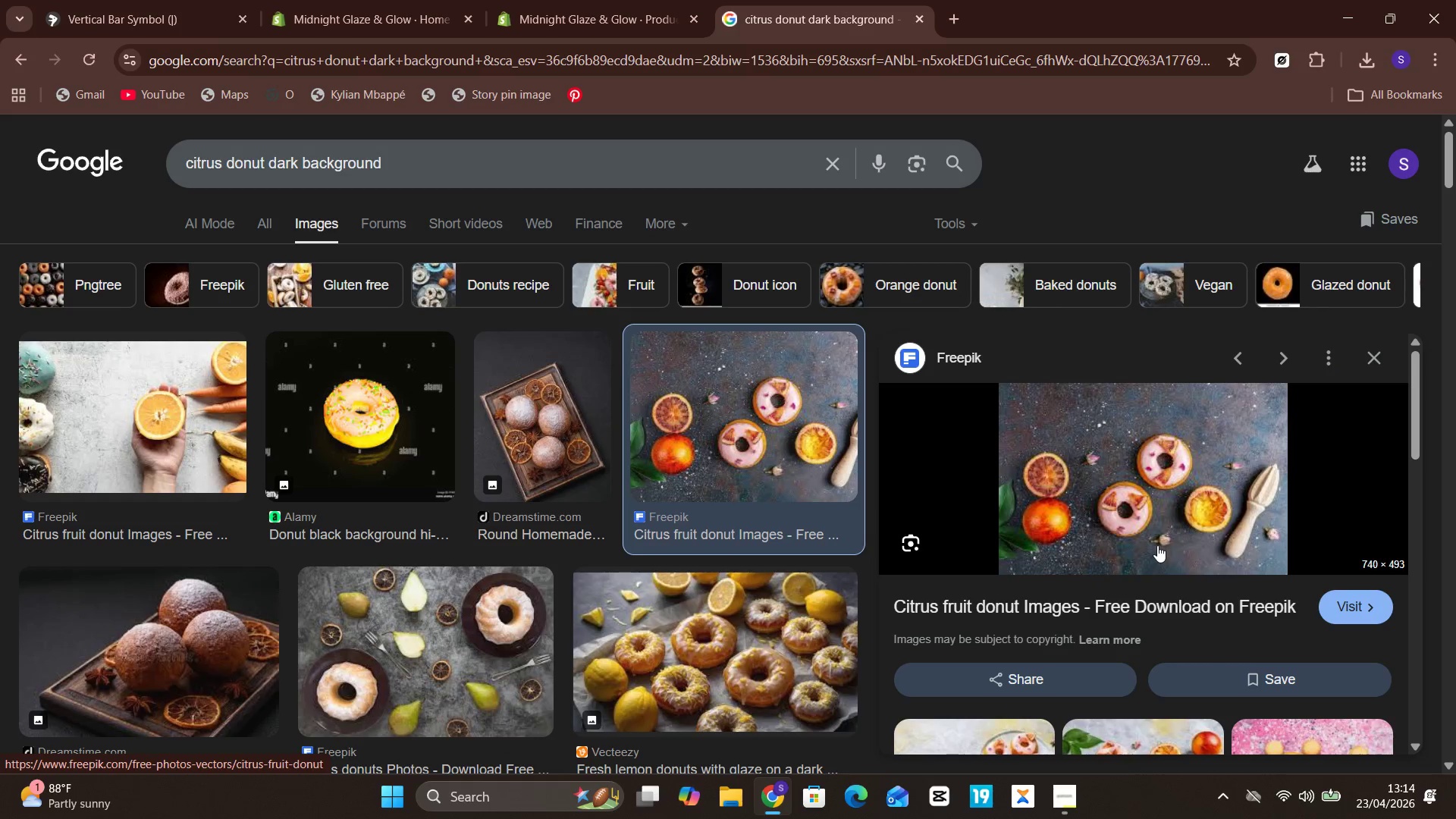 
left_click([1144, 482])
 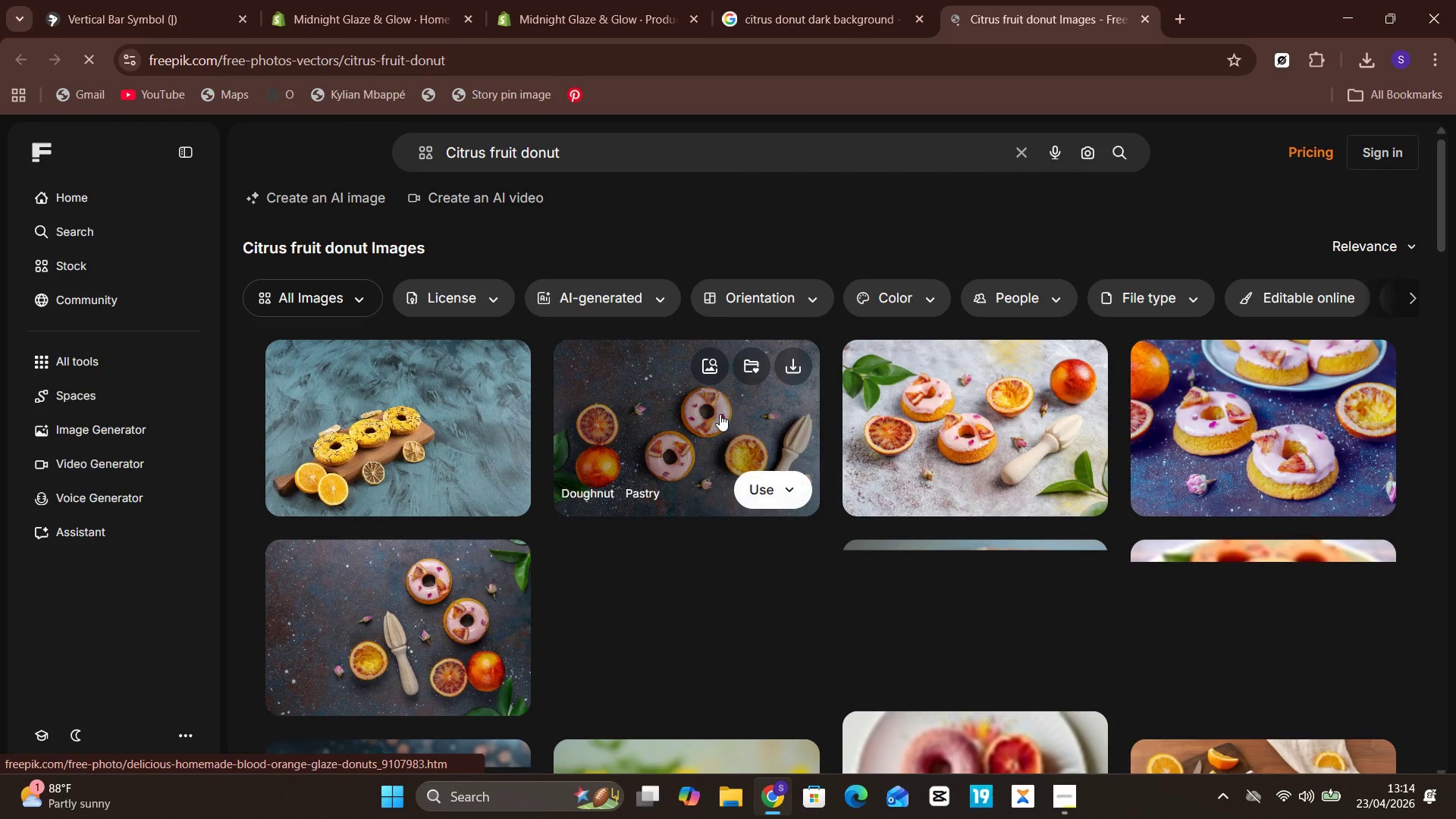 
wait(10.77)
 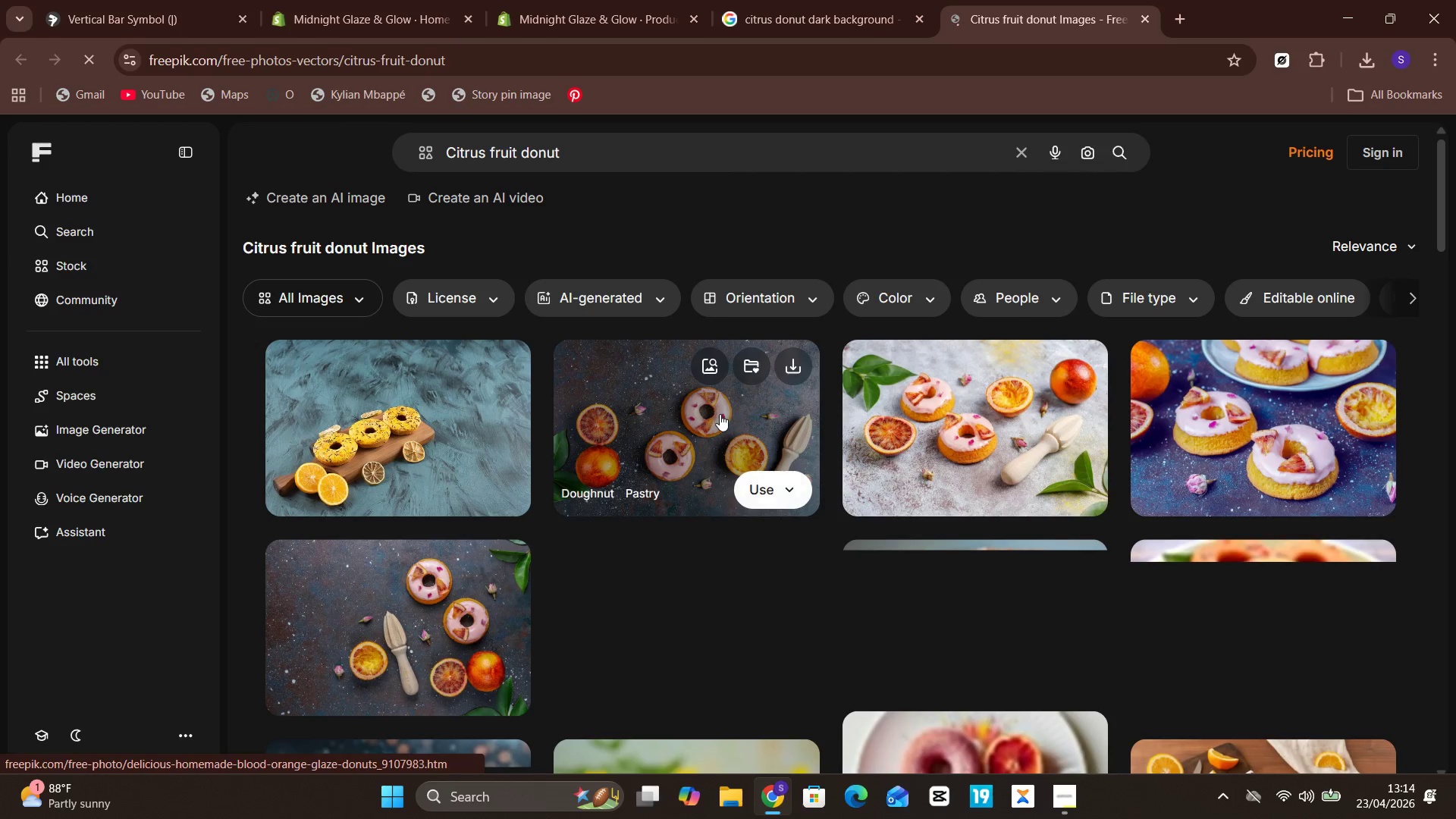 
left_click([685, 435])
 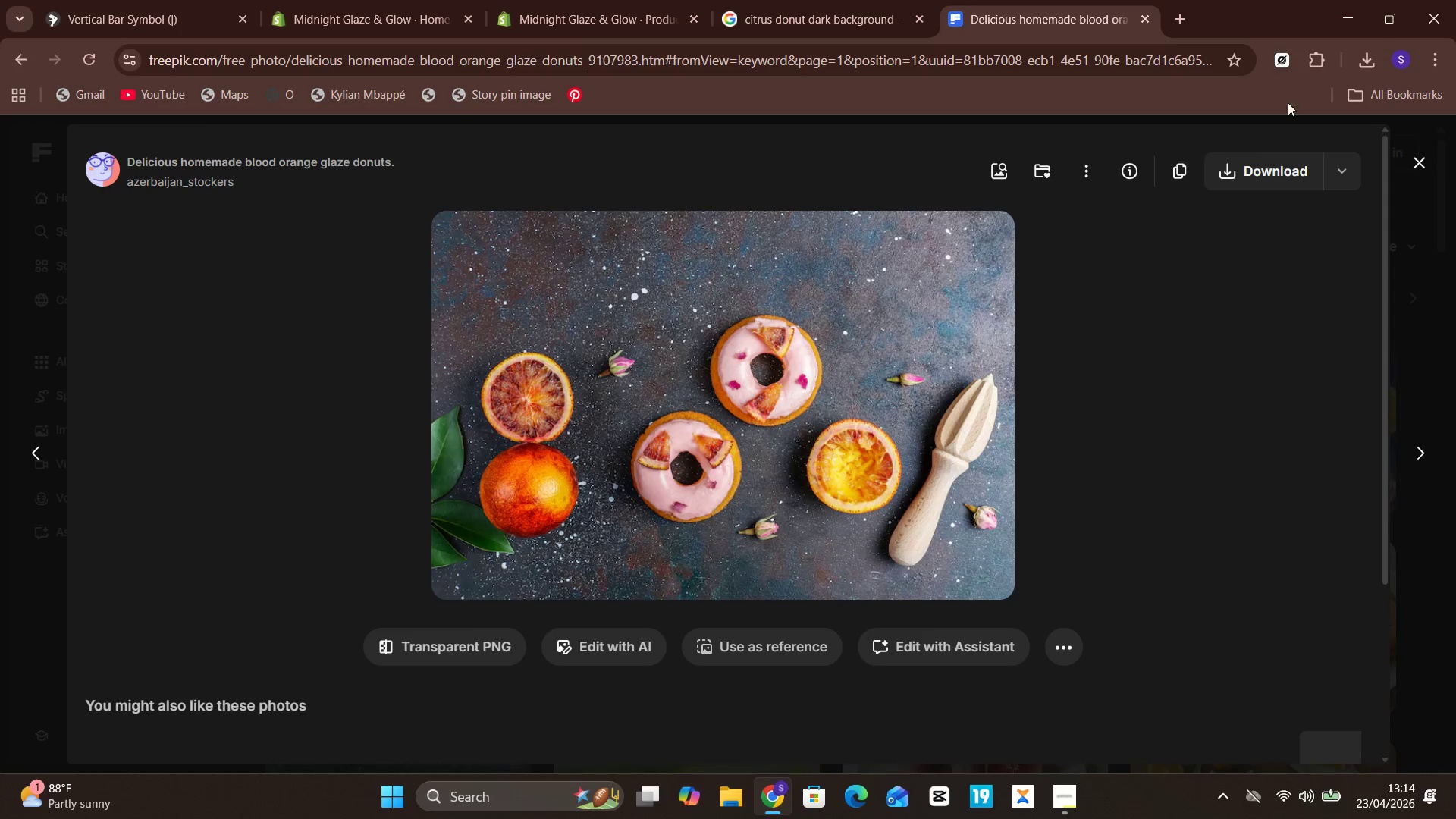 
left_click([1266, 163])
 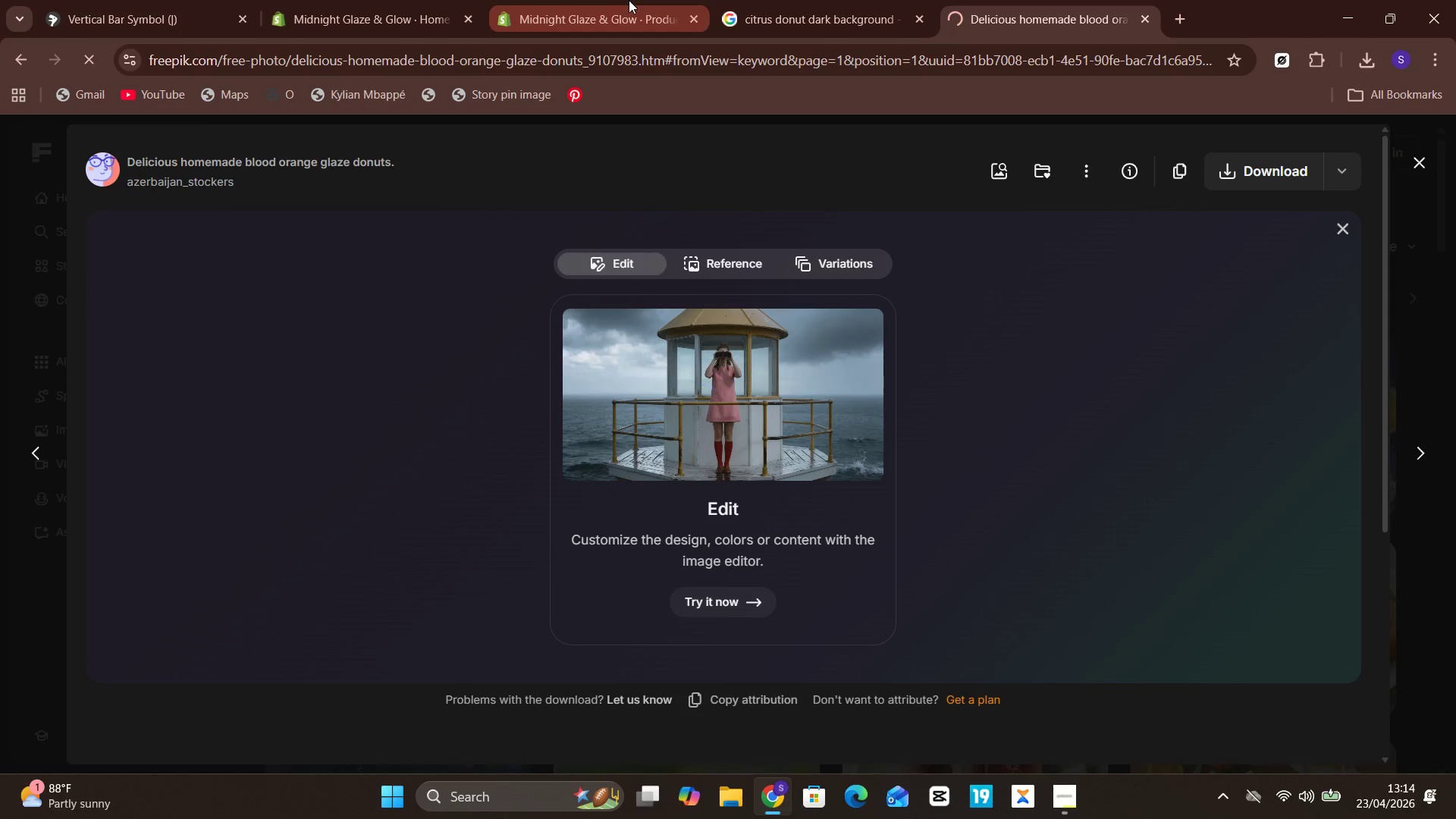 
wait(6.25)
 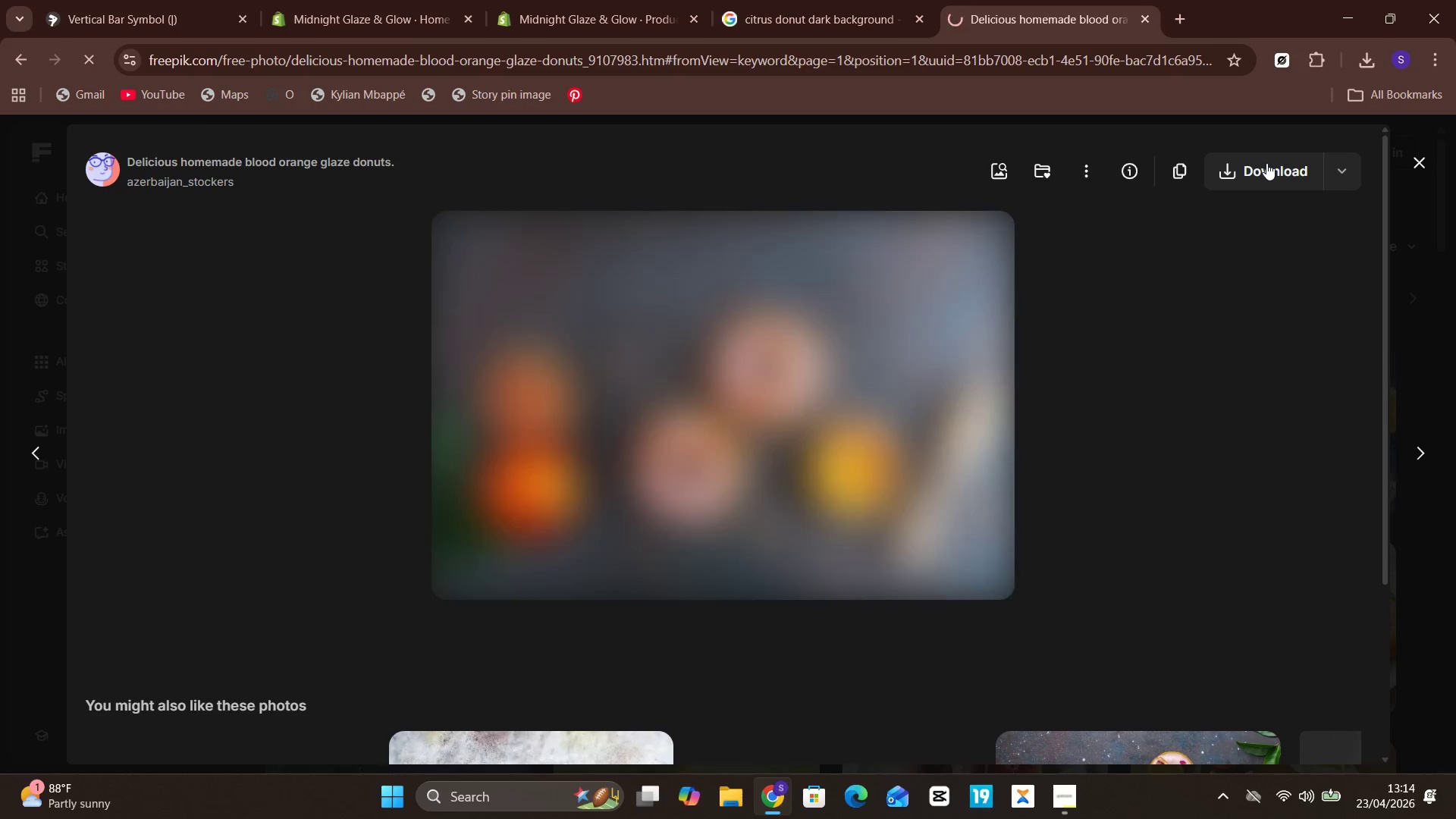 
left_click([629, 0])
 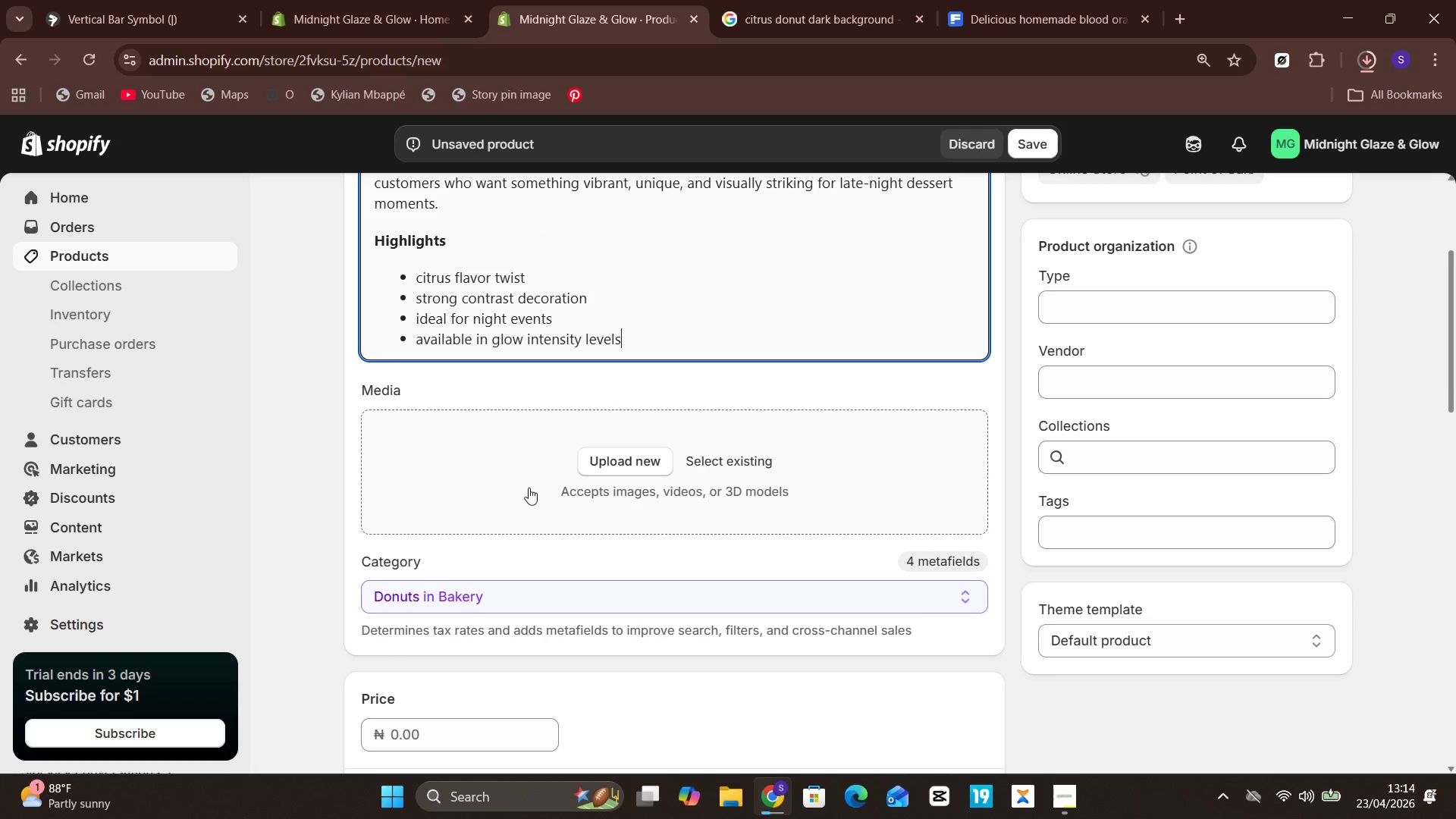 
left_click([612, 445])
 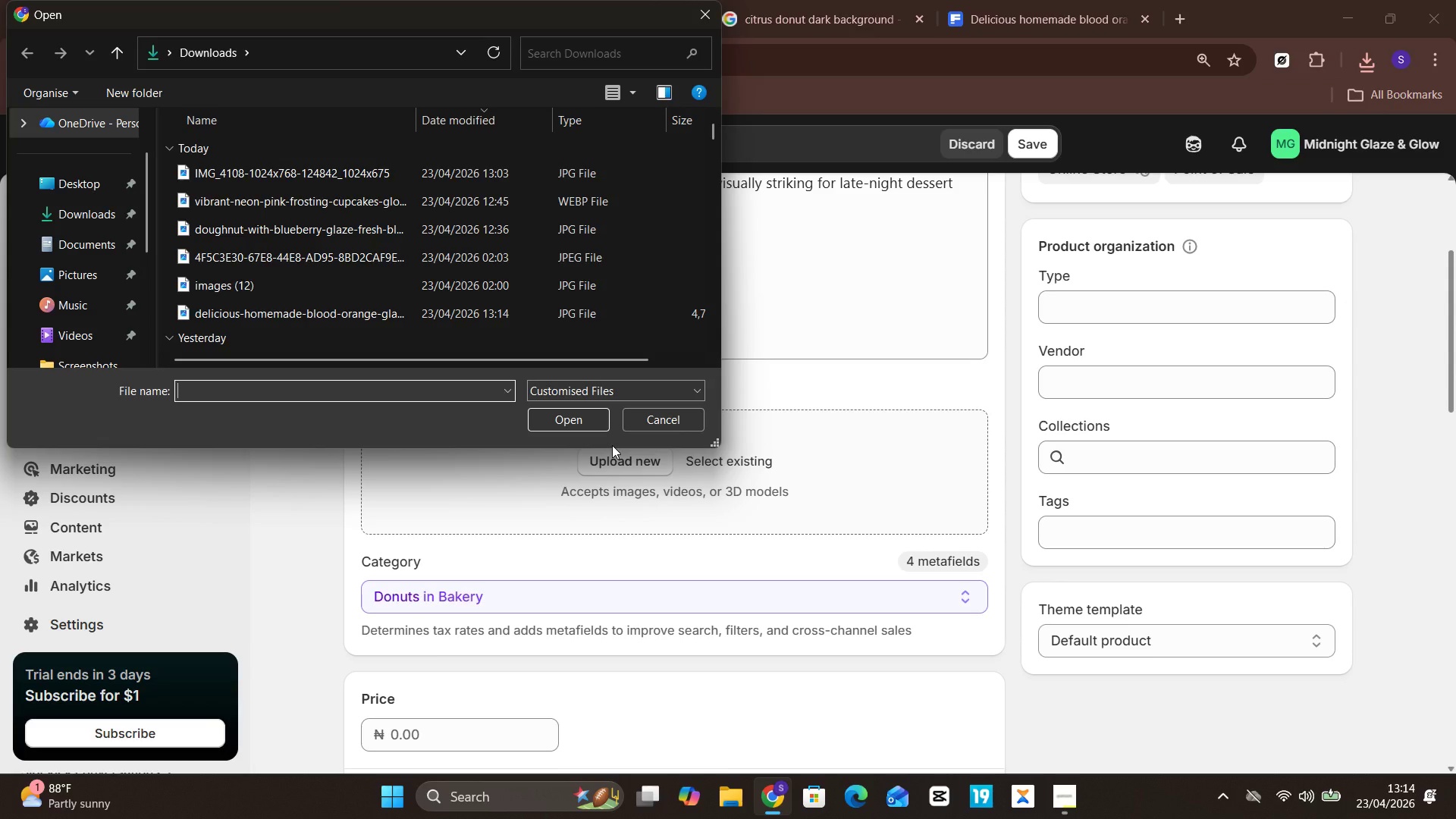 
wait(22.89)
 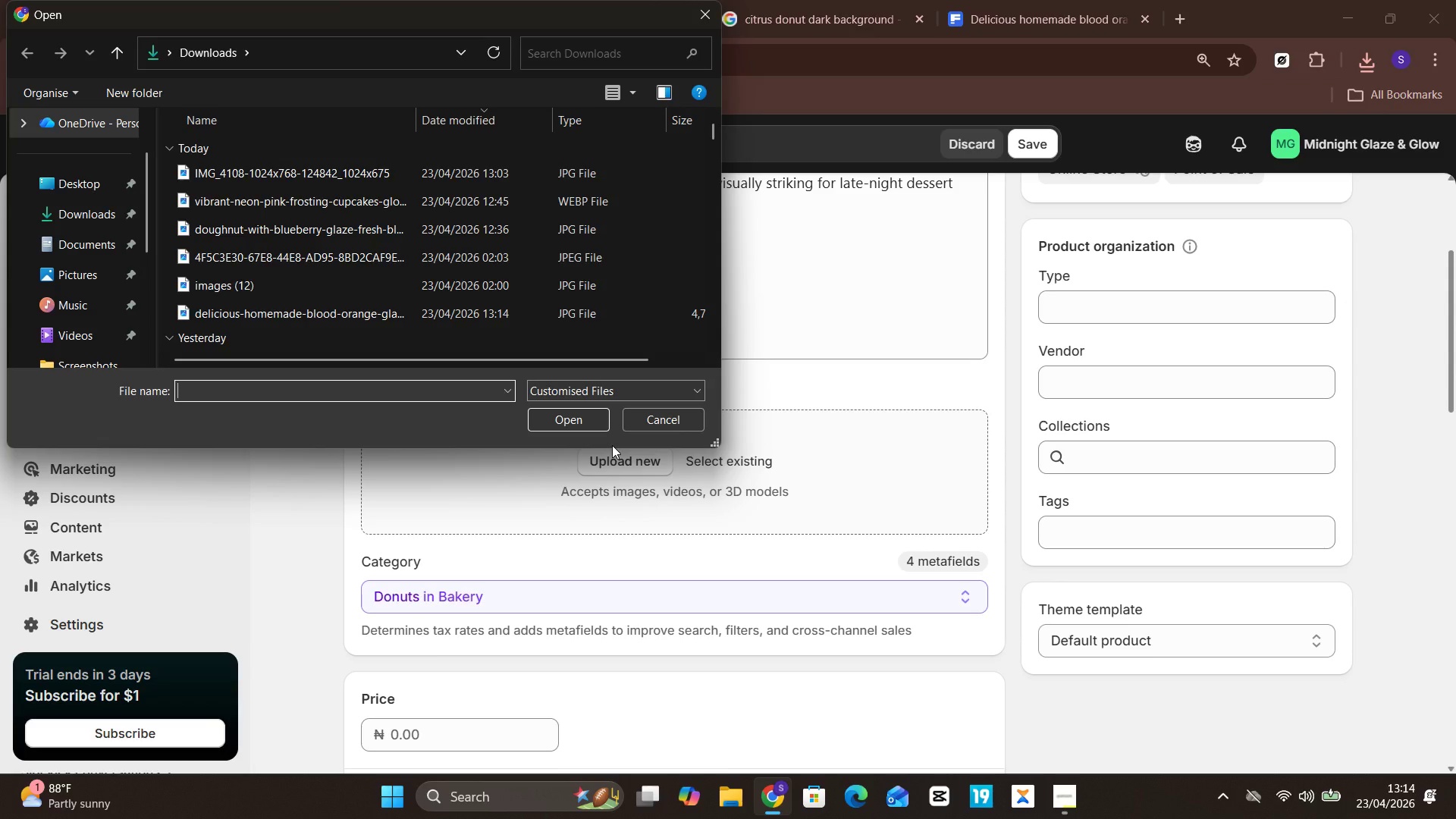 
scroll: coordinate [533, 178], scroll_direction: up, amount: 1.0
 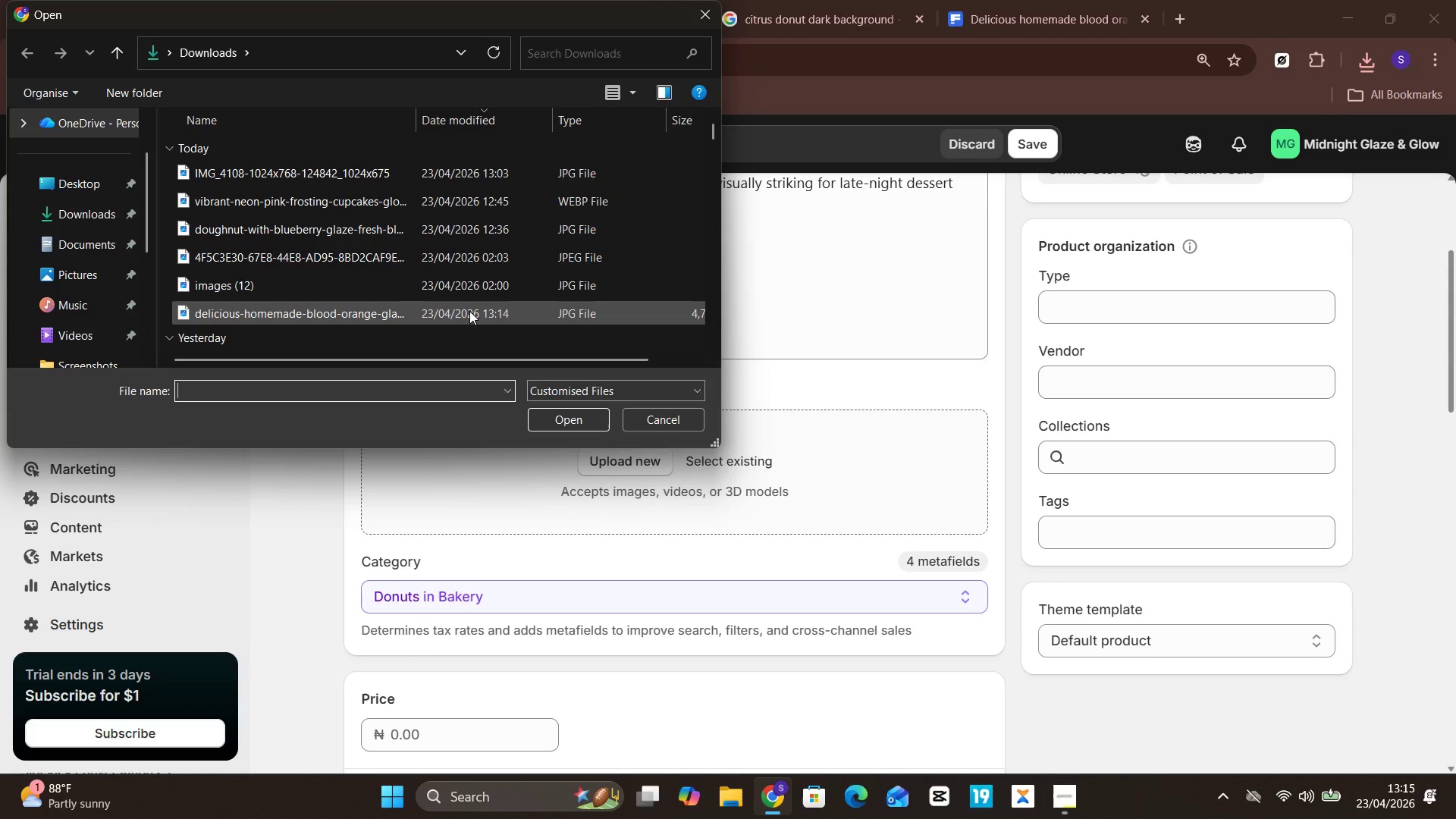 
left_click([469, 311])
 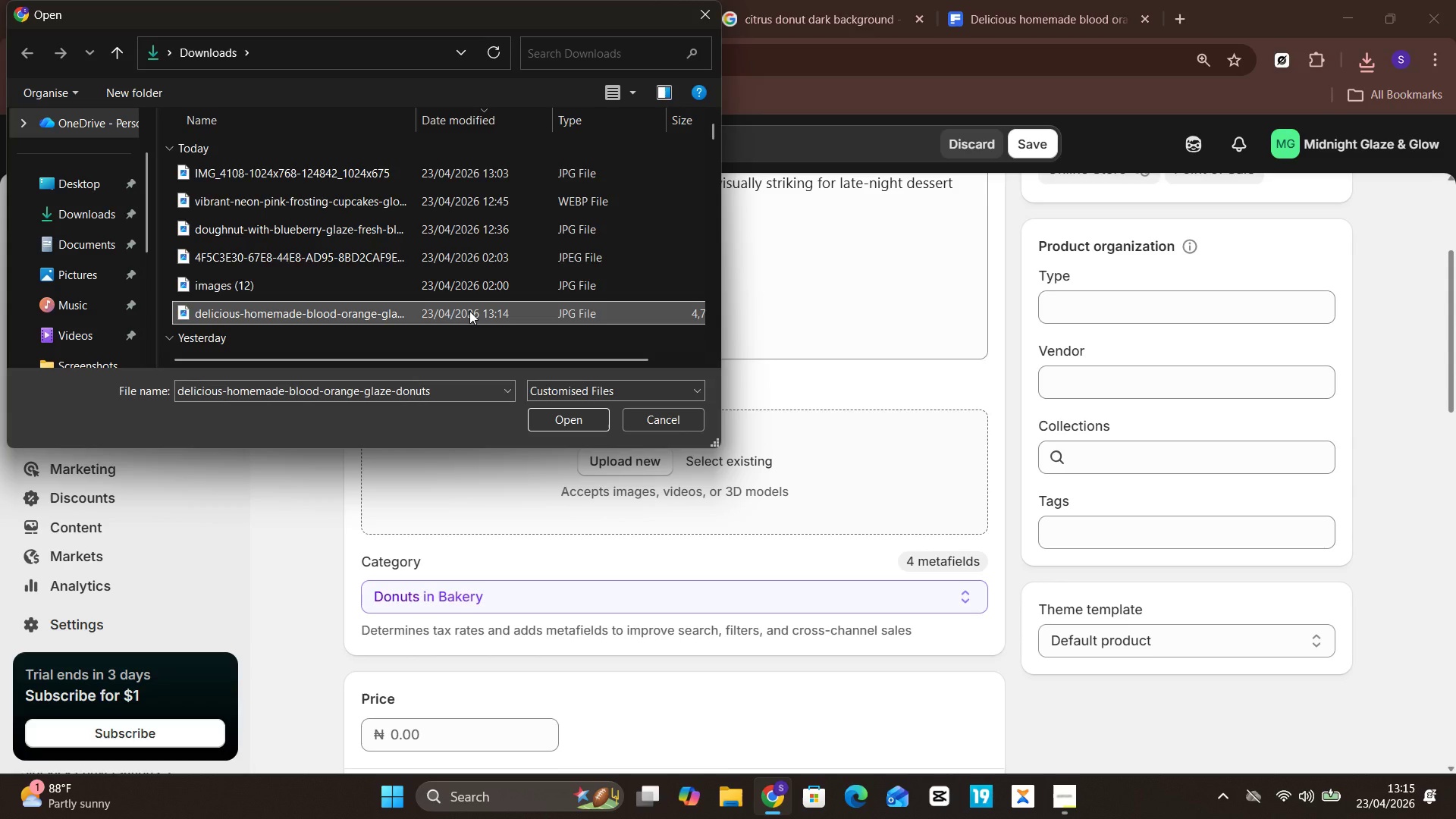 
key(Enter)
 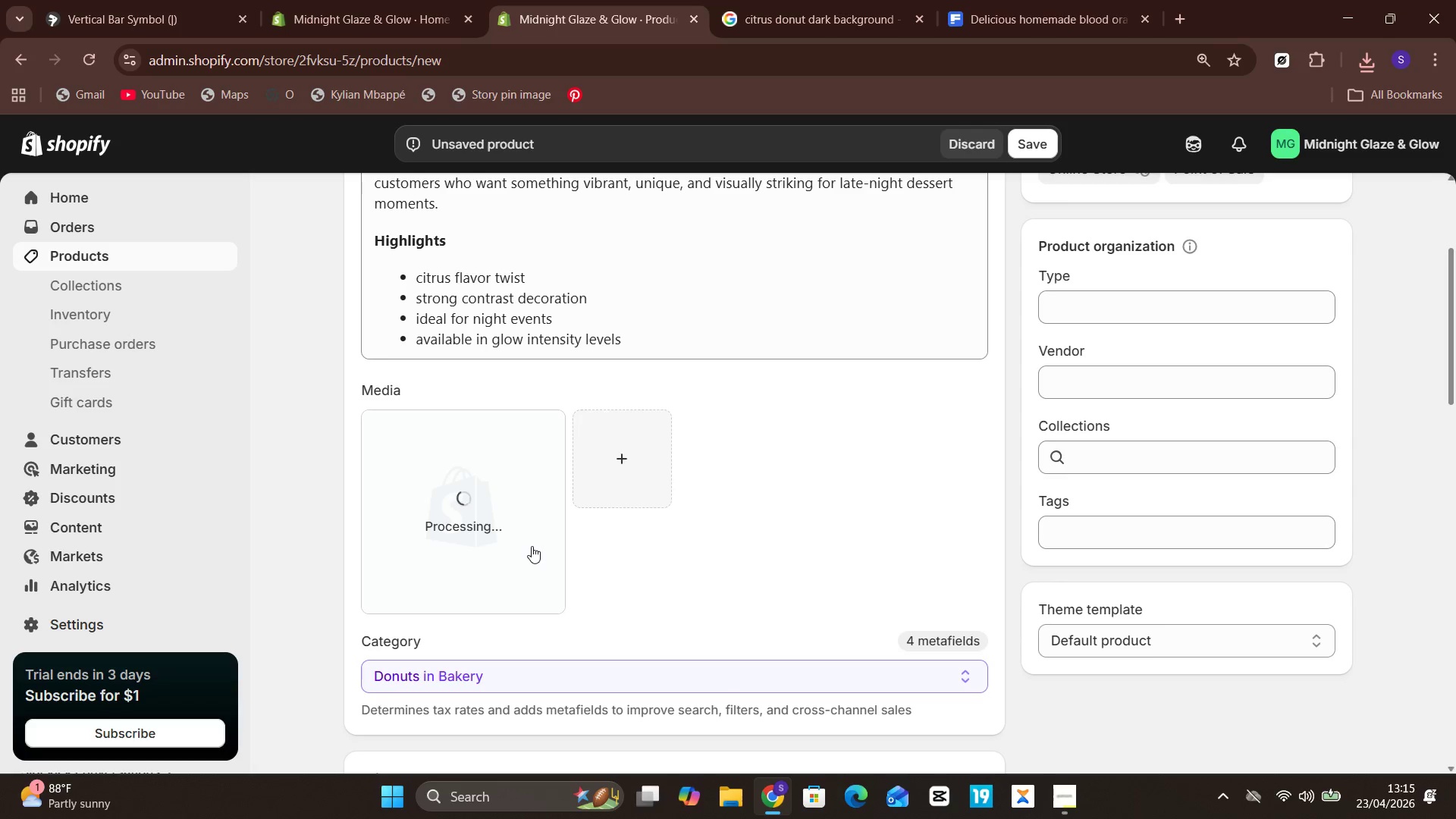 
wait(18.92)
 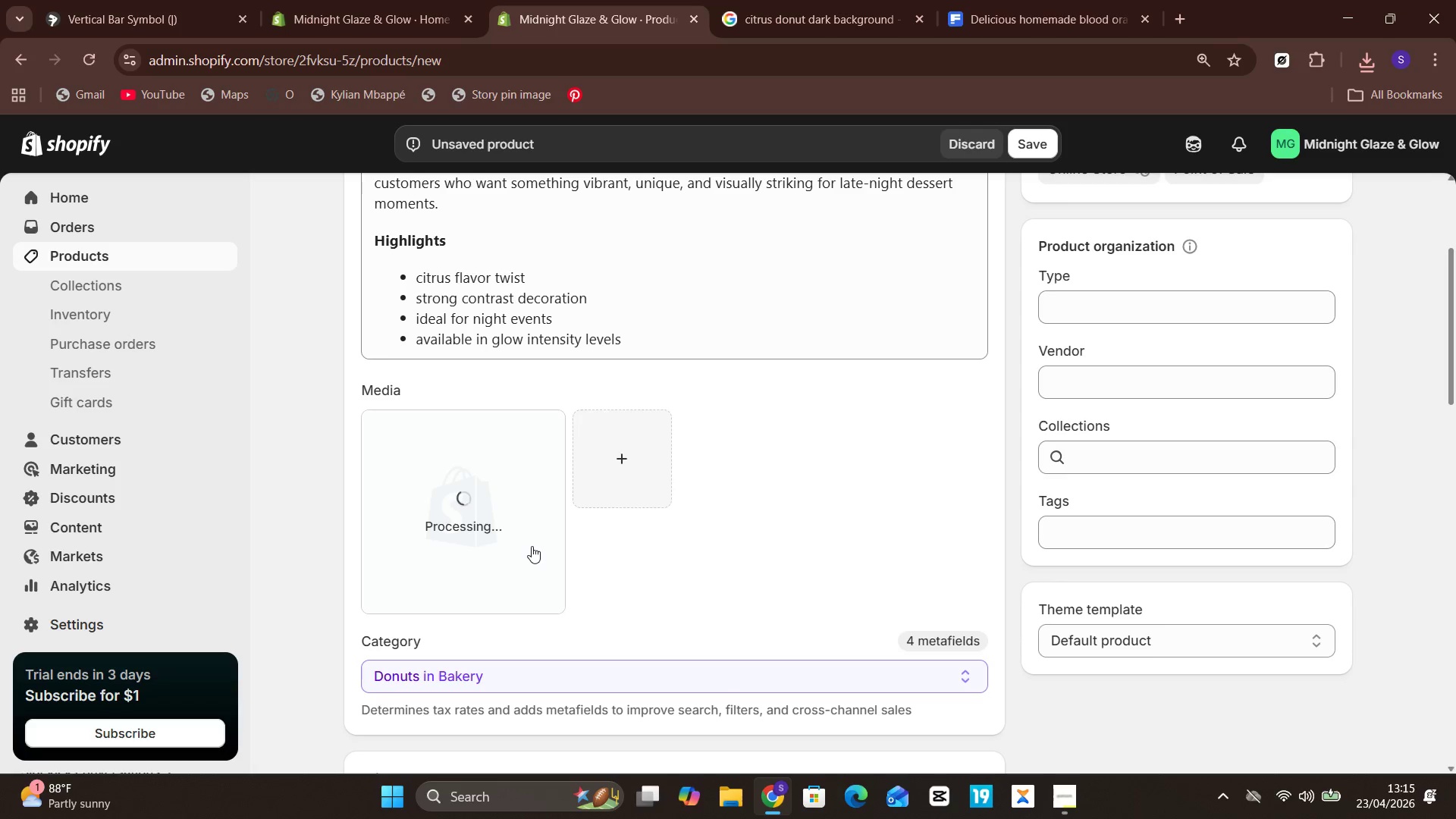 
left_click([532, 546])
 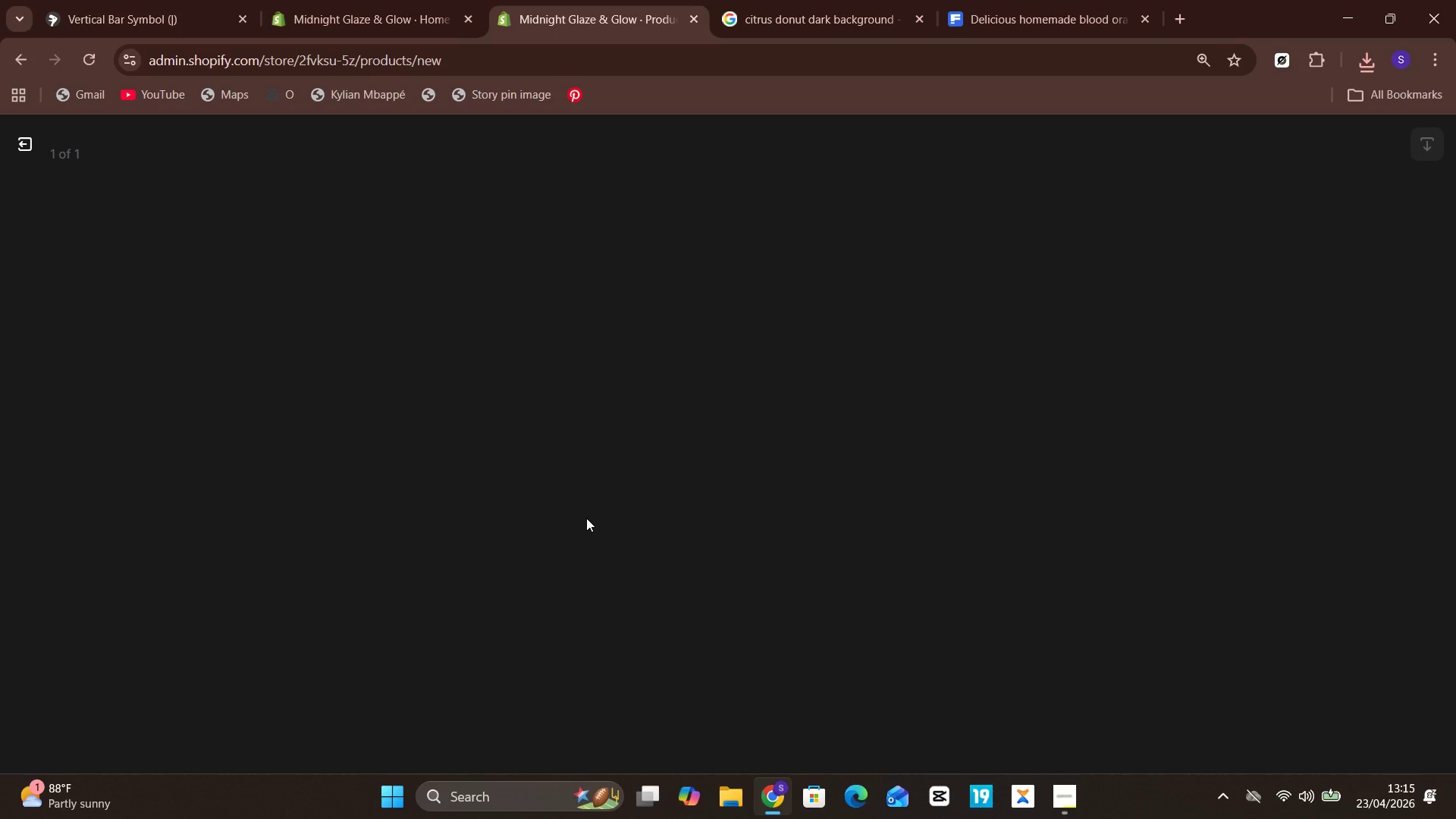 
wait(11.69)
 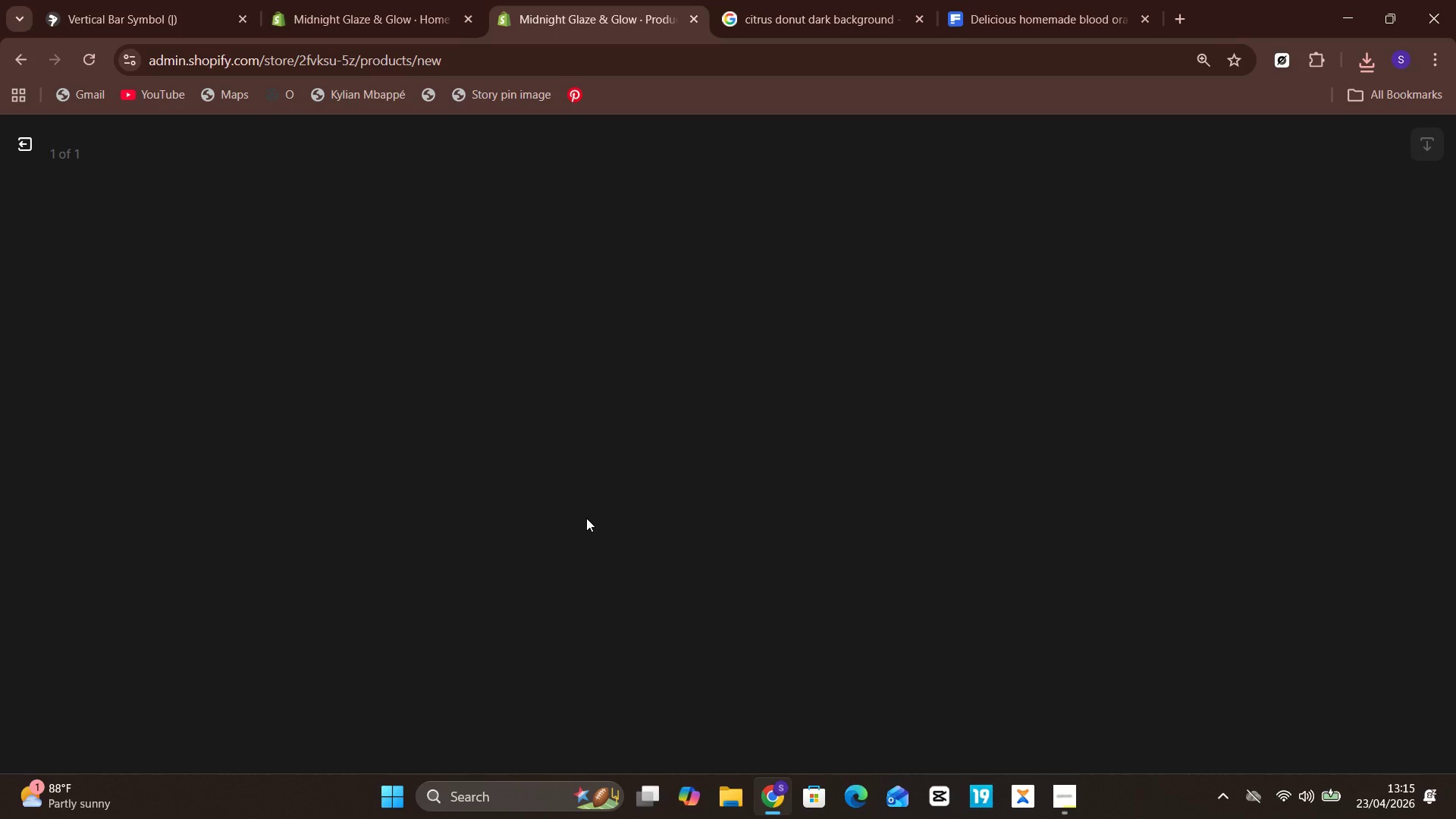 
left_click([1261, 331])
 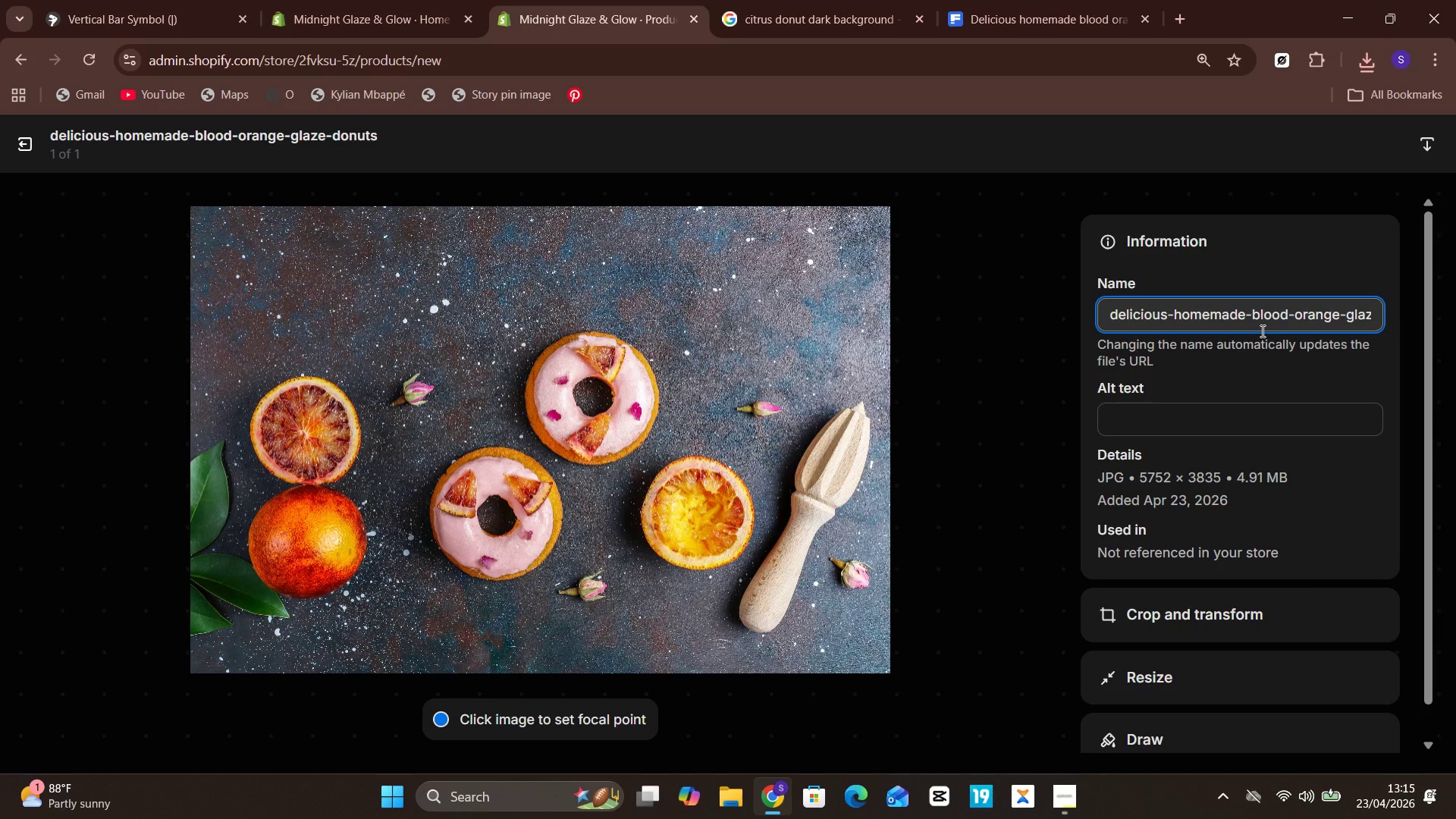 
hold_key(key=ArrowRight, duration=1.5)
 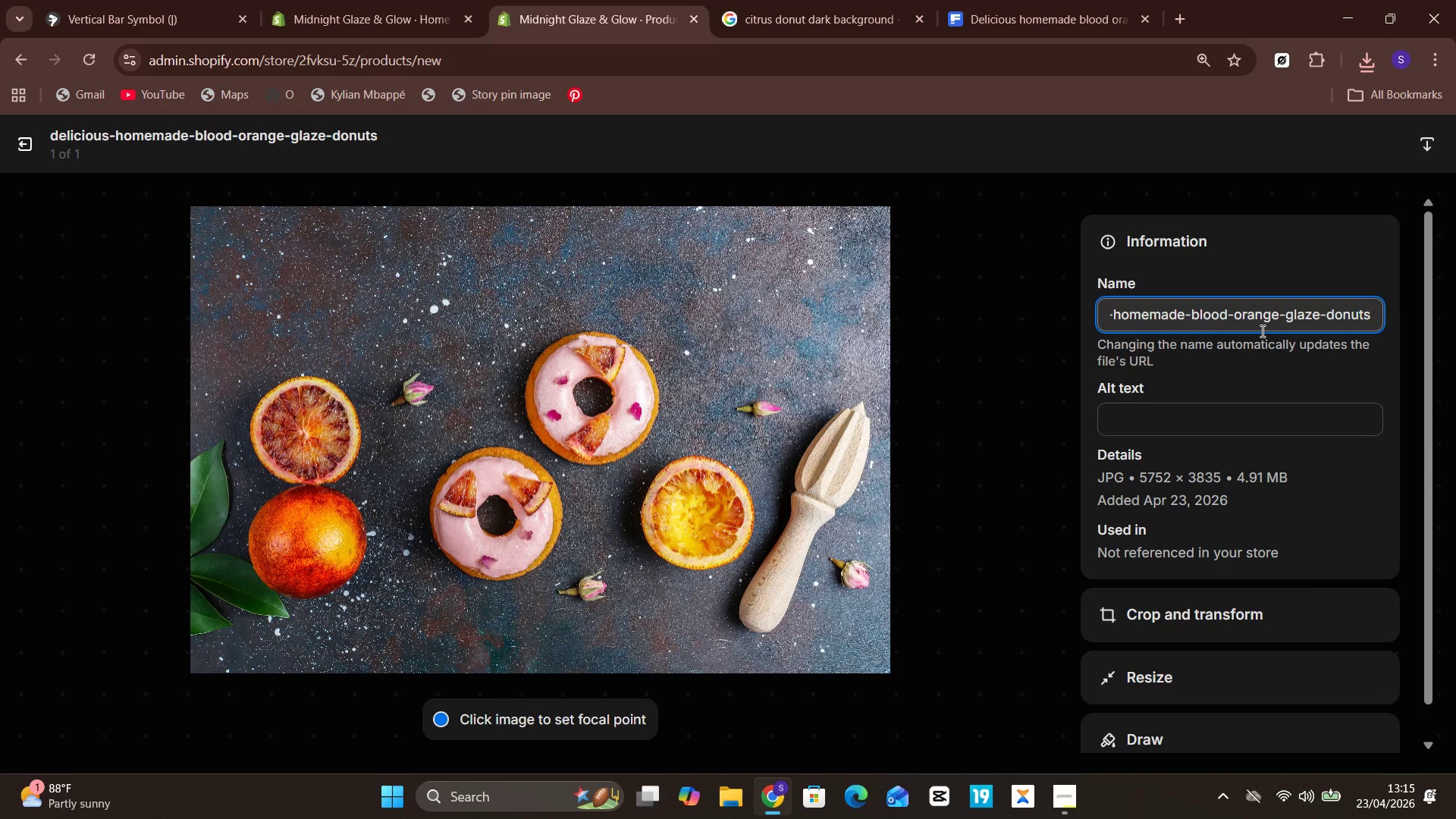 
hold_key(key=Unknown, duration=1.52)
 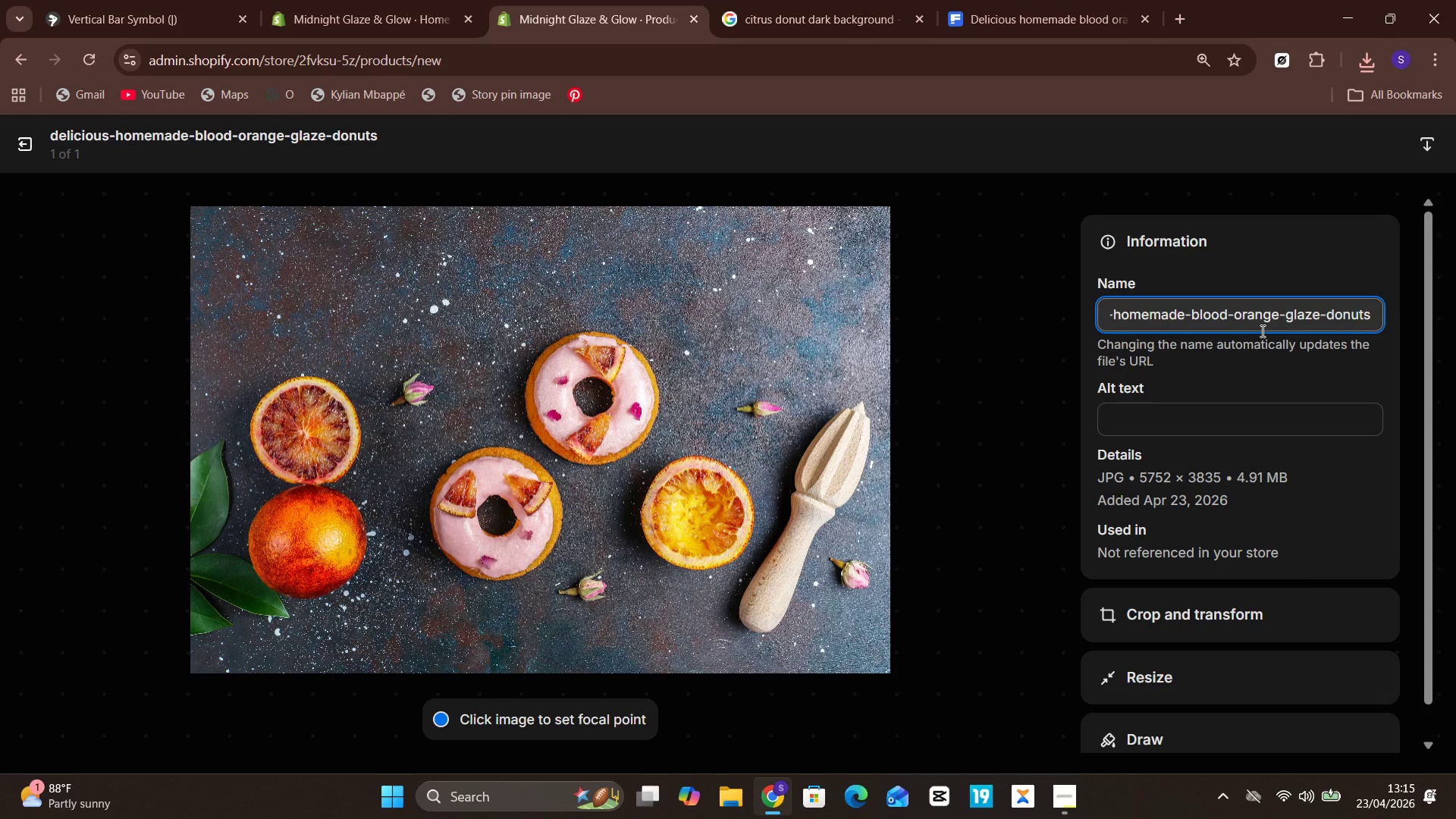 
hold_key(key=ArrowRight, duration=0.38)
 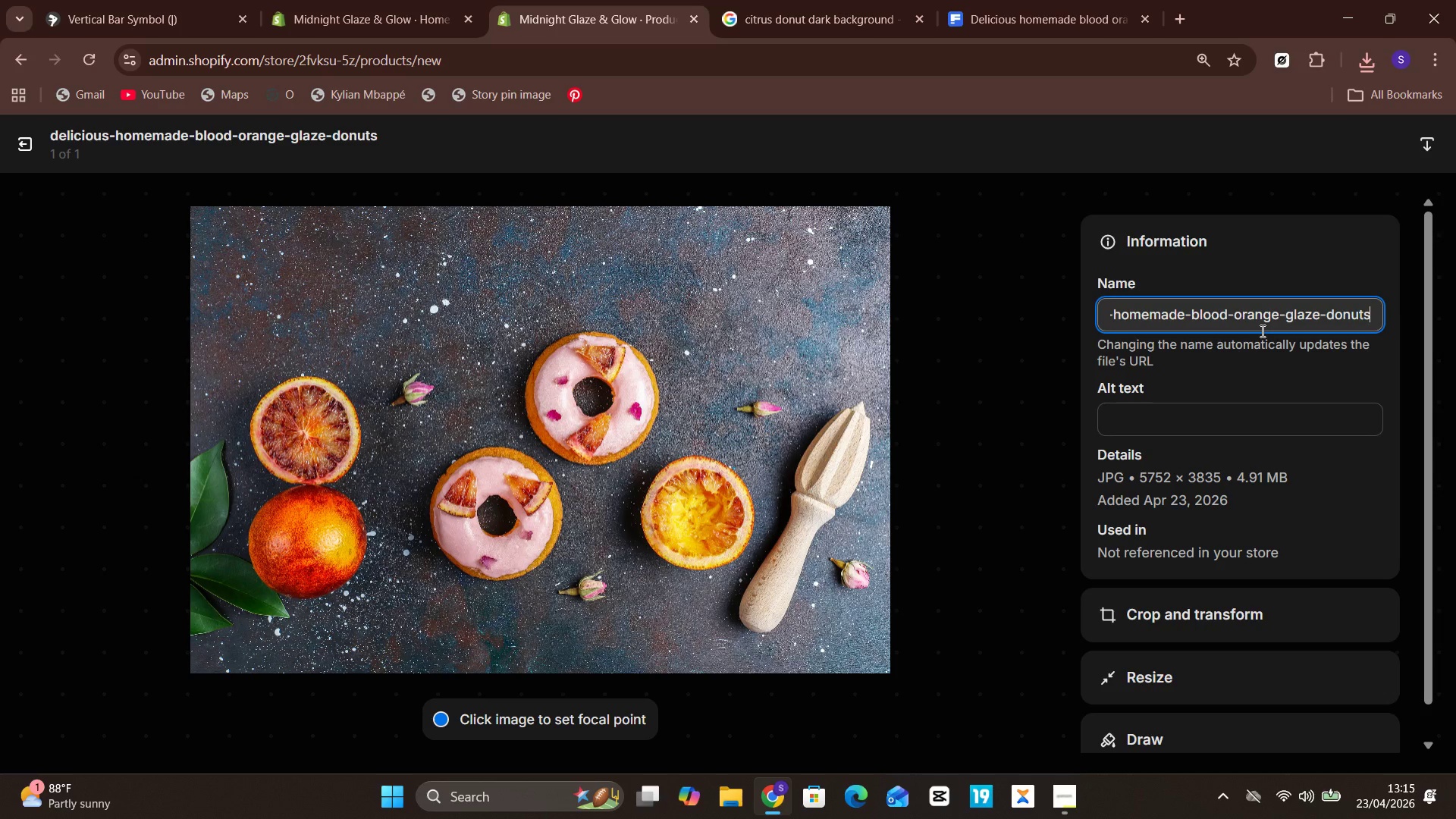 
hold_key(key=Unknown, duration=0.38)
 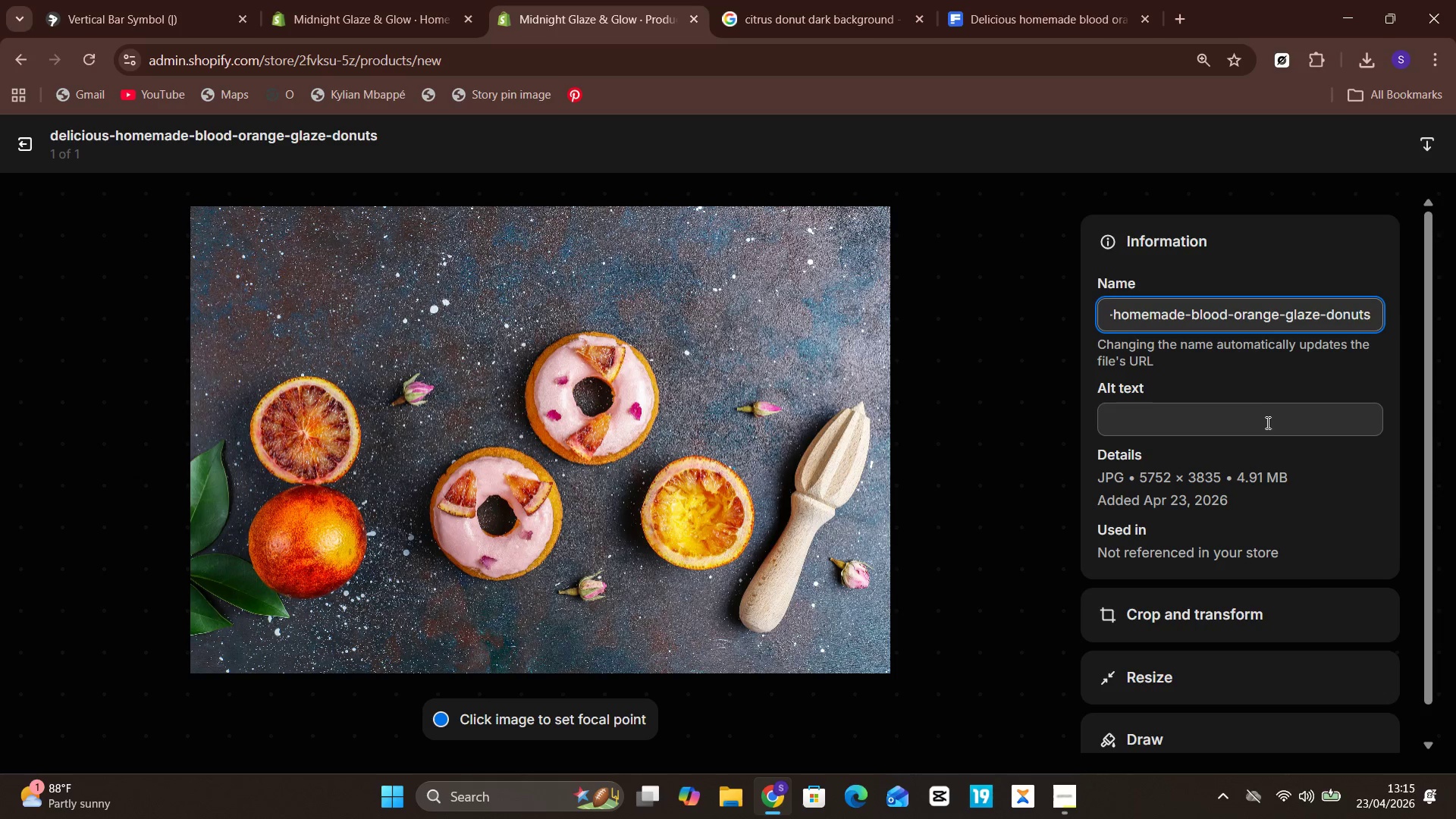 
left_click([1262, 428])
 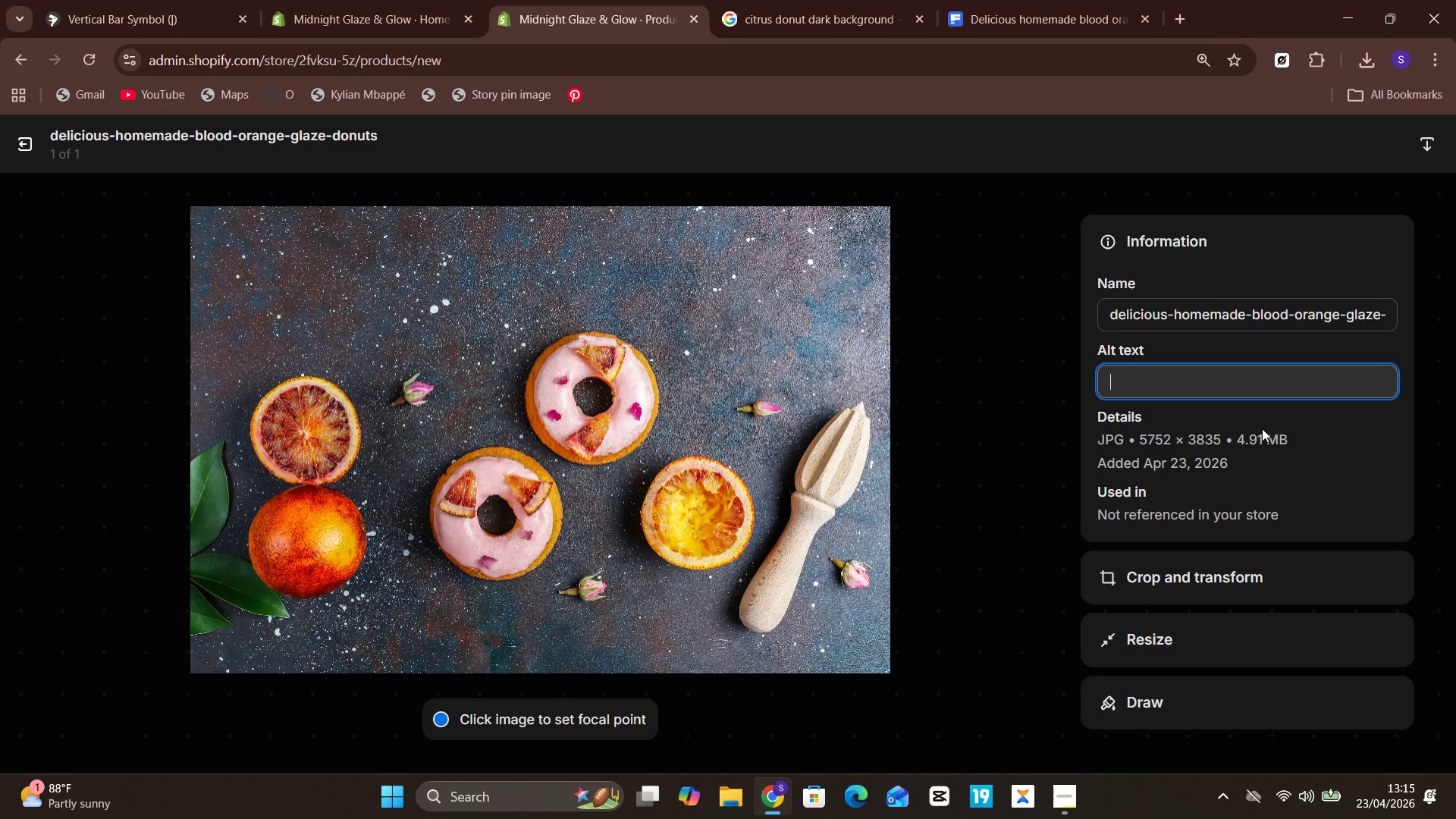 
wait(5.58)
 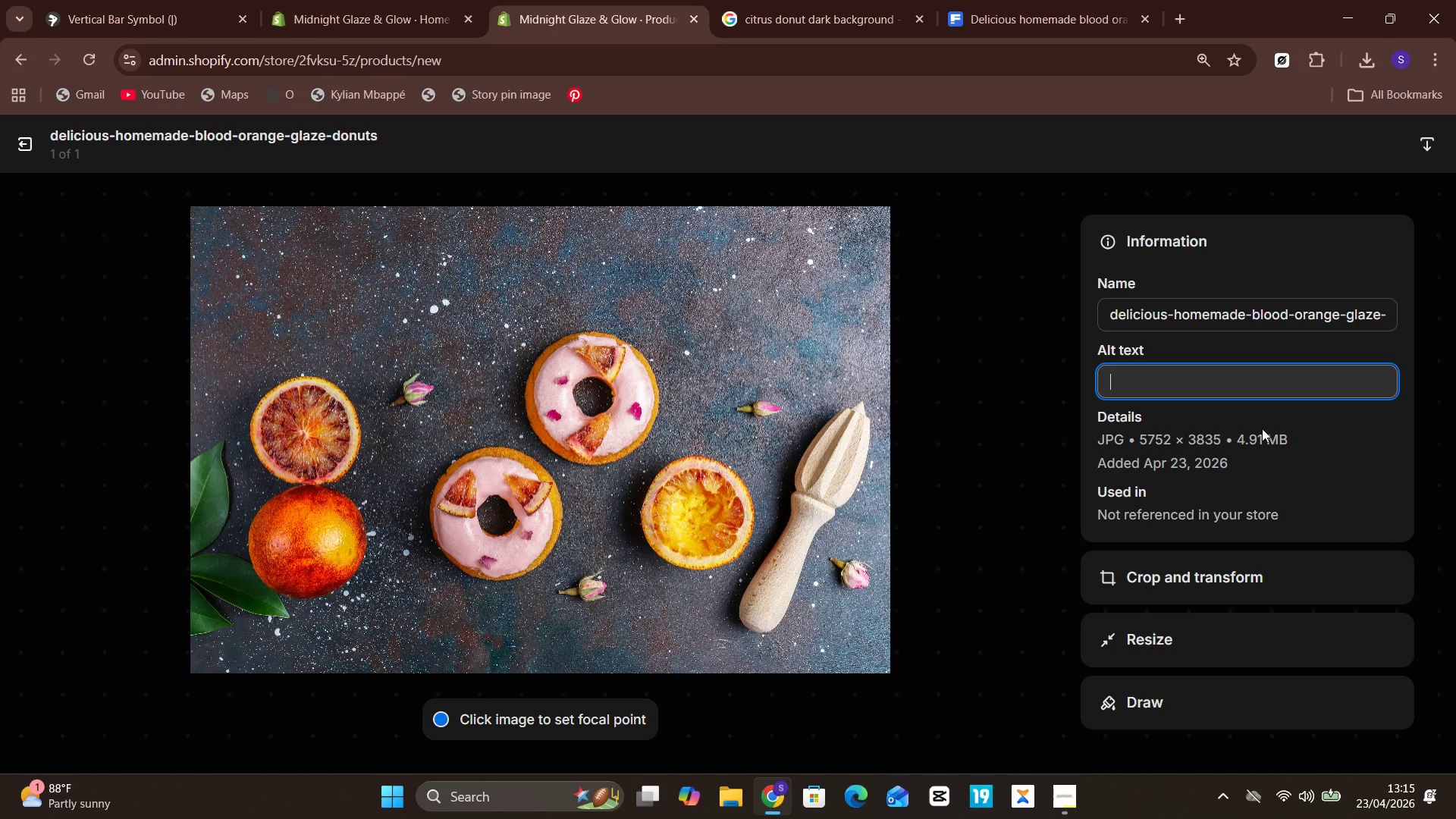 
type(Citrus donut with neon glaze accents and high-contrast)
 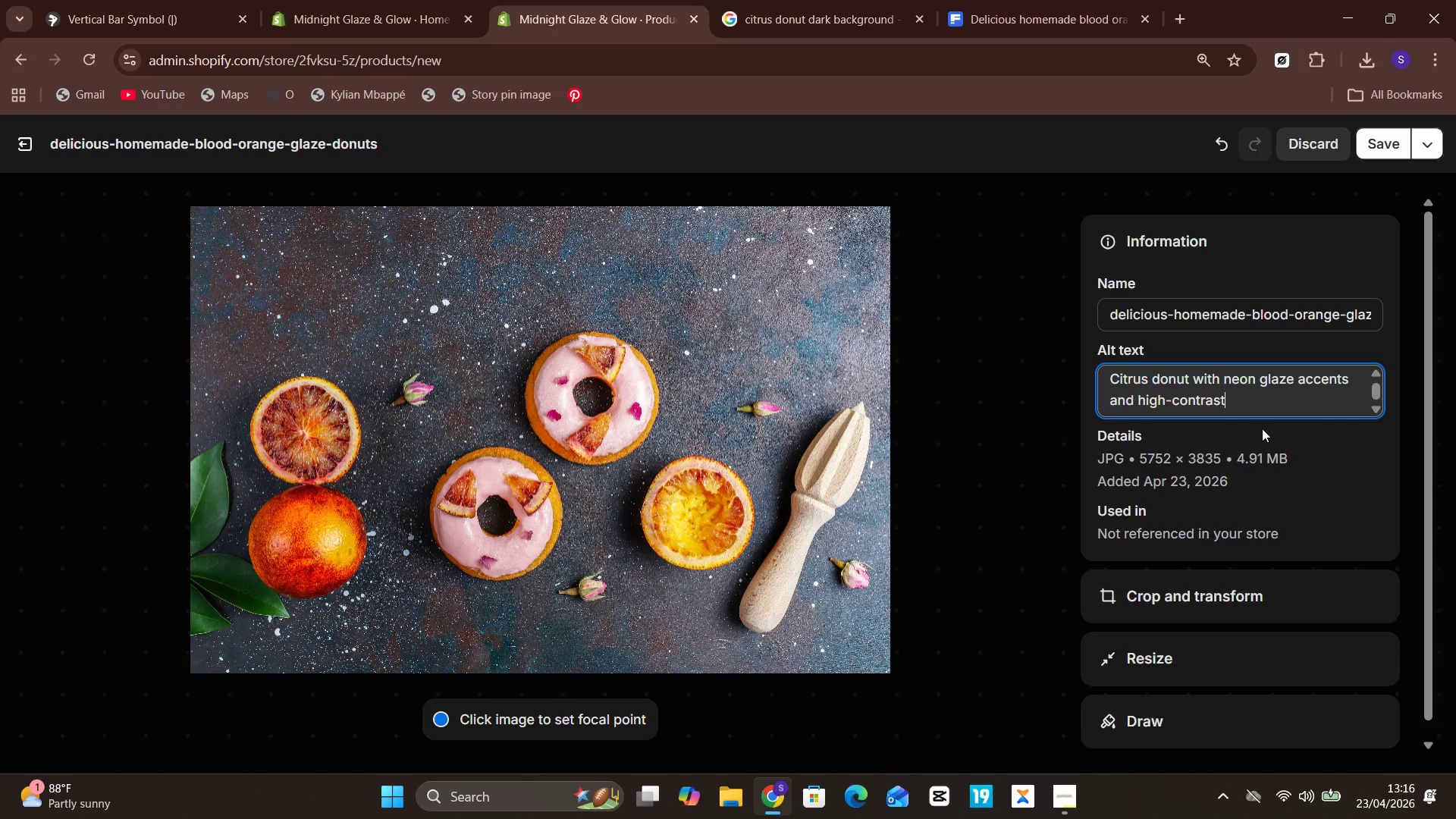 
type( decoration on a dark background)
 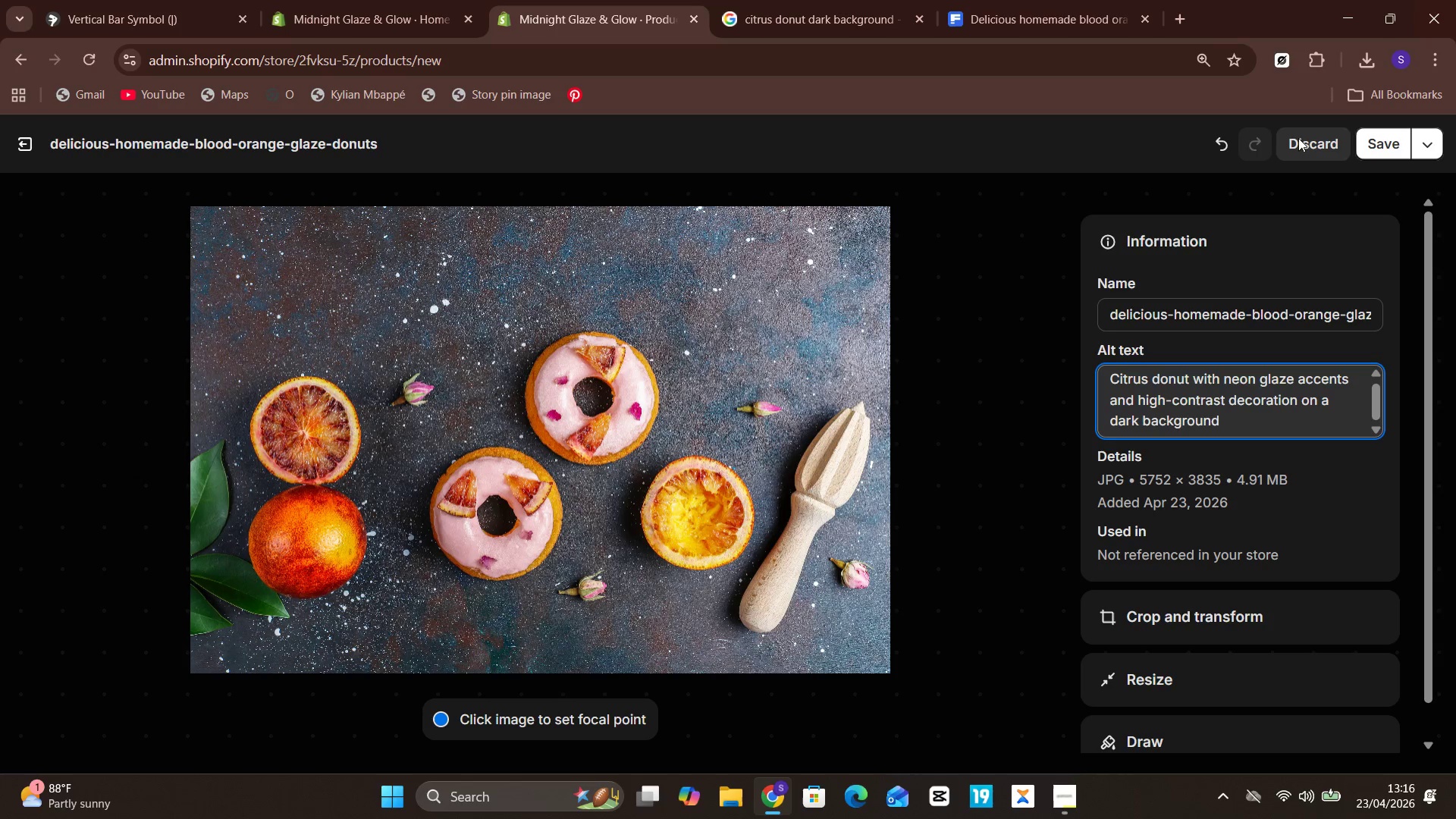 
left_click([1360, 145])
 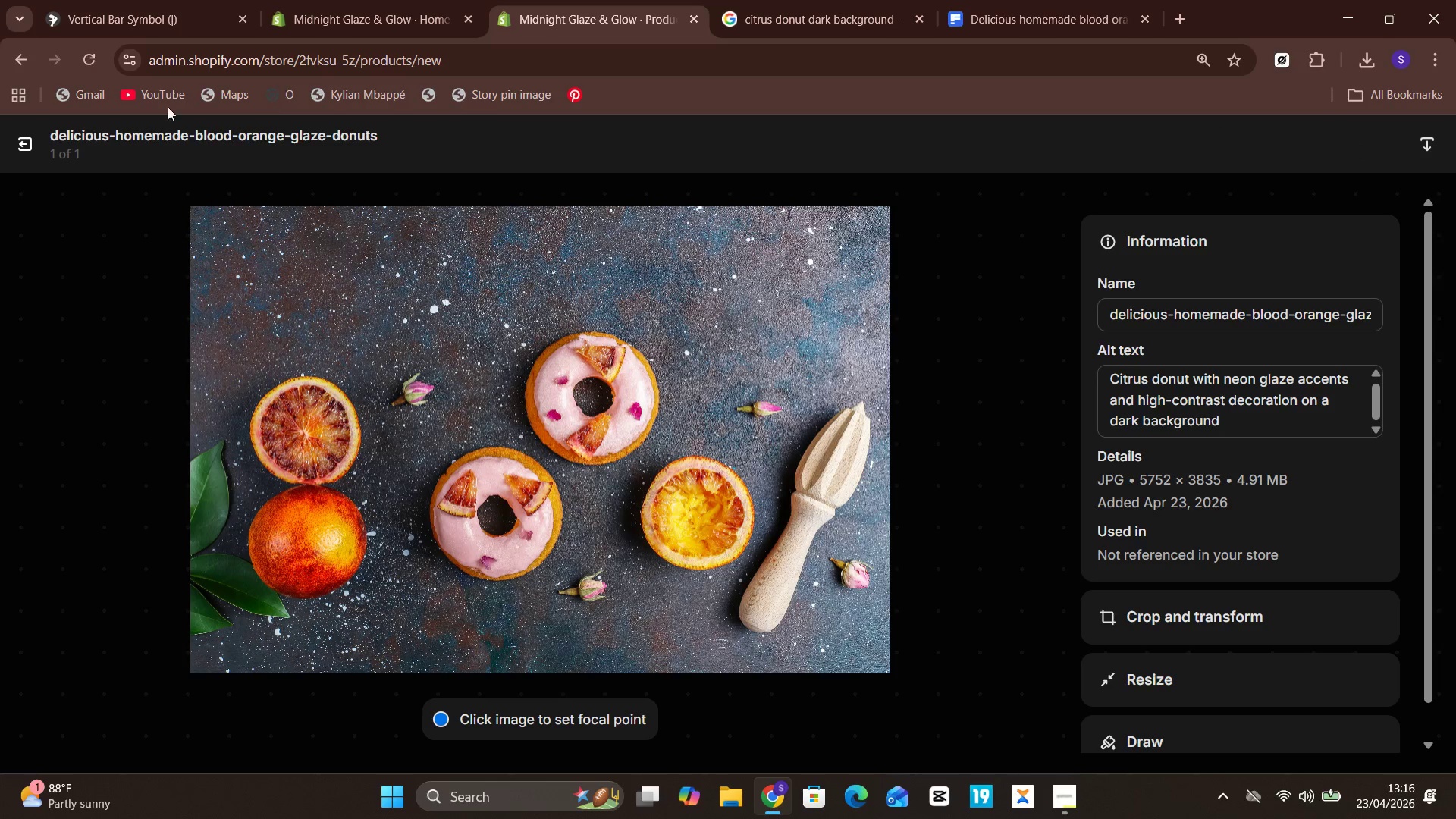 
left_click([20, 149])
 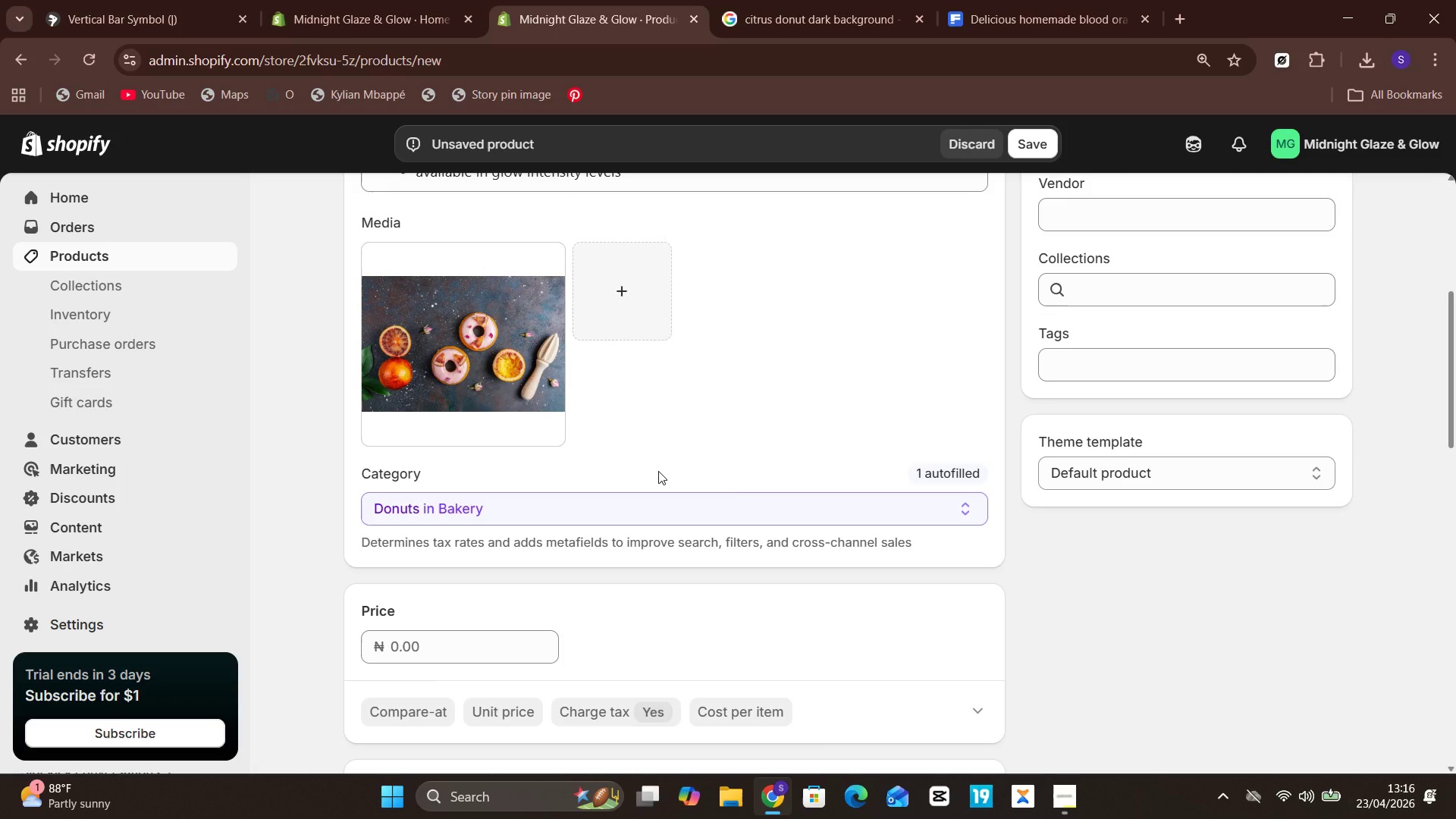 
wait(7.56)
 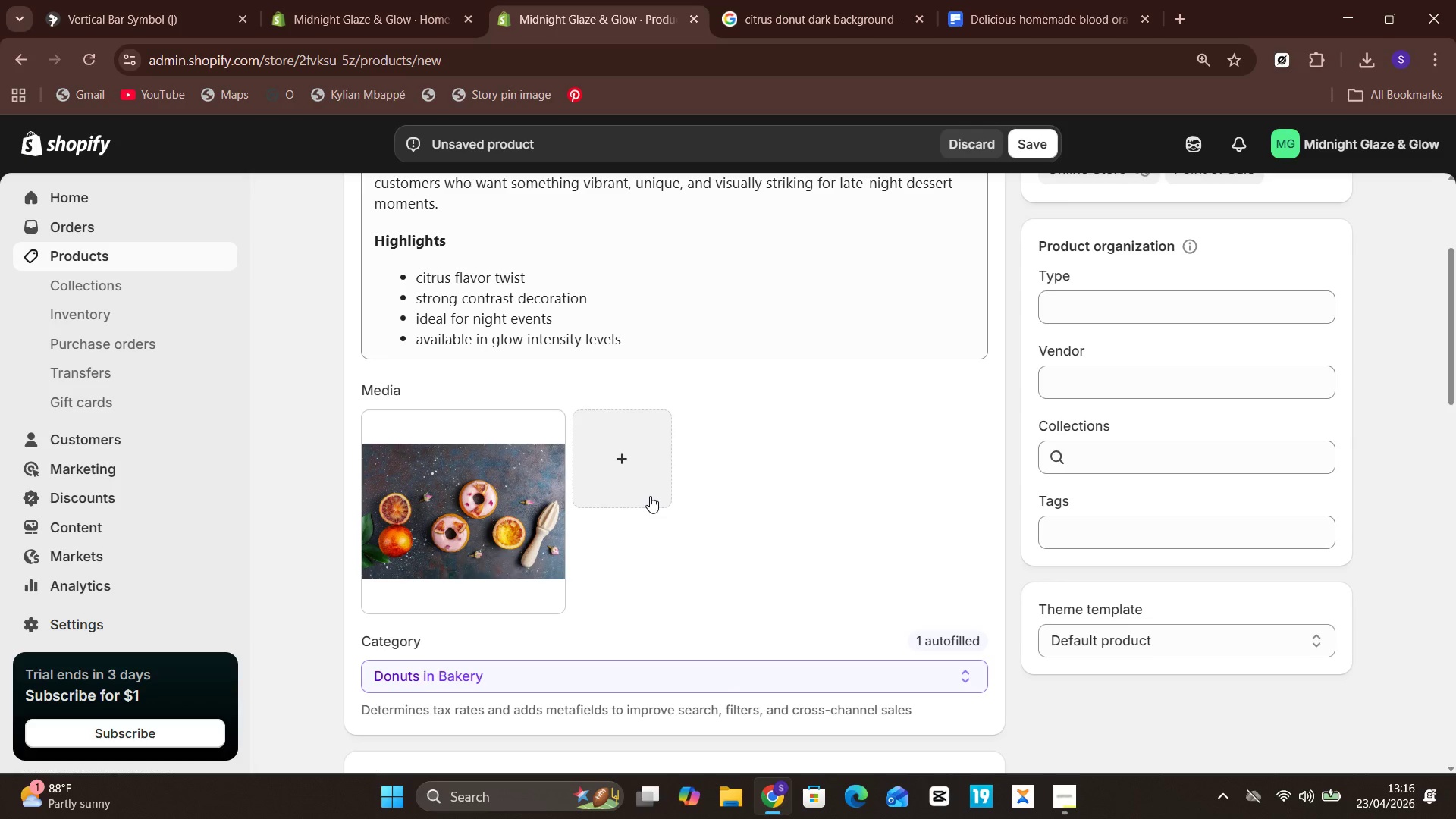 
left_click([488, 531])
 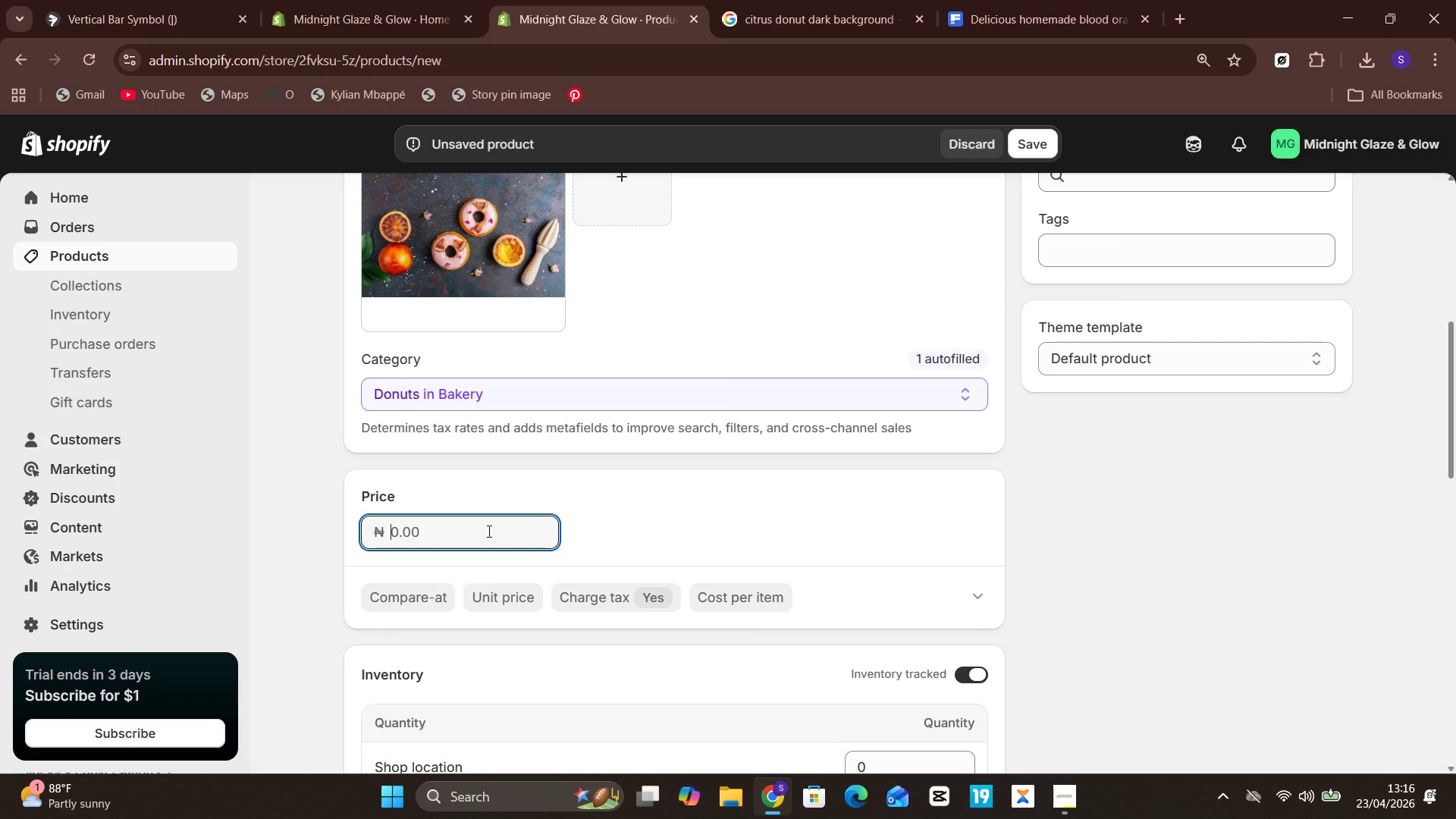 
type(13.99)
 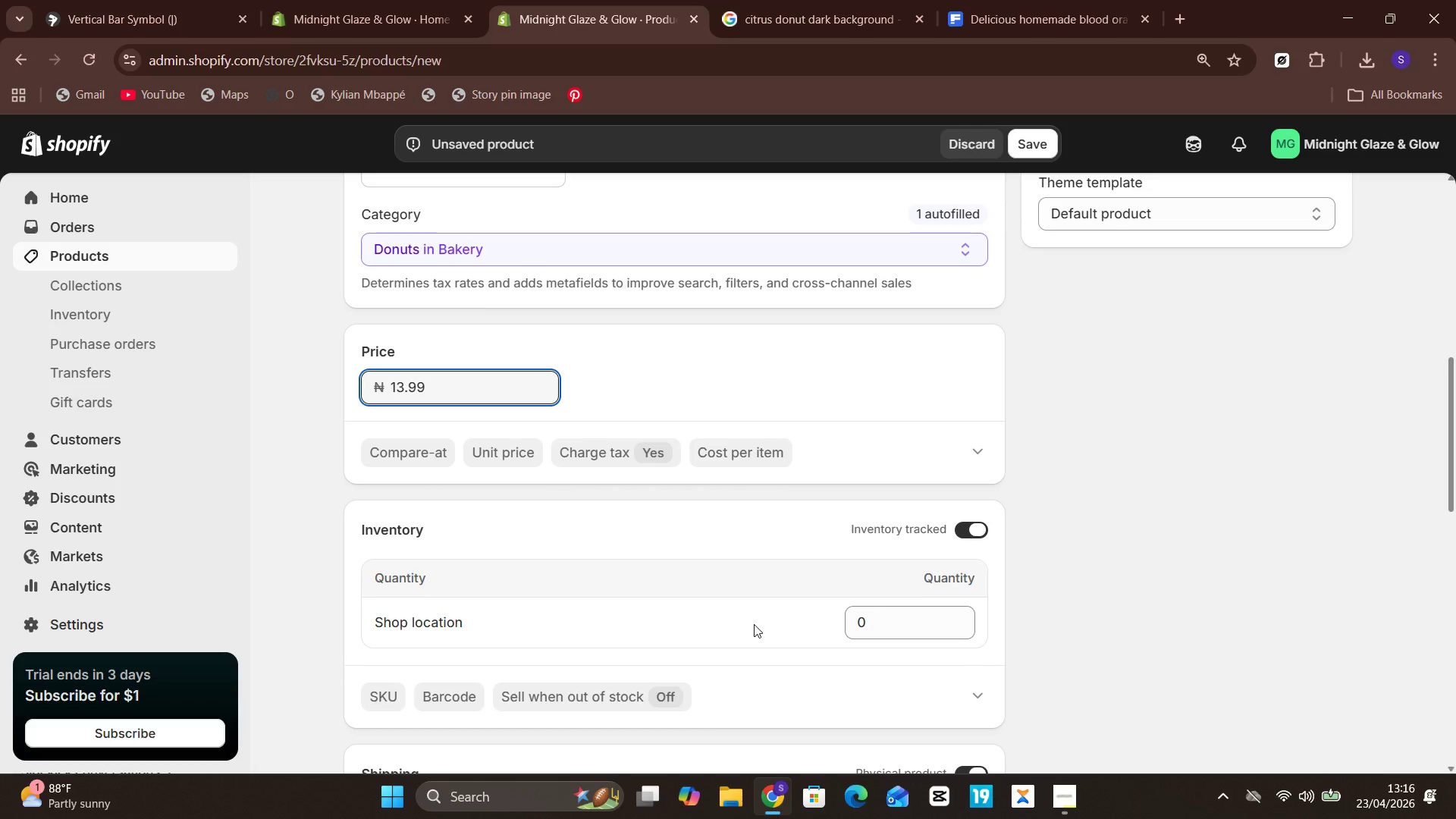 
left_click([902, 613])
 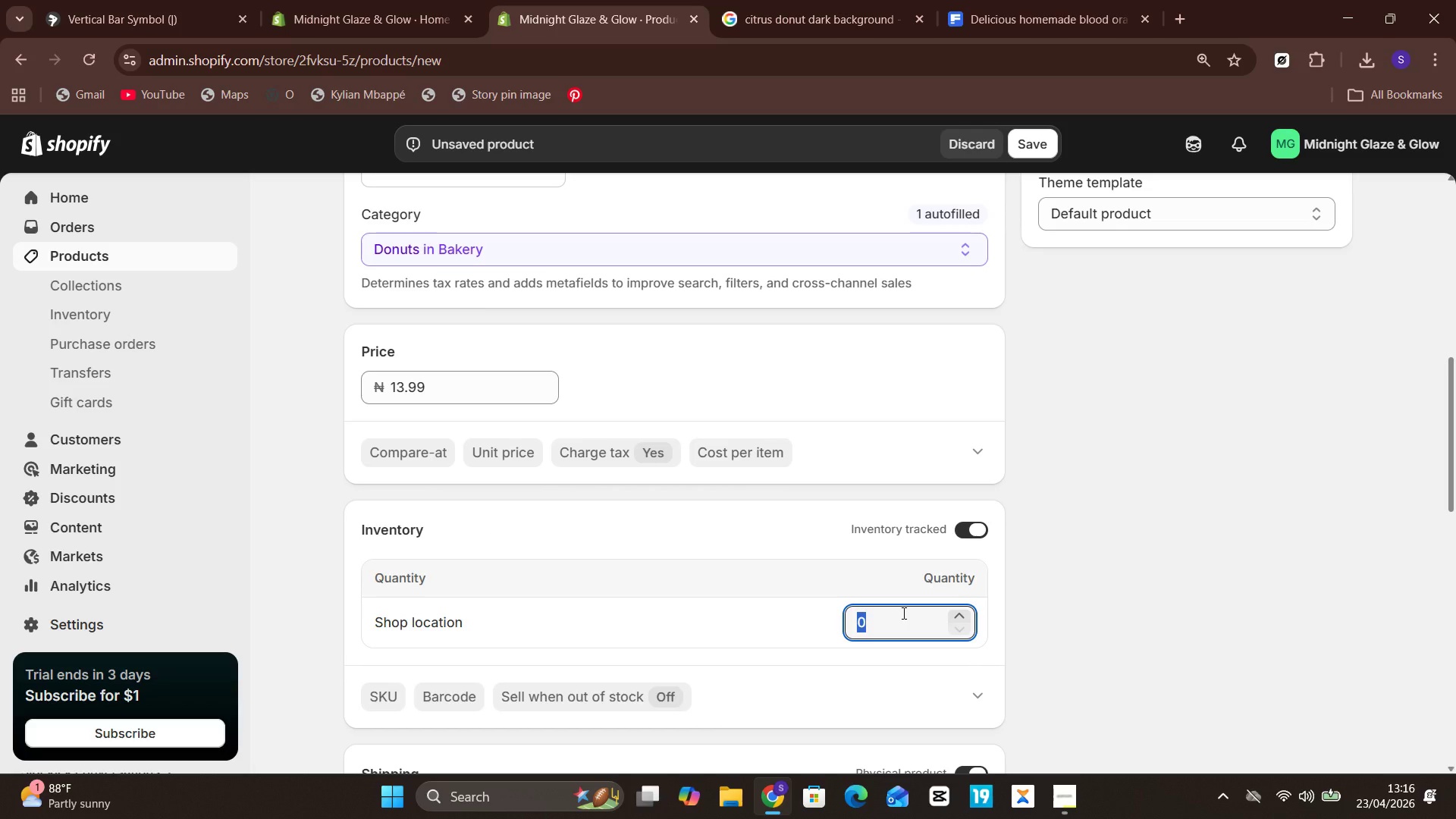 
type(59)
key(Backspace)
type(0)
 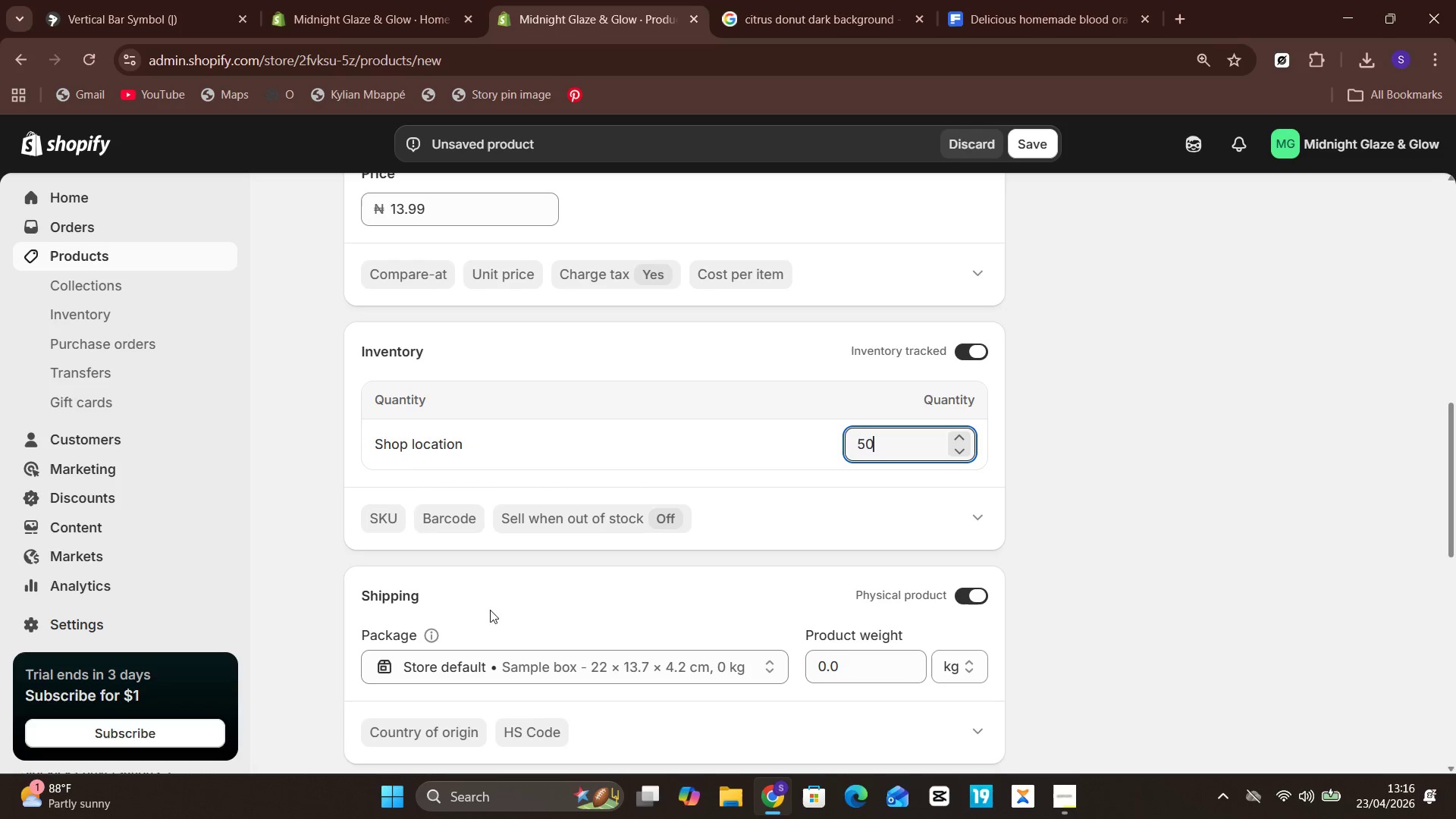 
left_click([379, 516])
 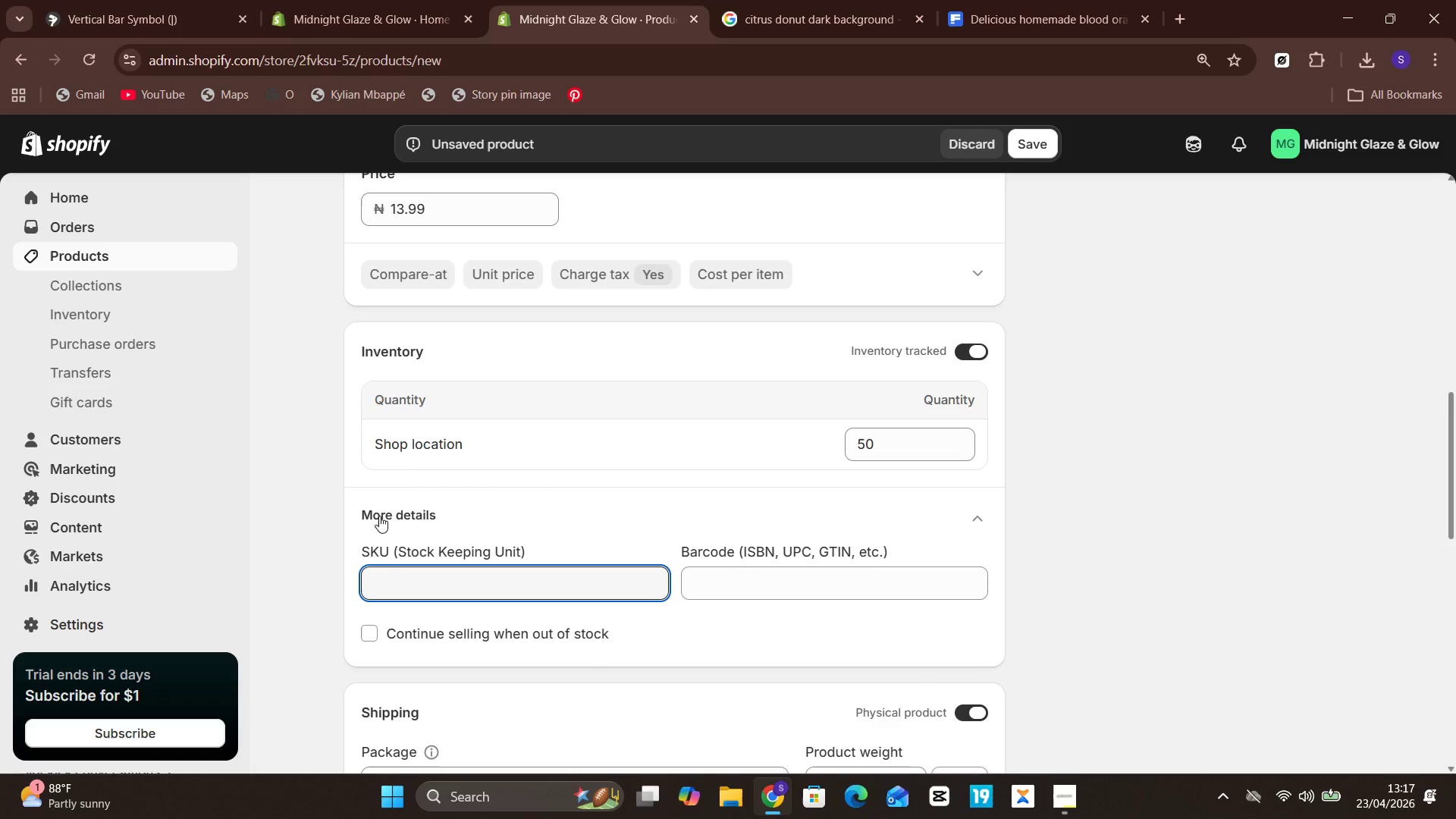 
wait(7.08)
 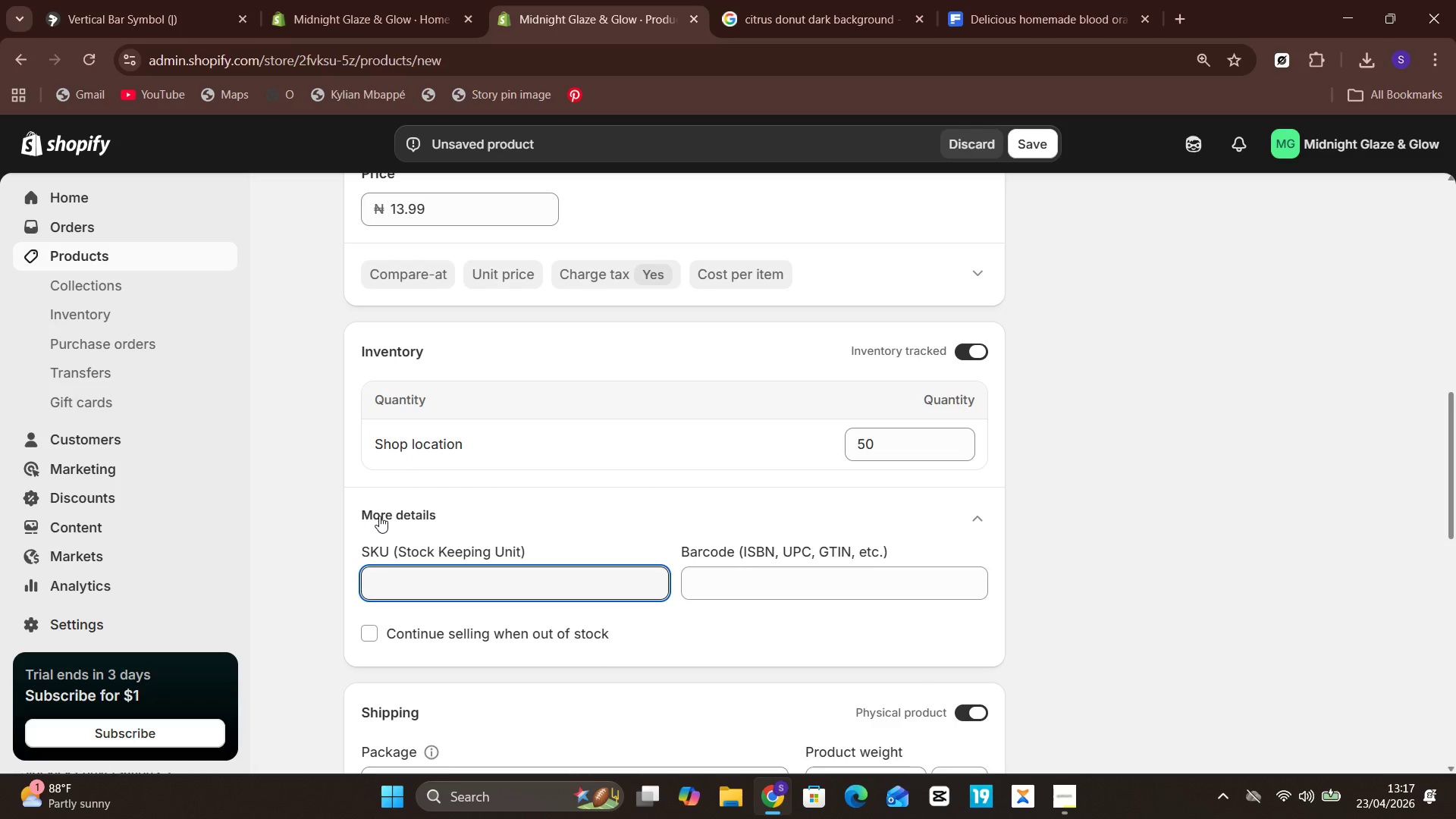 
type(MCND-004)
 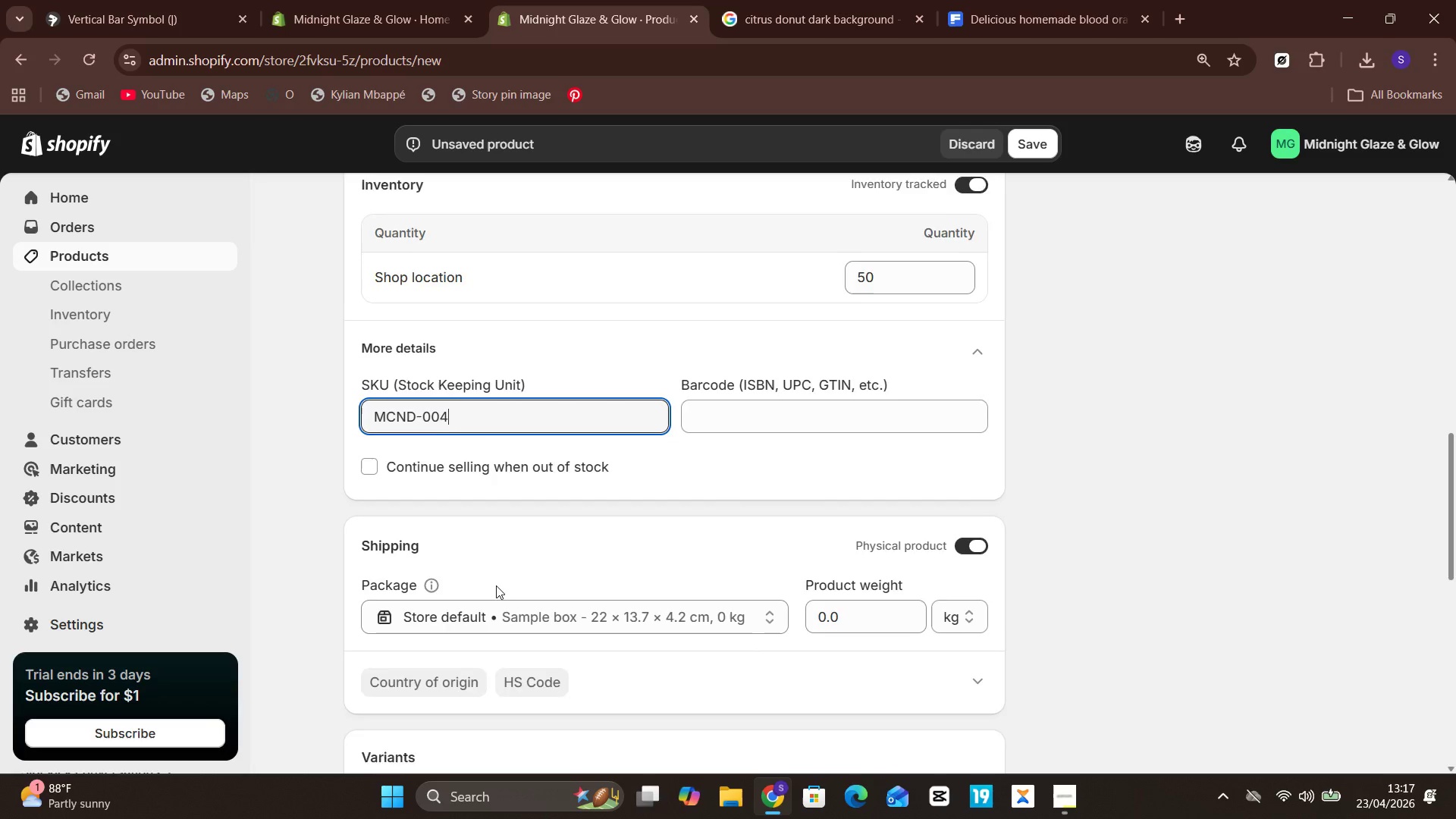 
wait(6.05)
 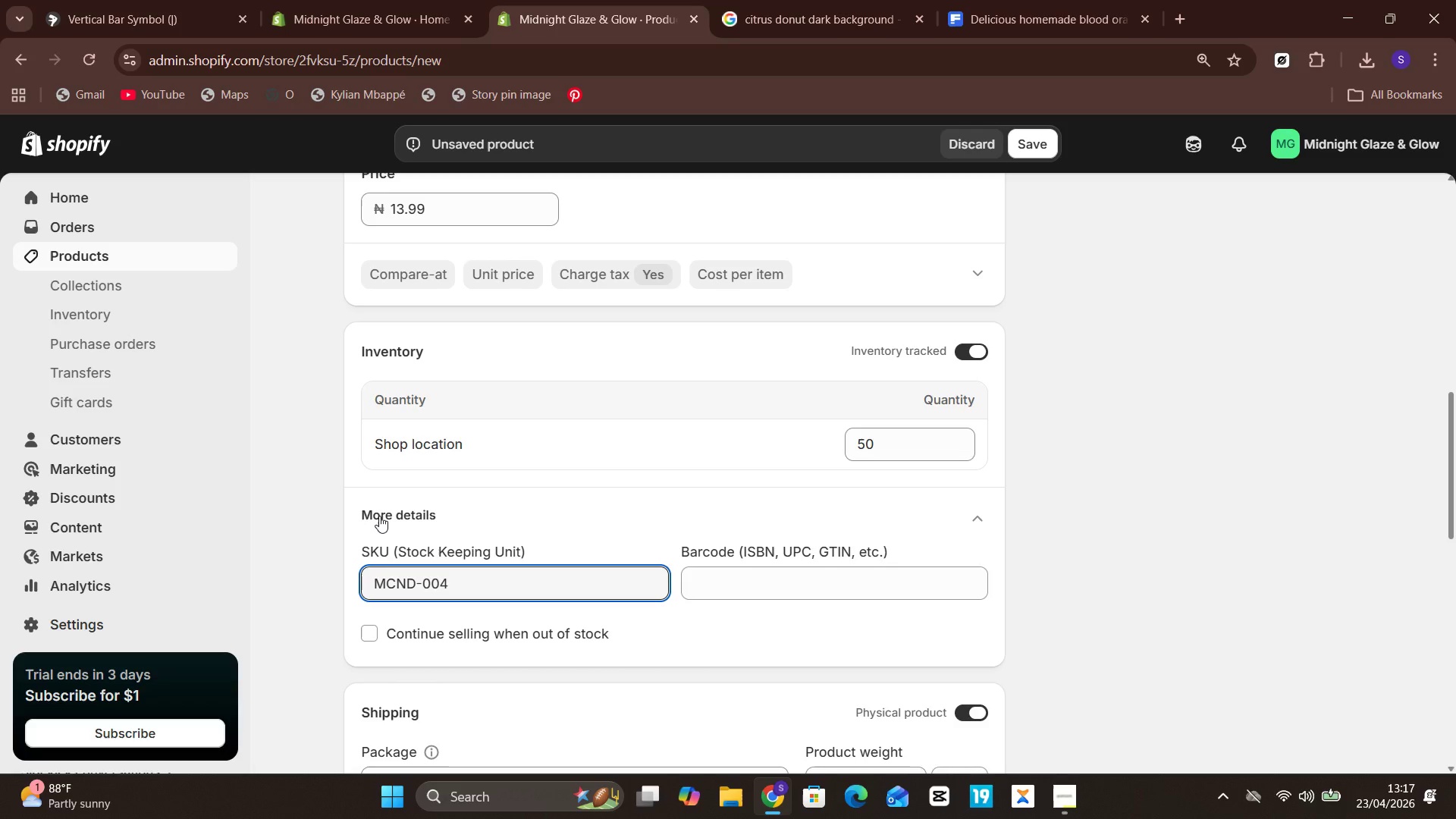 
left_click([843, 535])
 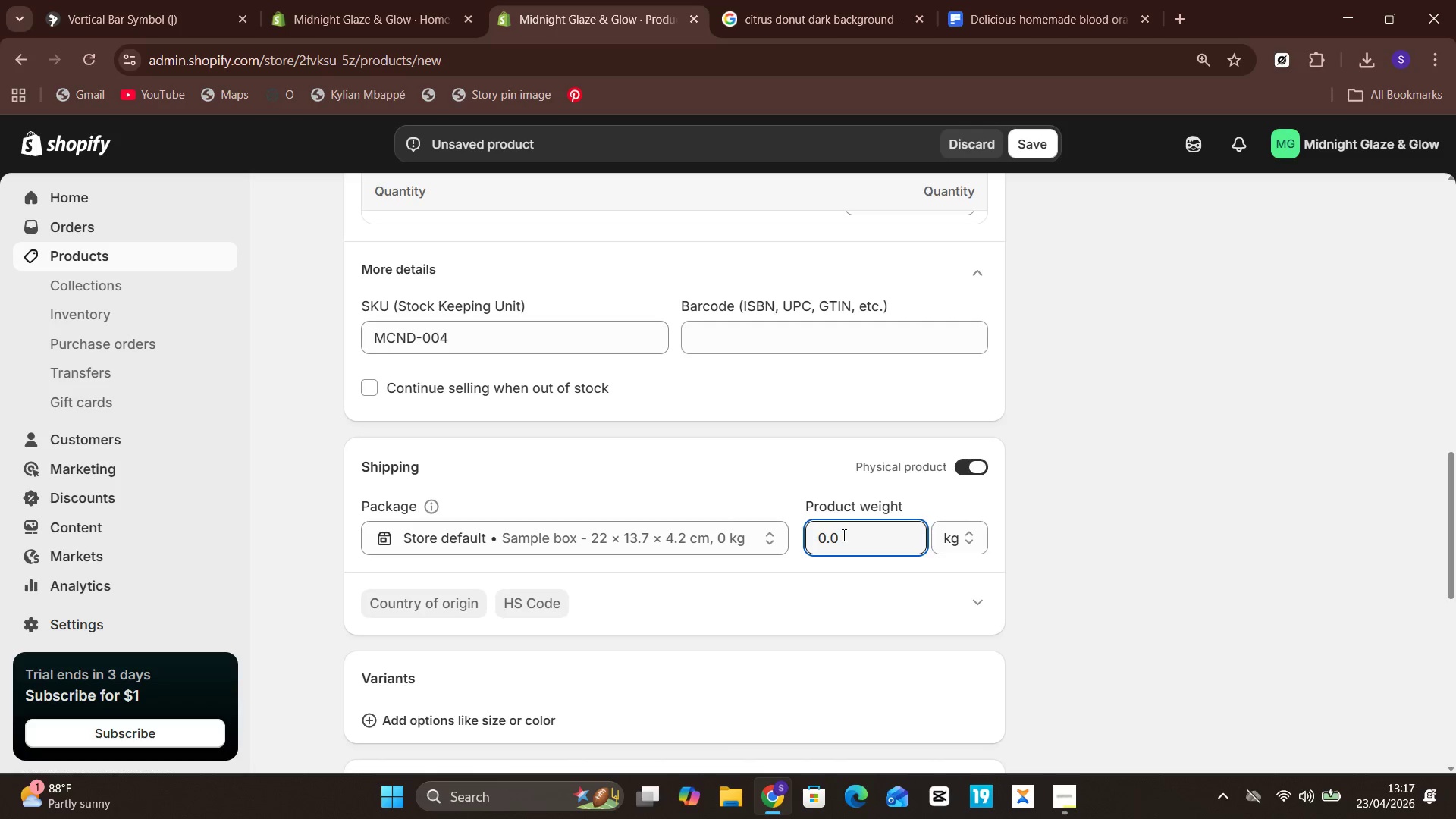 
key(Backspace)
 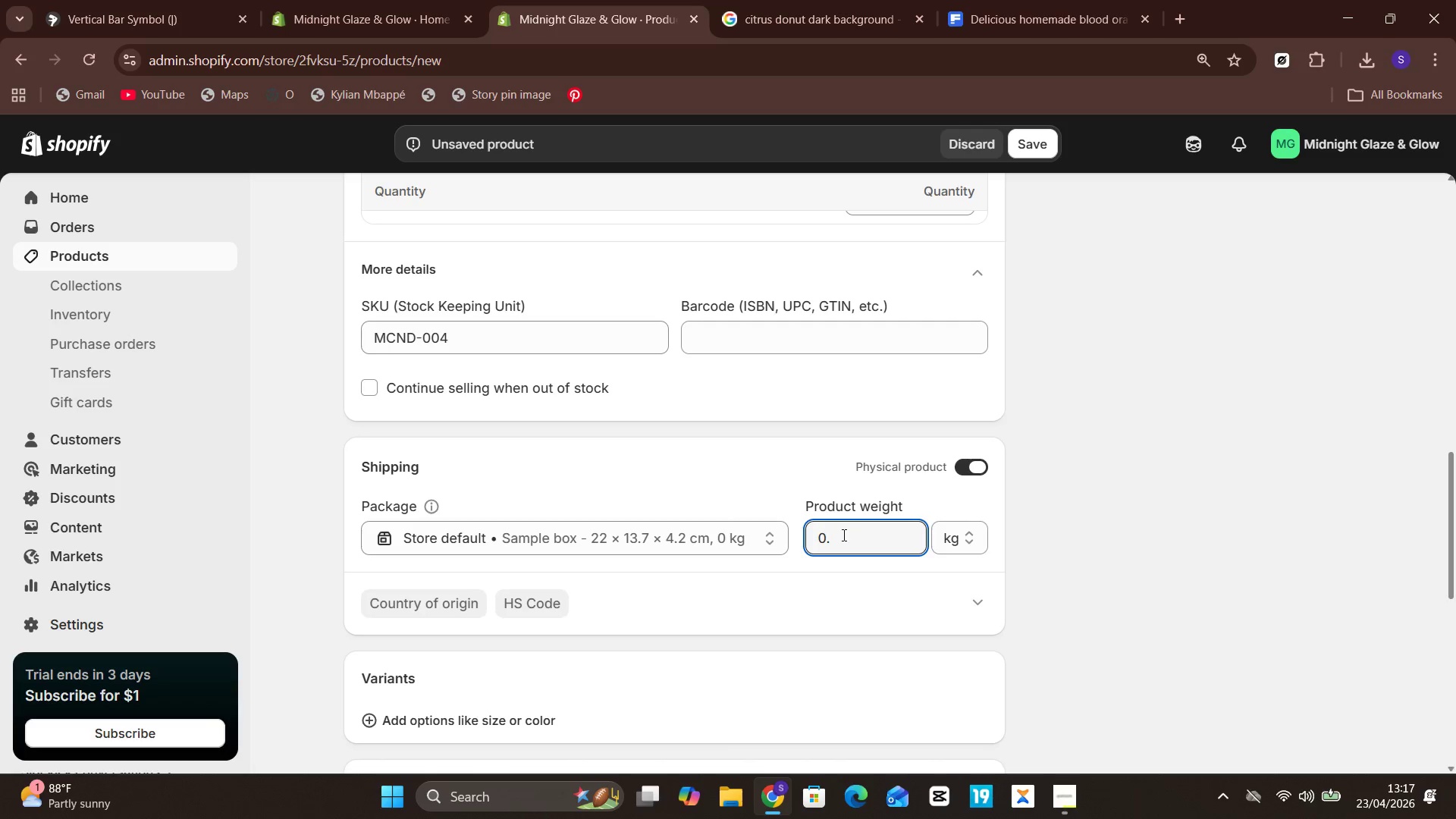 
key(2)
 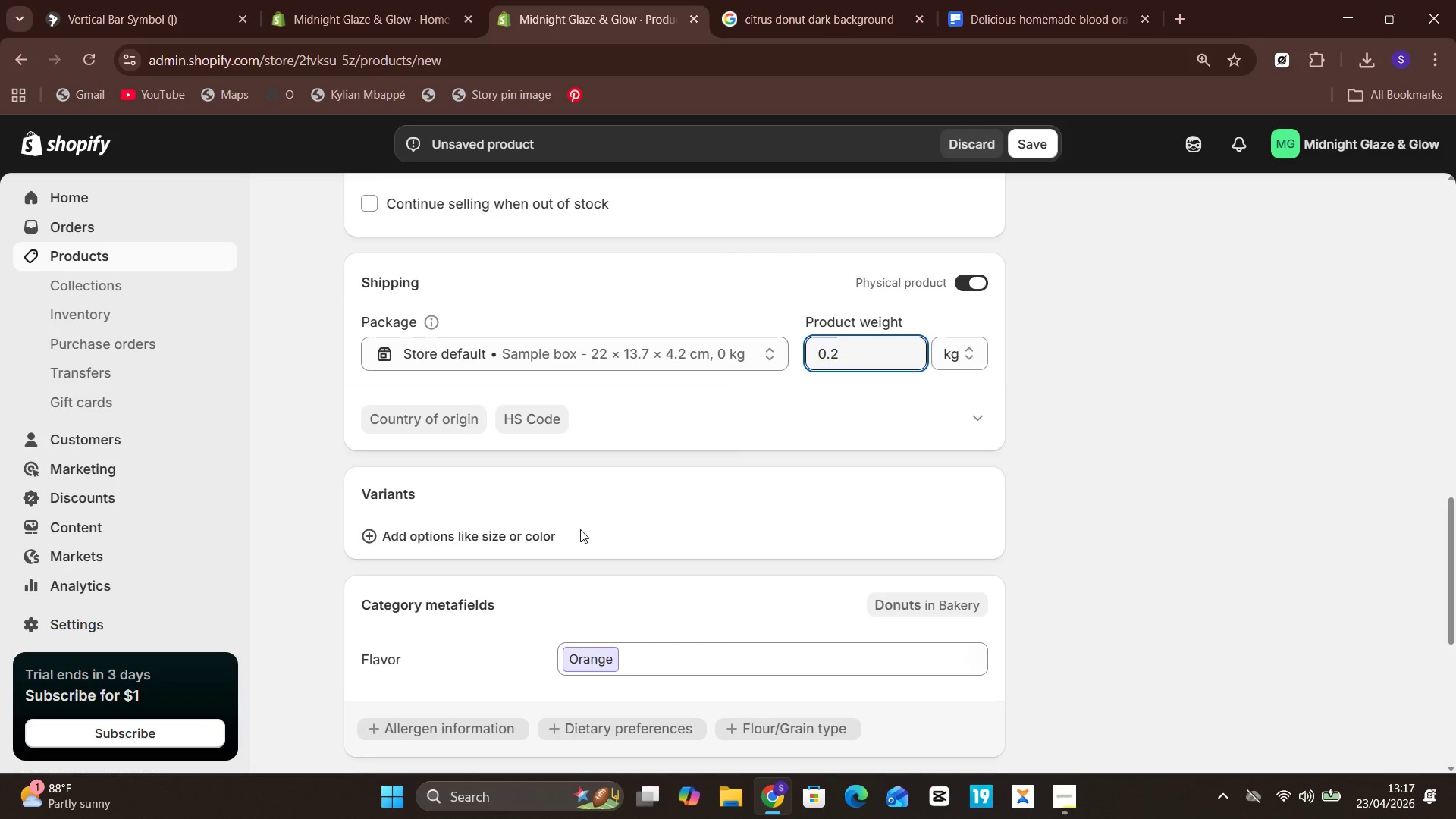 
left_click([479, 531])
 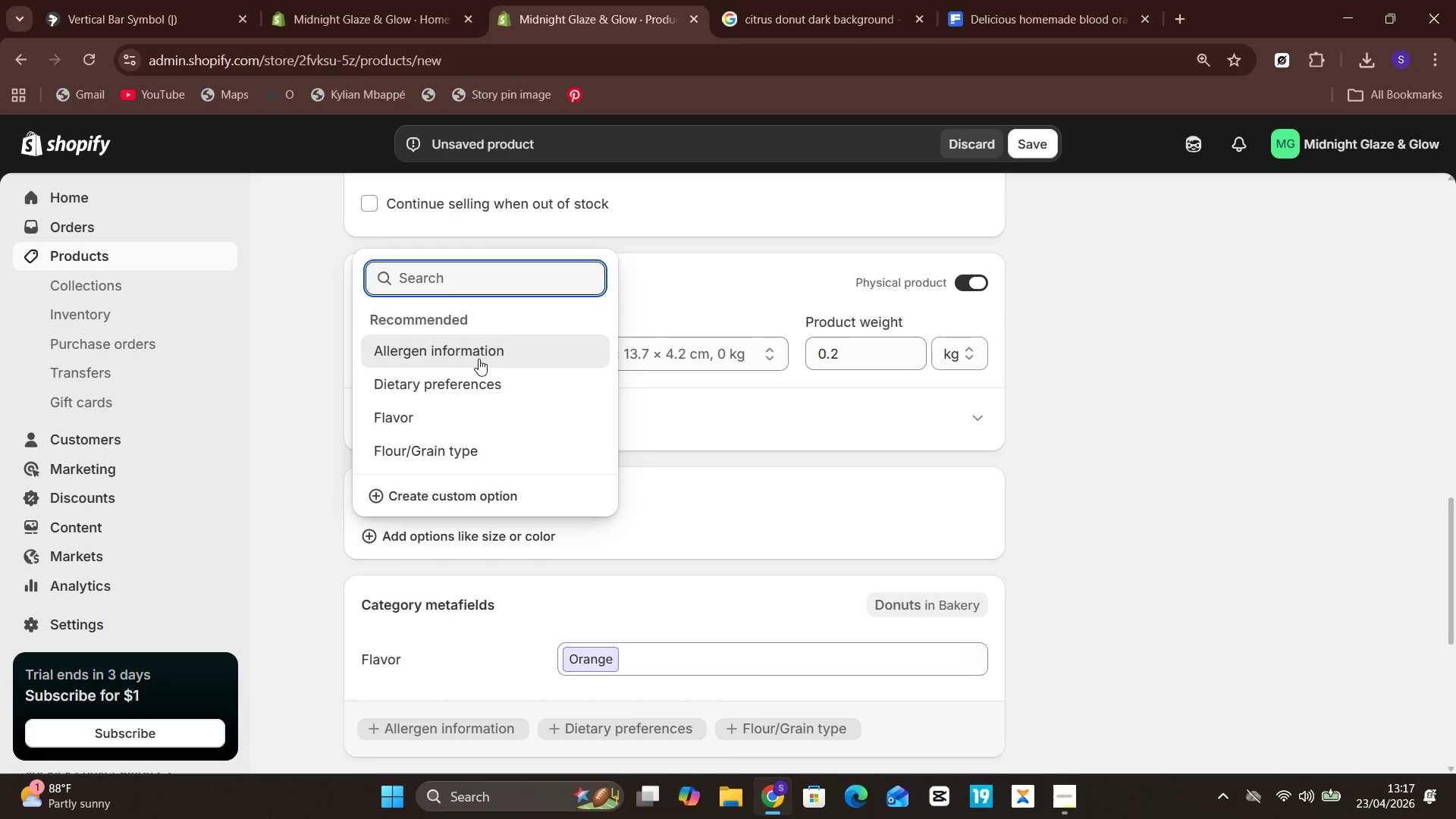 
wait(8.03)
 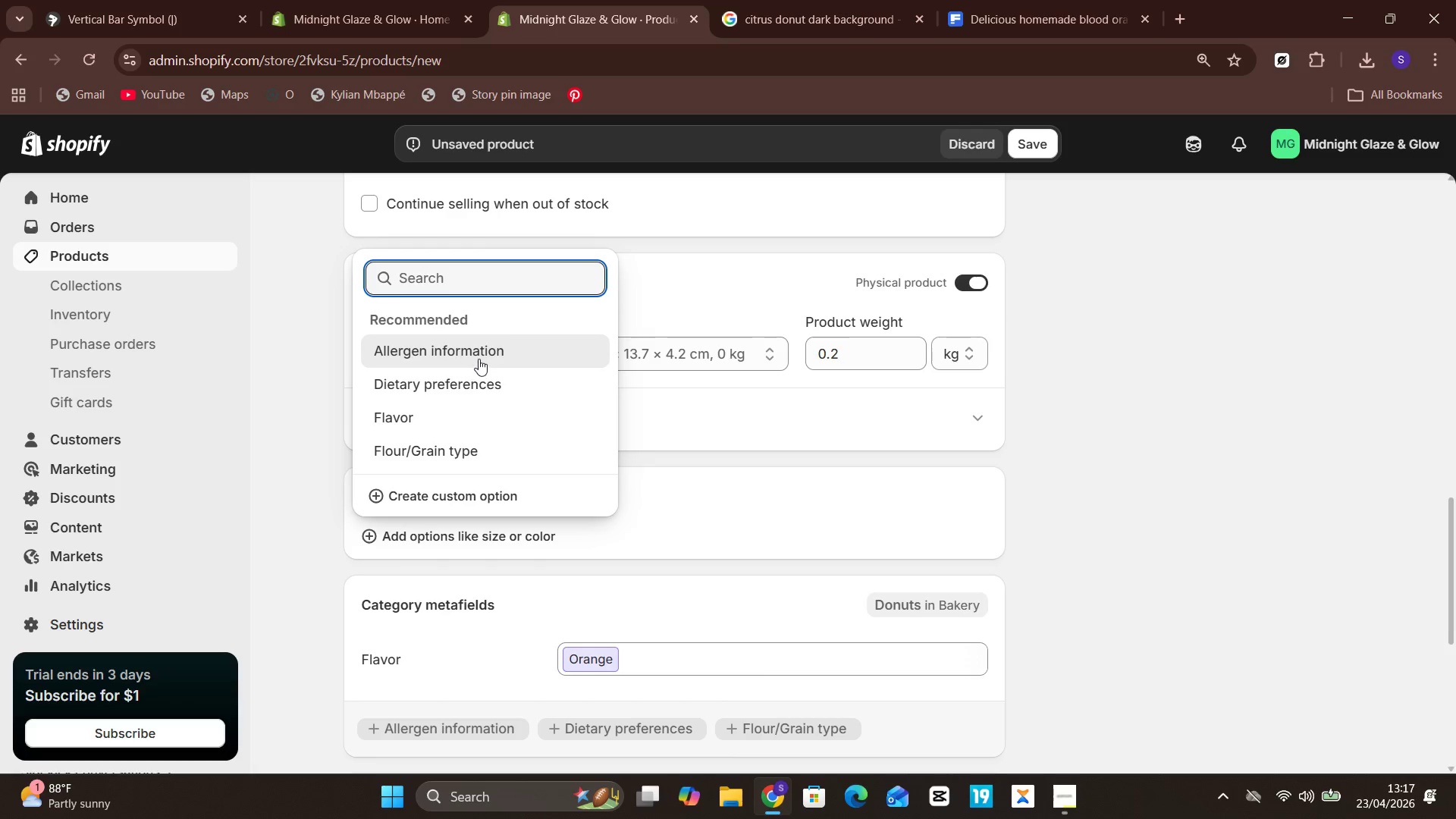 
left_click([431, 494])
 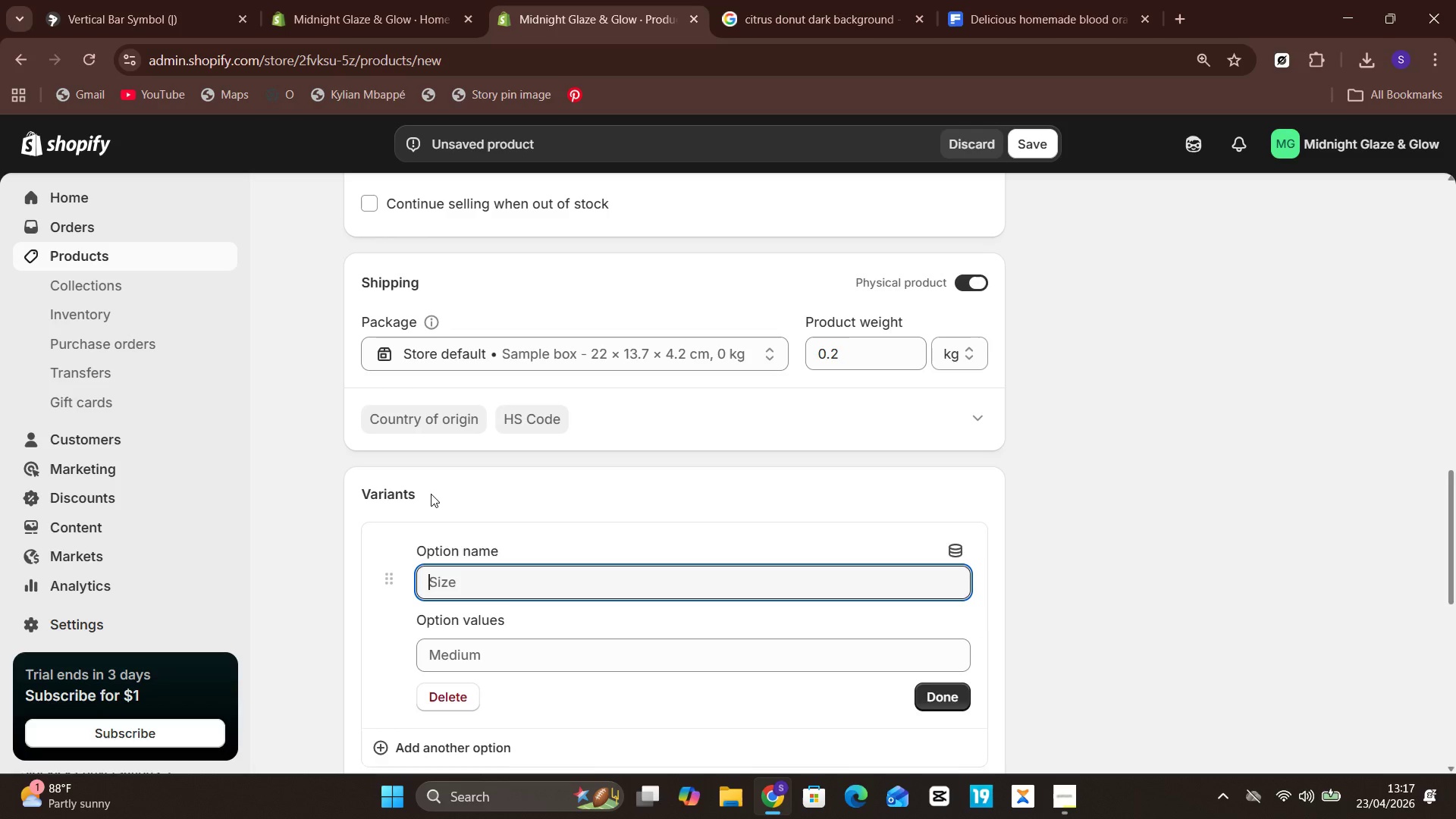 
type(gLOW )
key(Backspace)
key(Backspace)
key(Backspace)
key(Backspace)
key(Backspace)
key(Backspace)
type(Glow intensity)
 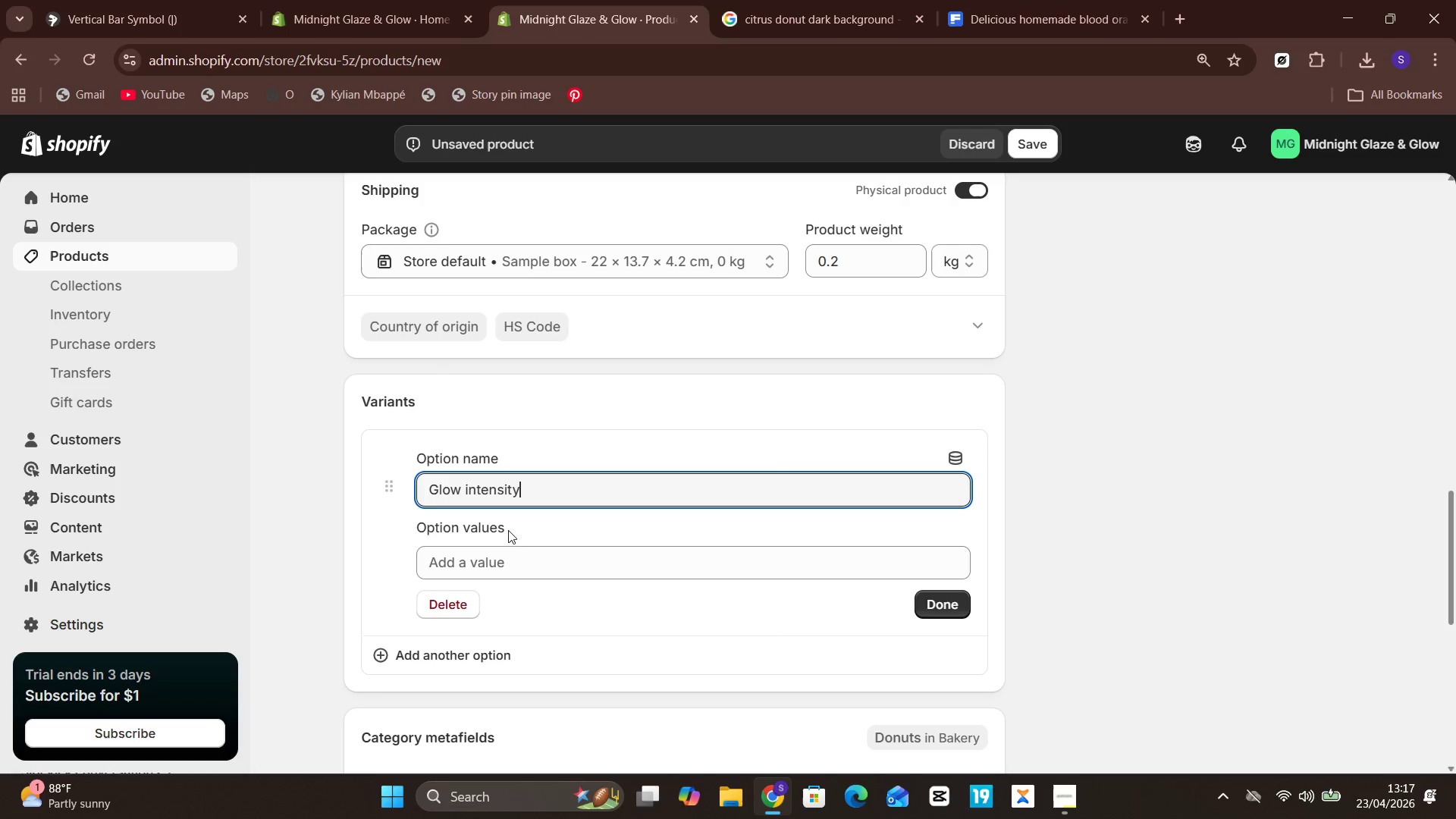 
left_click([530, 558])
 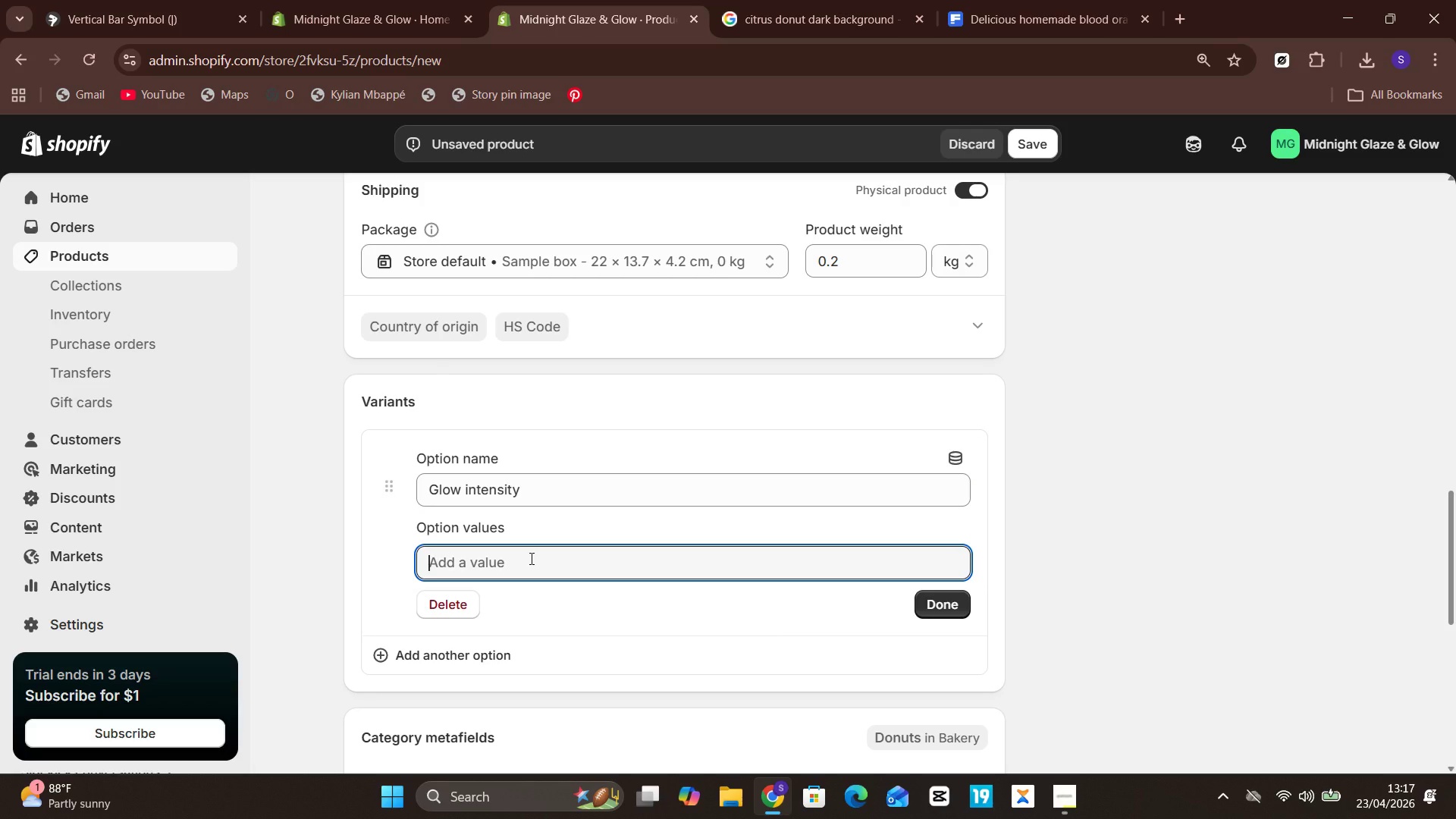 
type(Standarg)
key(Backspace)
type(d )
 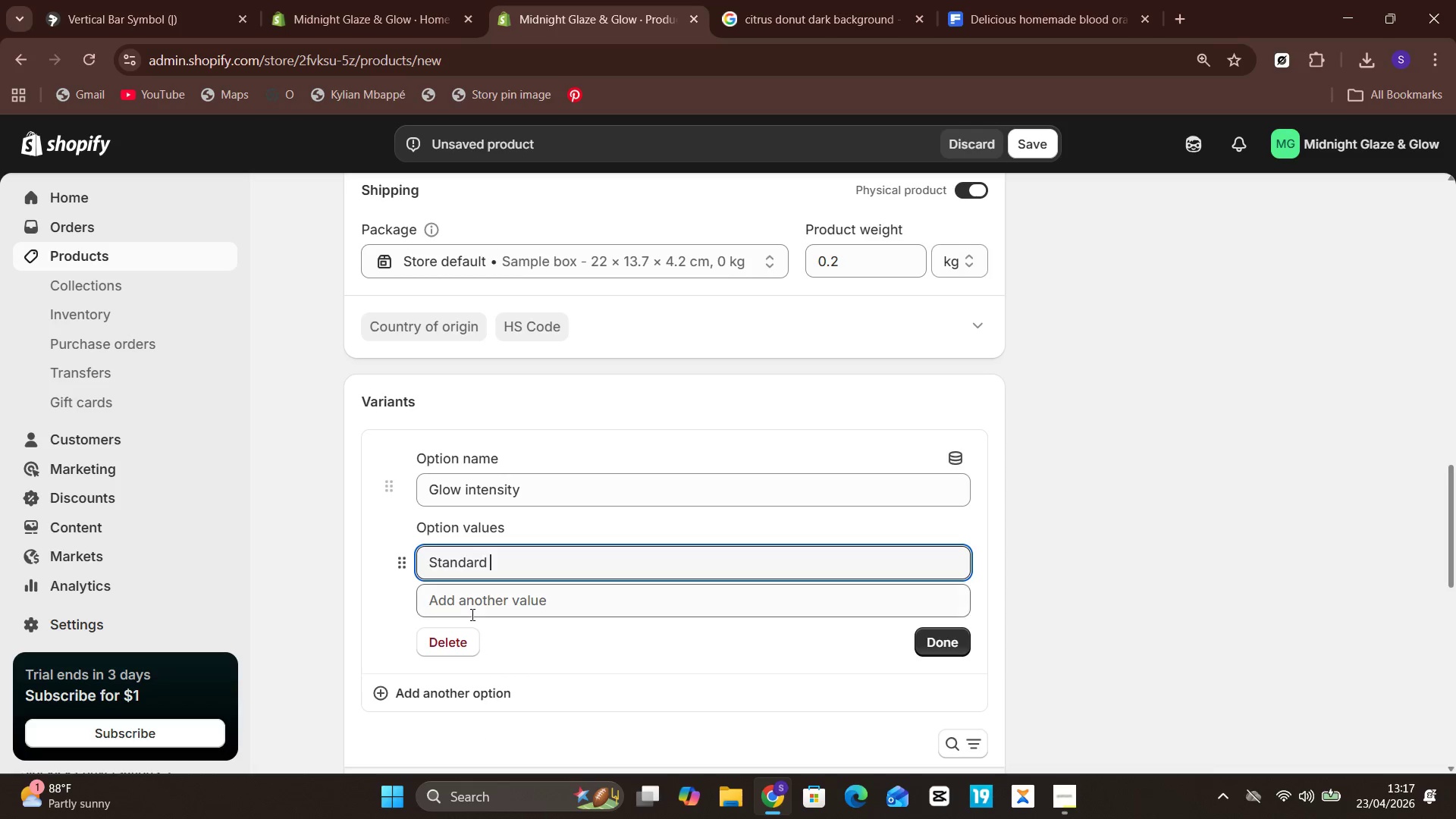 
key(Enter)
 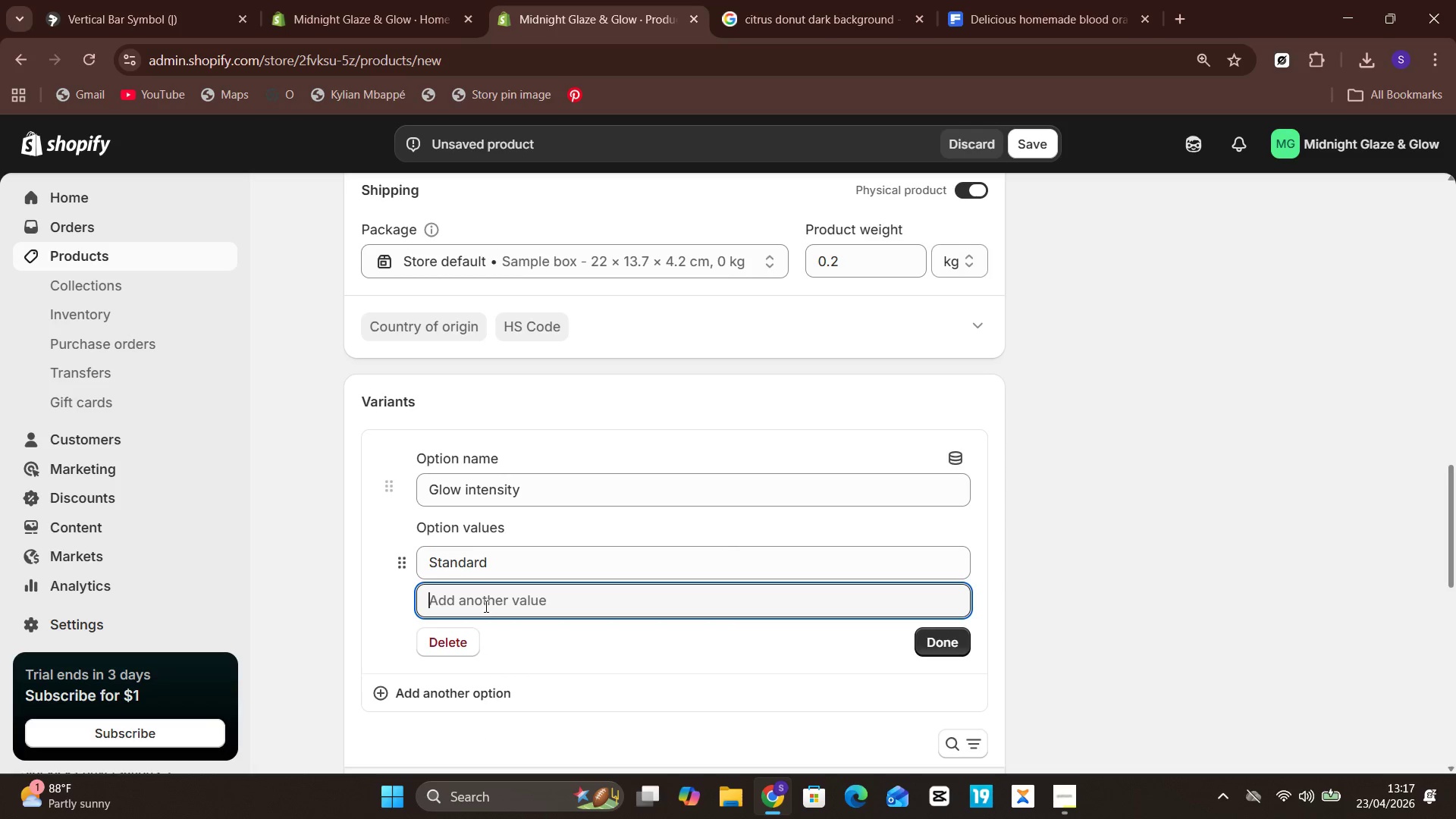 
type(Ultra-UV)
 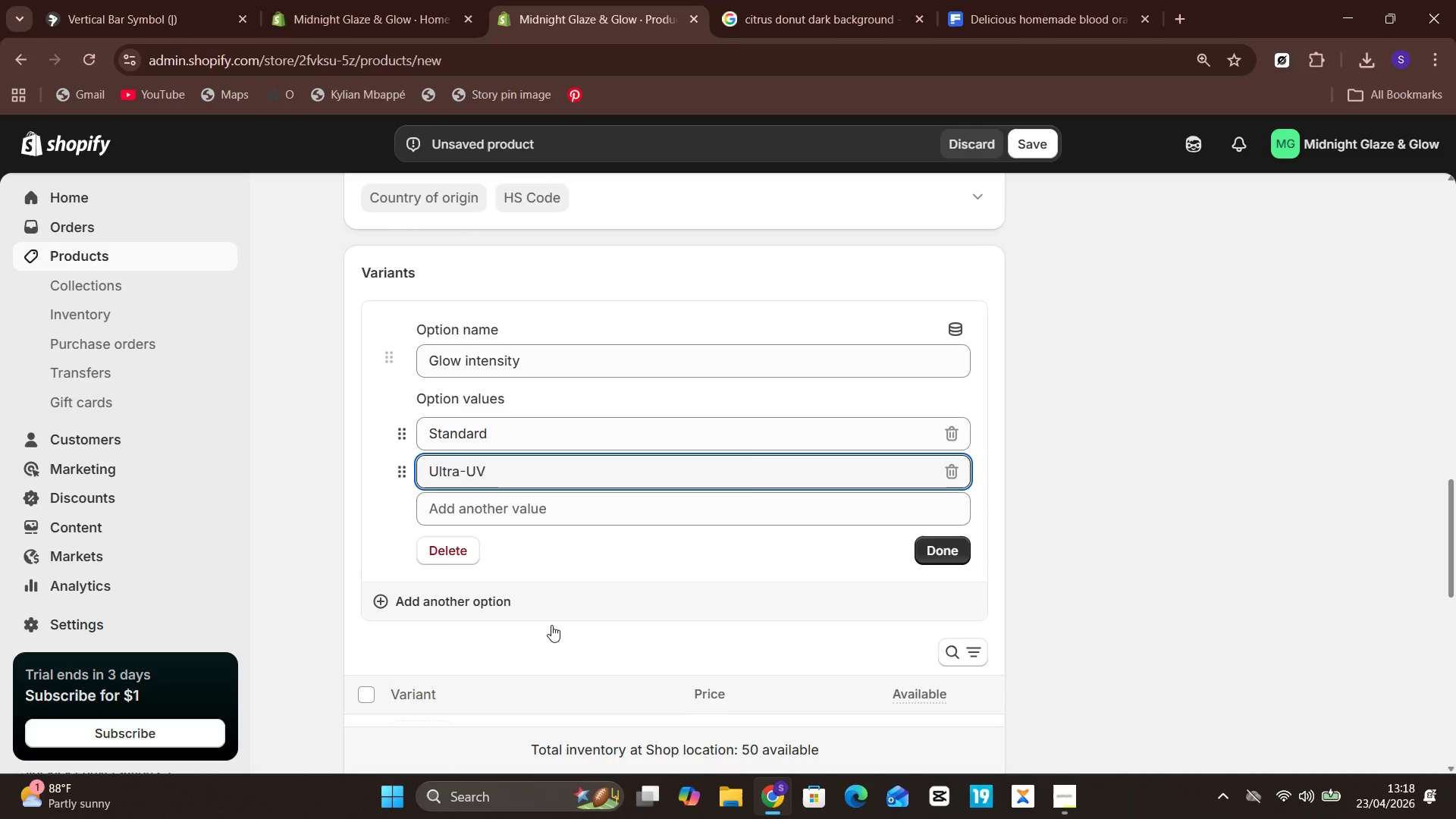 
wait(5.06)
 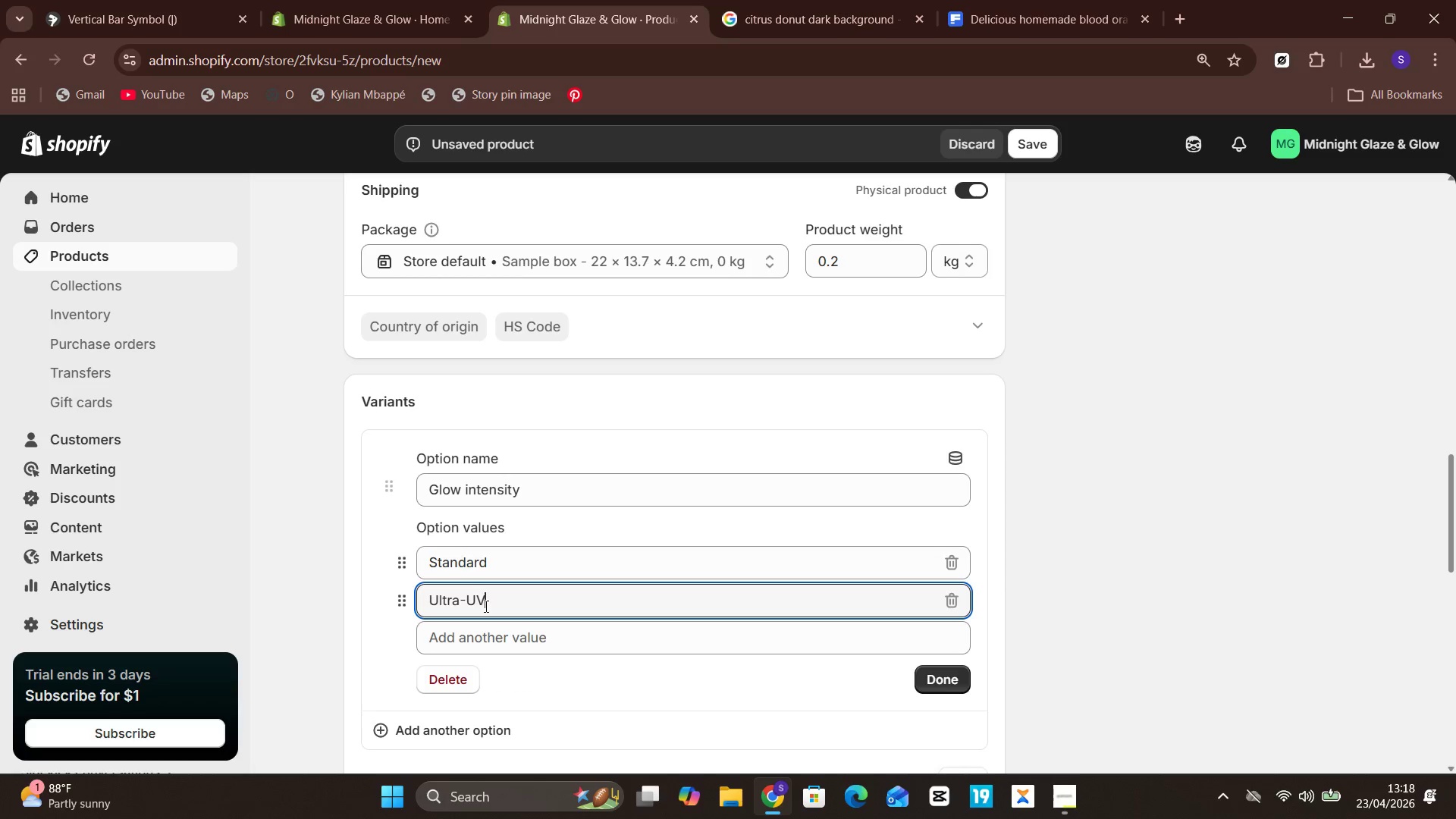 
left_click([948, 549])
 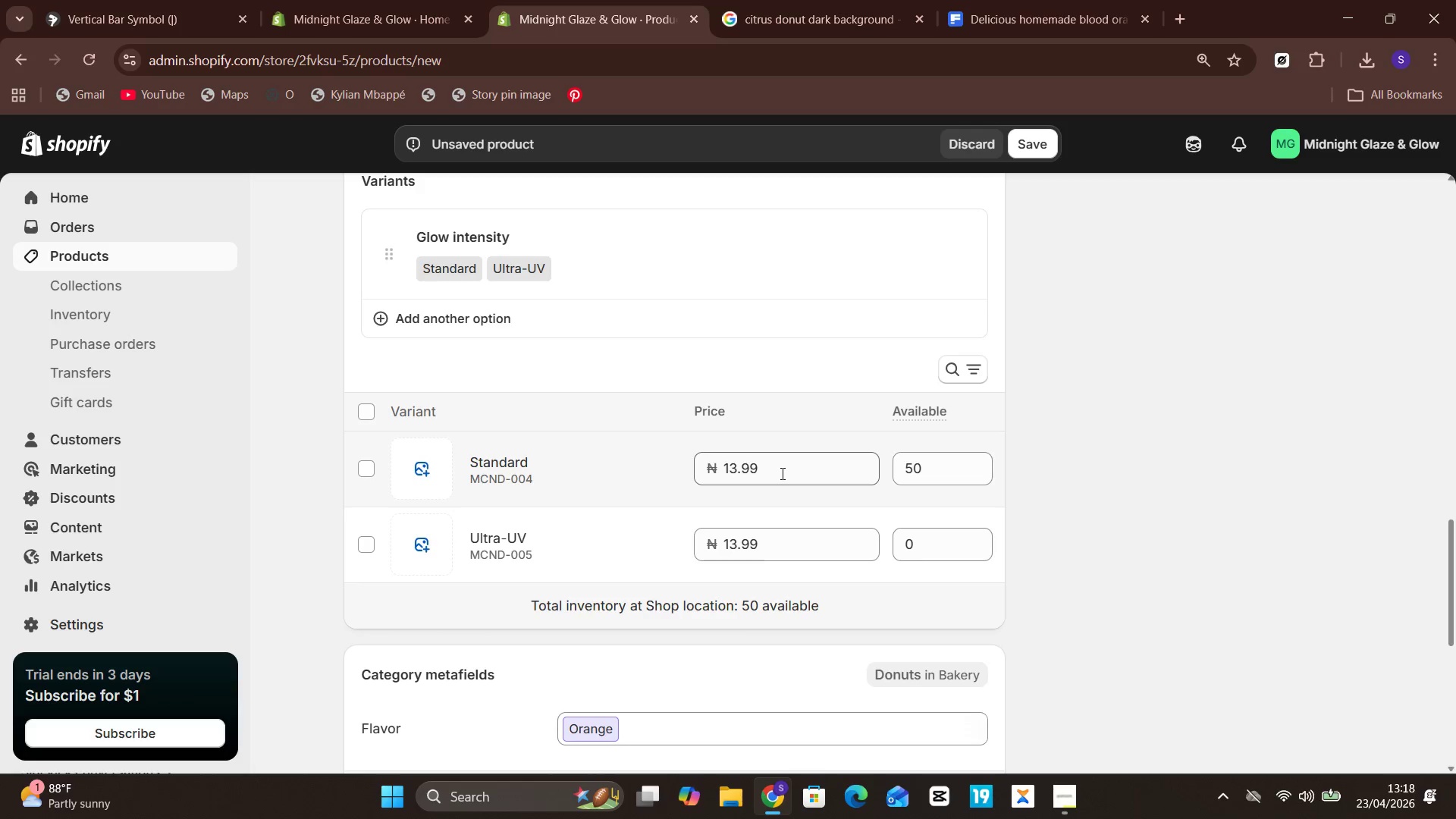 
left_click([774, 533])
 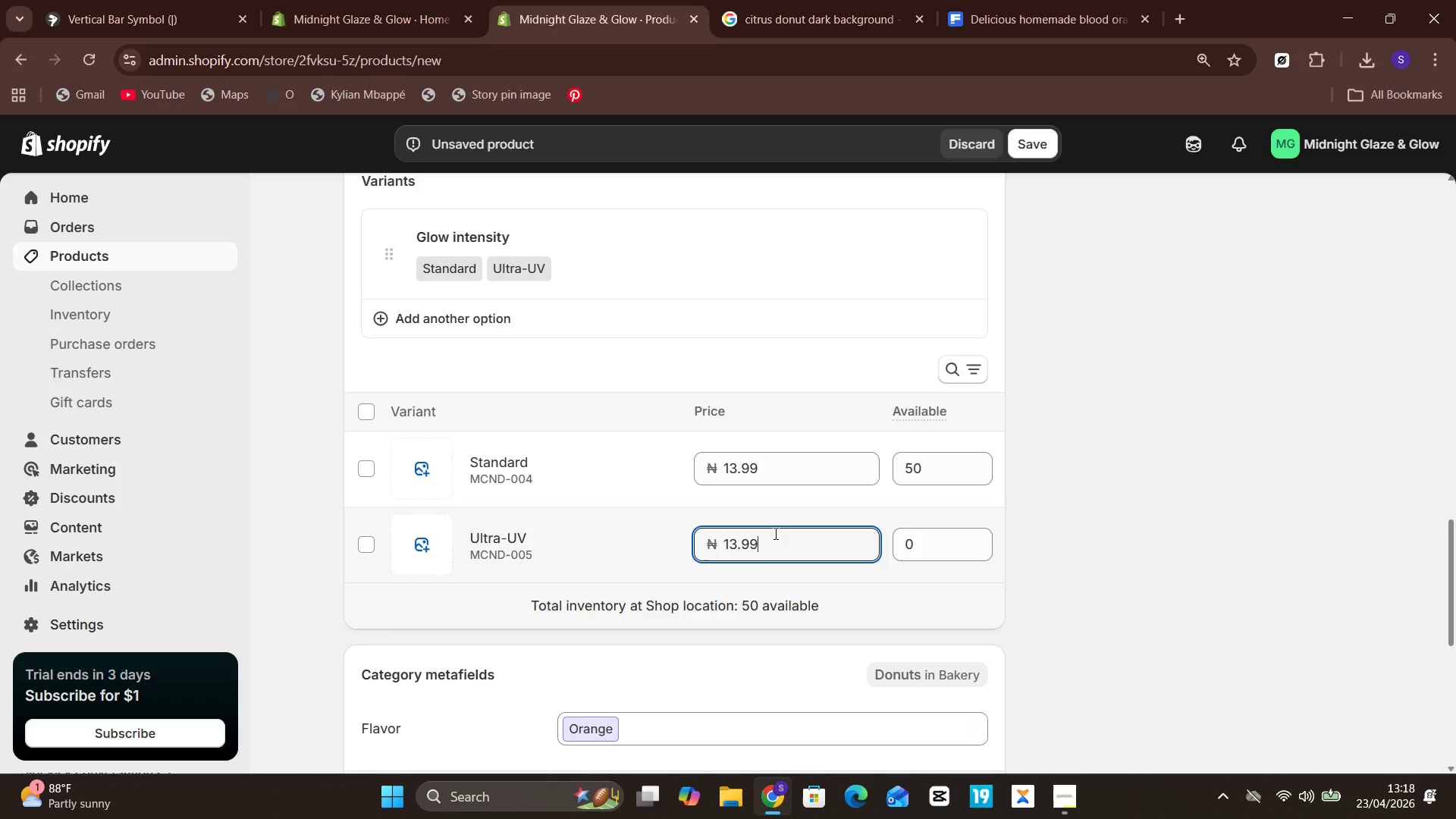 
key(Backspace)
key(Backspace)
key(Backspace)
key(Backspace)
type(6,)
key(Backspace)
type(.99)
 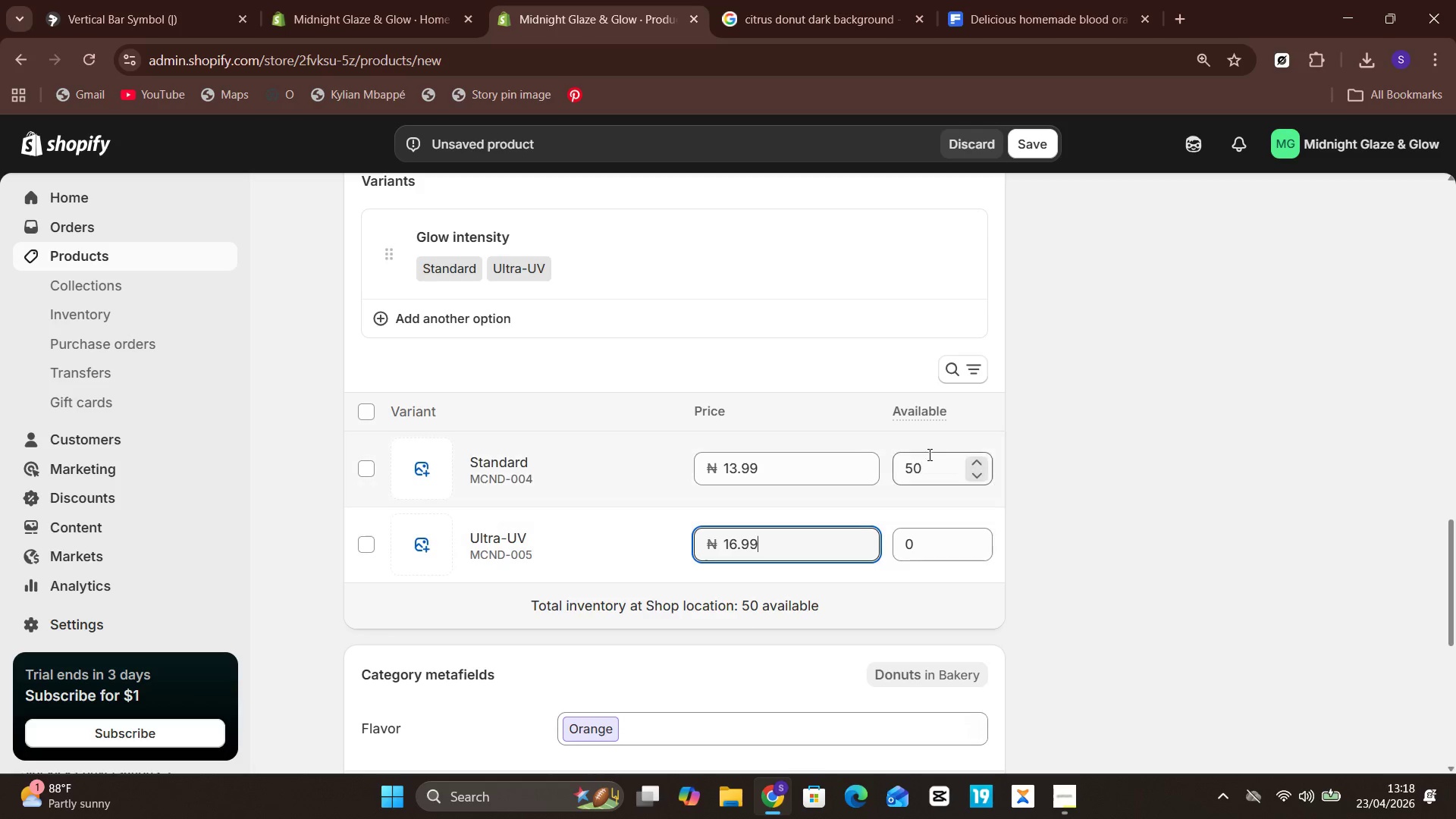 
left_click_drag(start_coordinate=[937, 450], to_coordinate=[940, 463])
 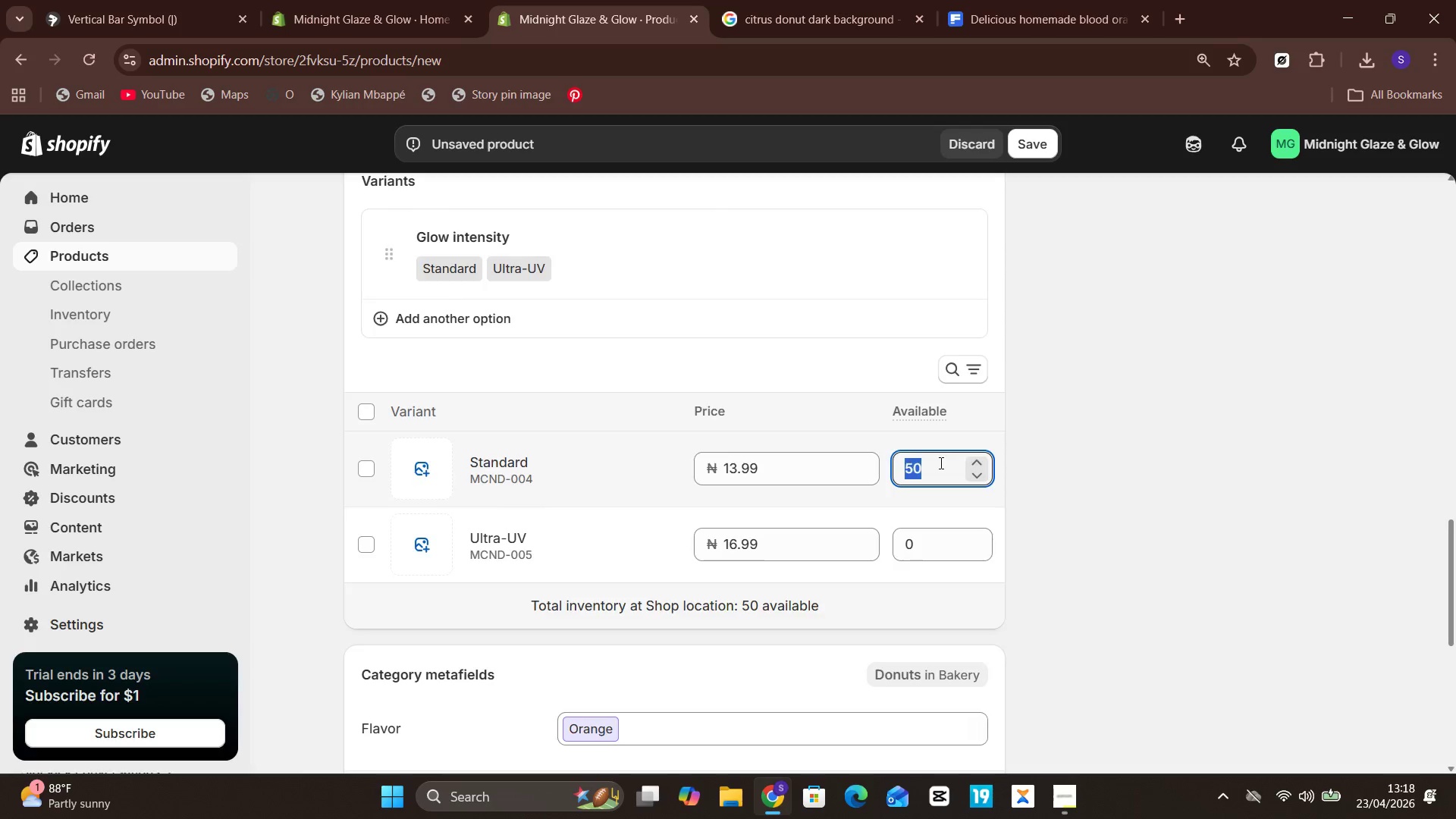 
left_click([940, 463])
 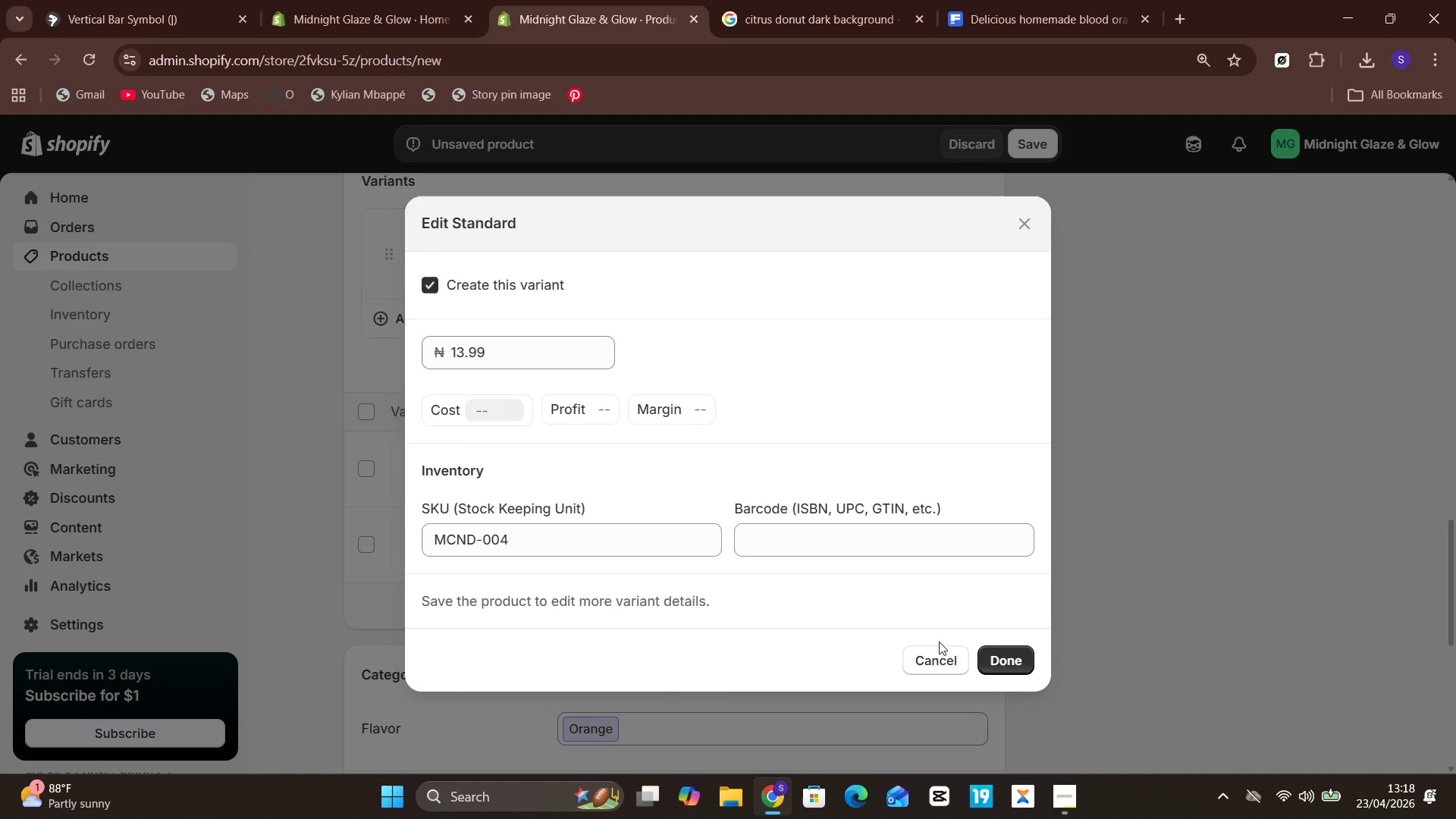 
left_click([925, 661])
 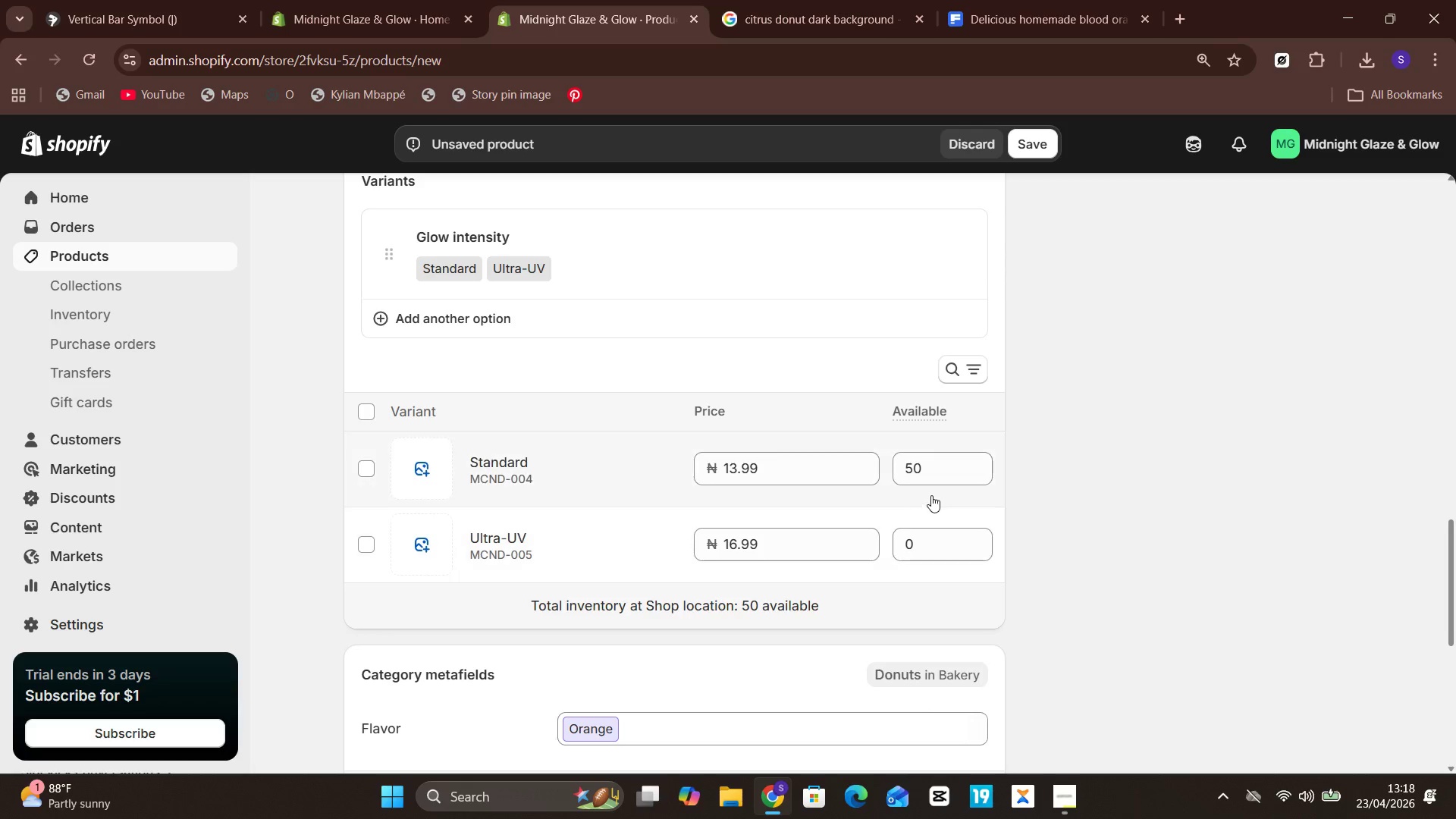 
left_click([941, 485])
 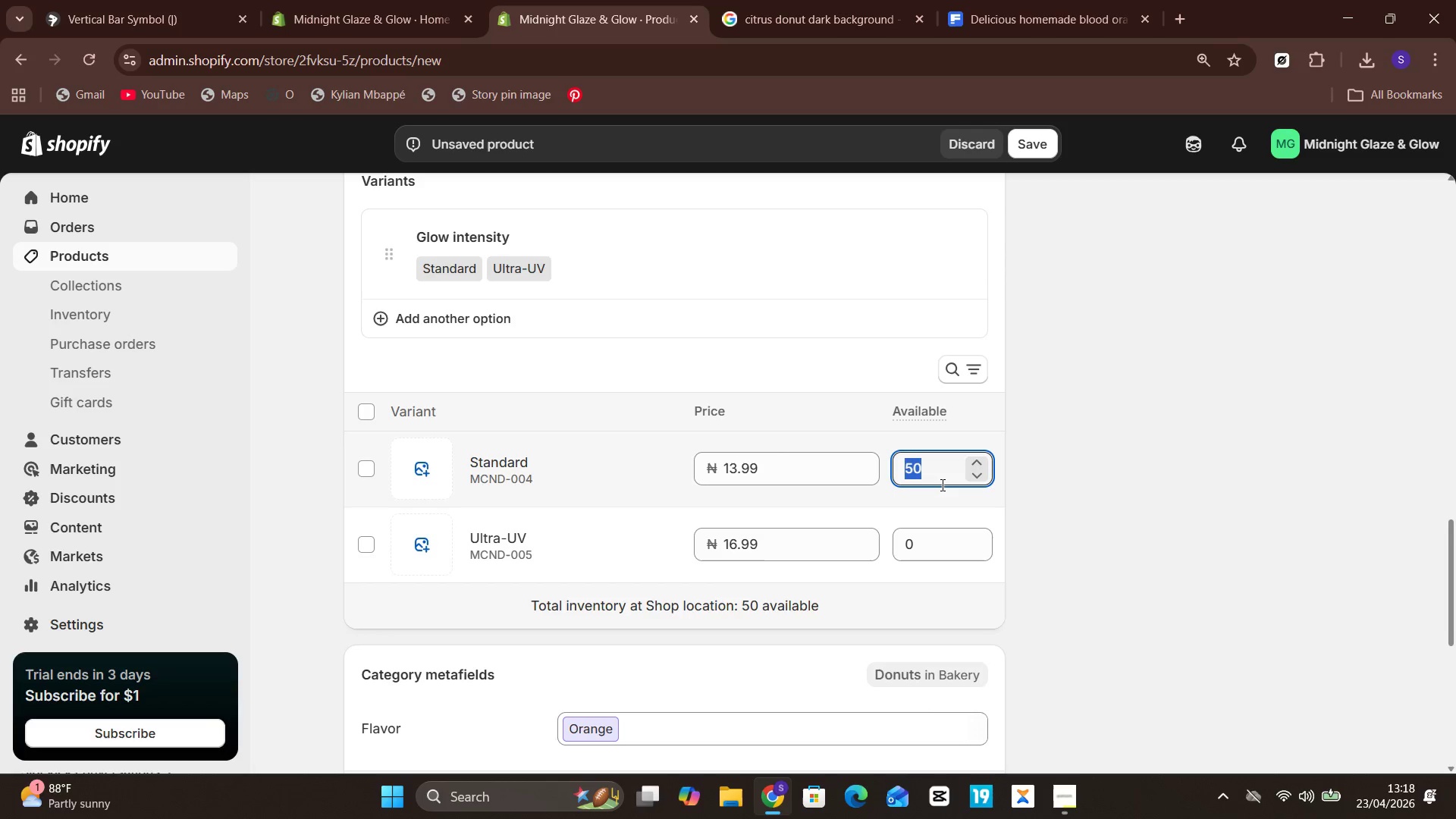 
type(25)
 